 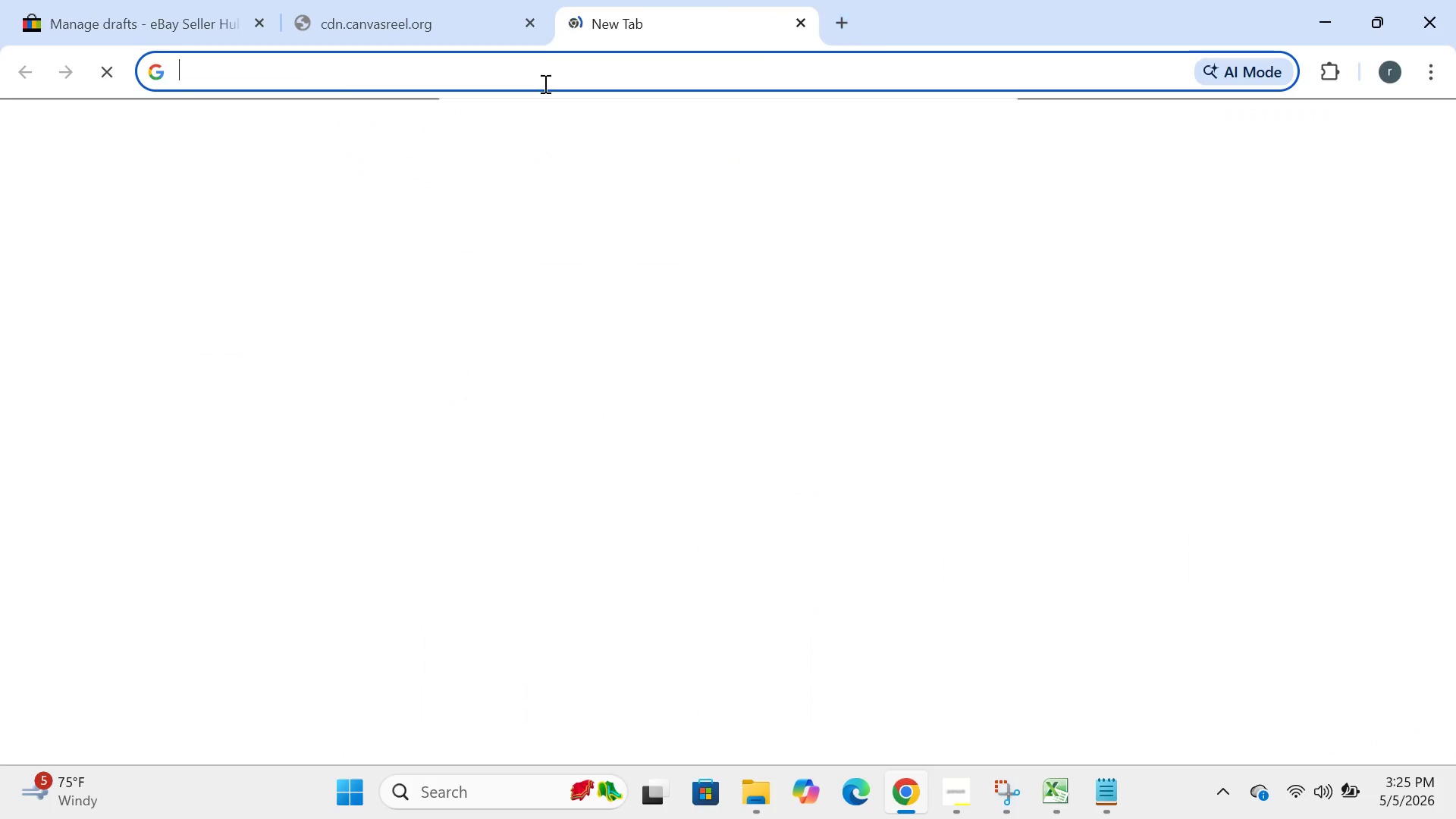 
left_click([476, 424])
 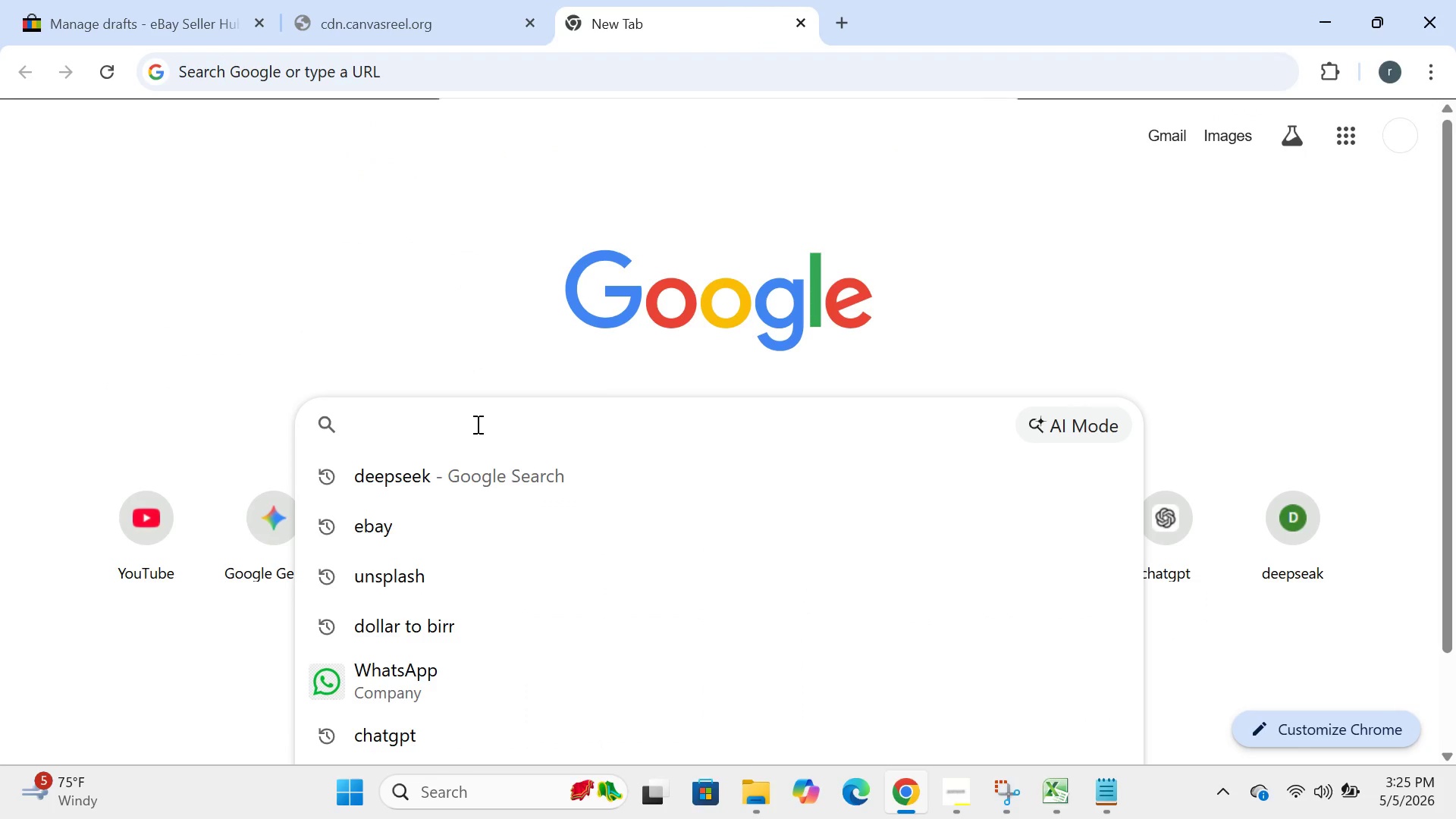 
key(B)
 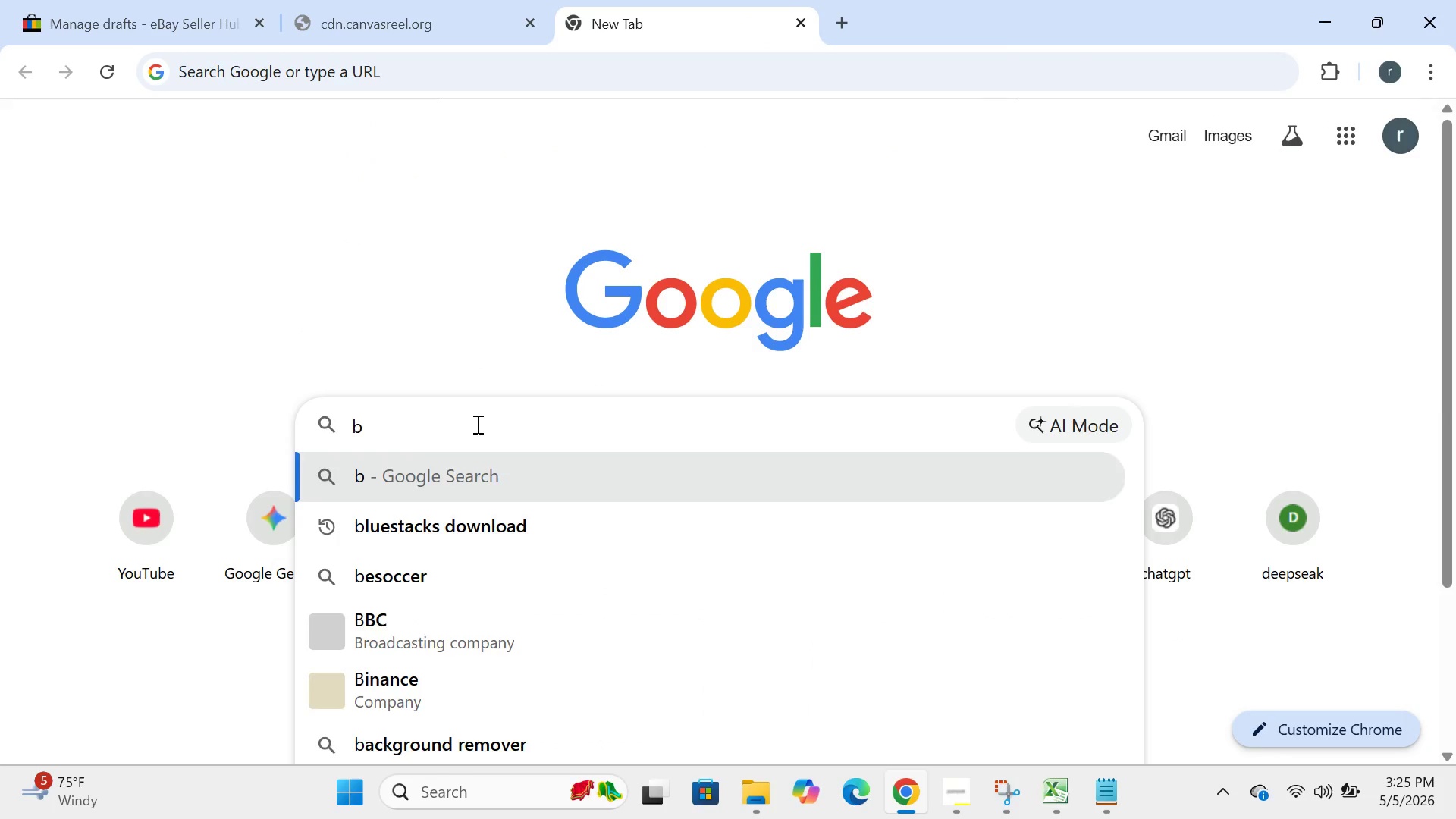 
key(Backspace)
 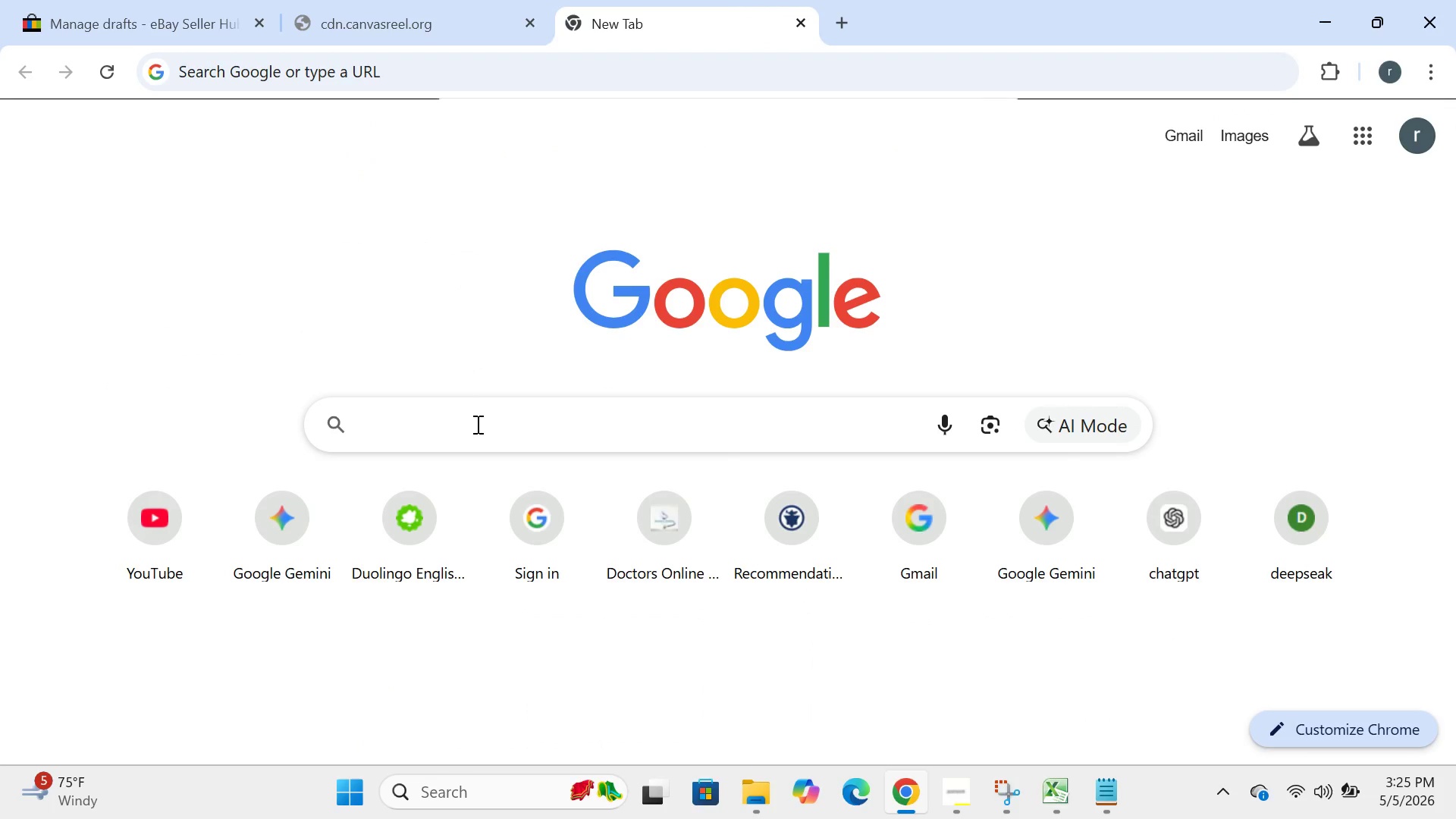 
key(U)
 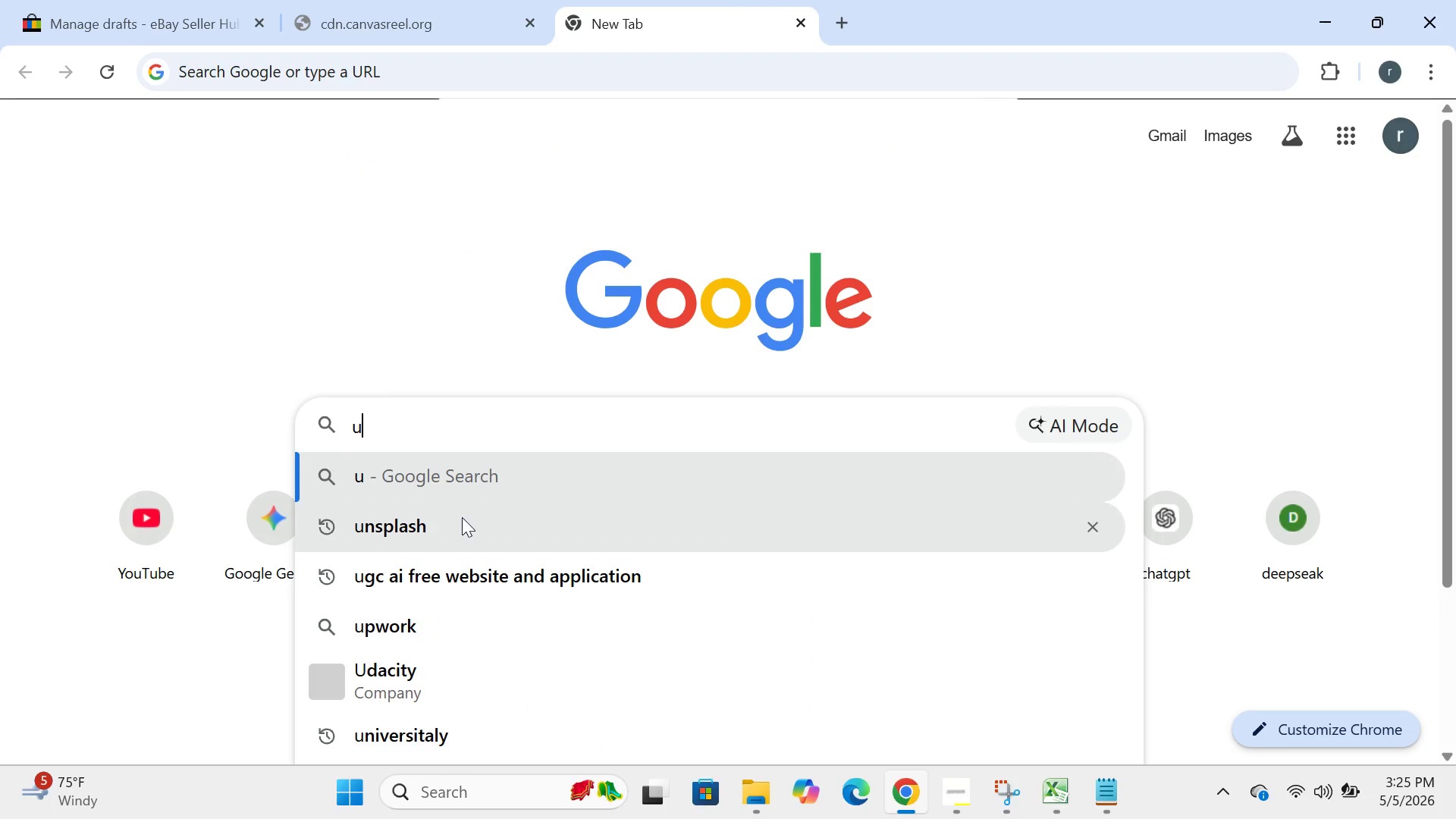 
left_click([462, 517])
 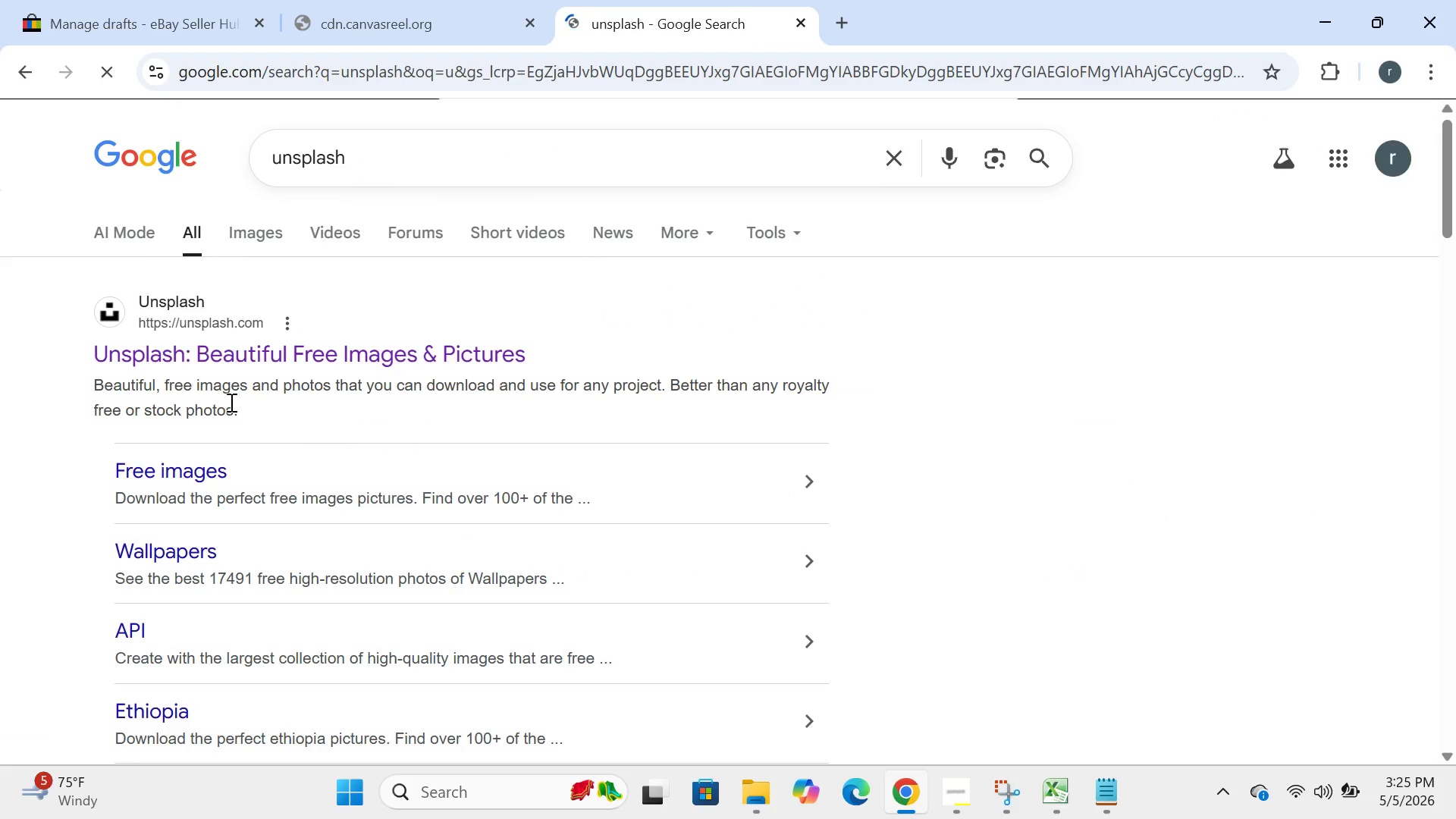 
left_click([214, 359])
 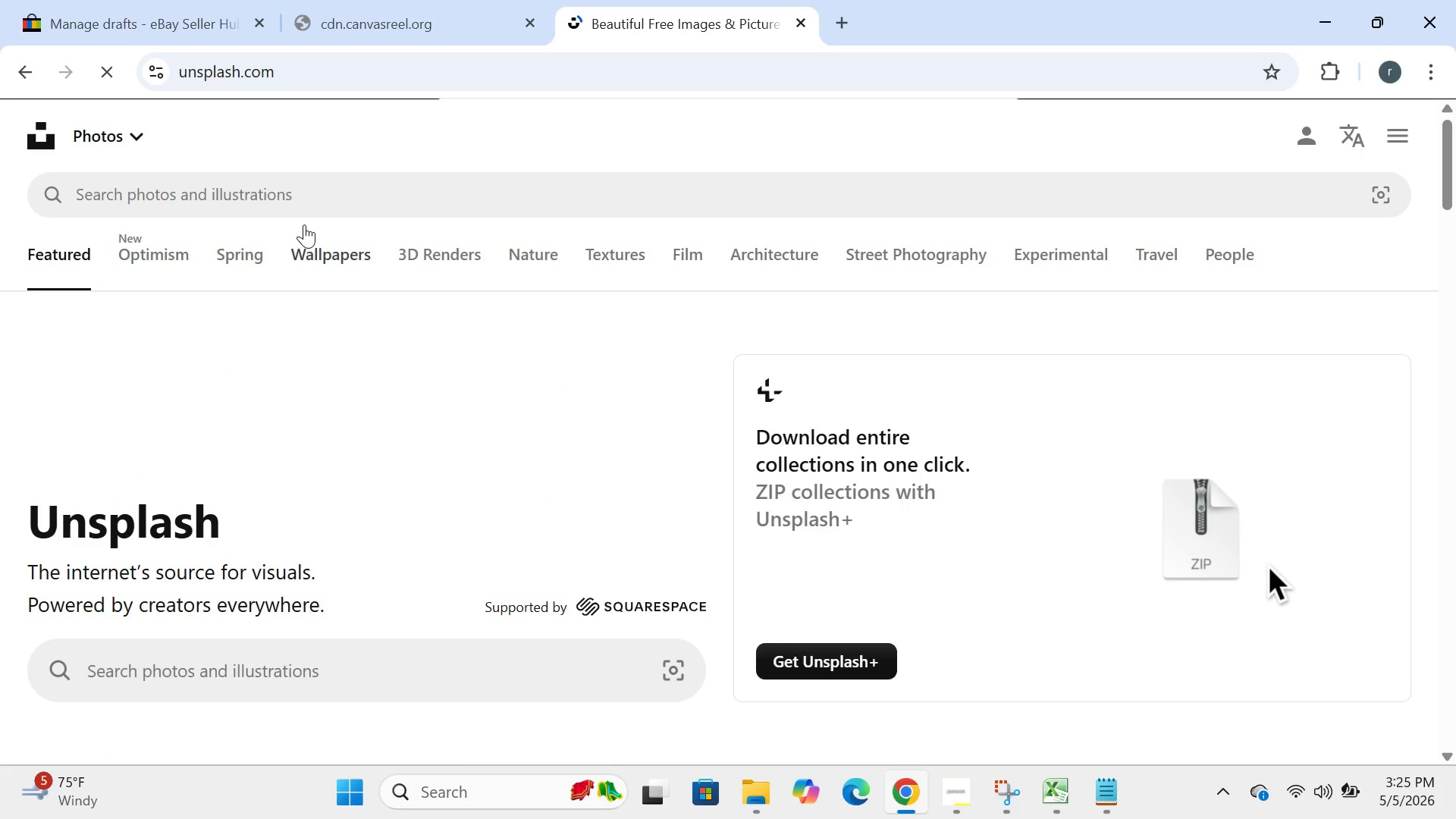 
left_click([287, 189])
 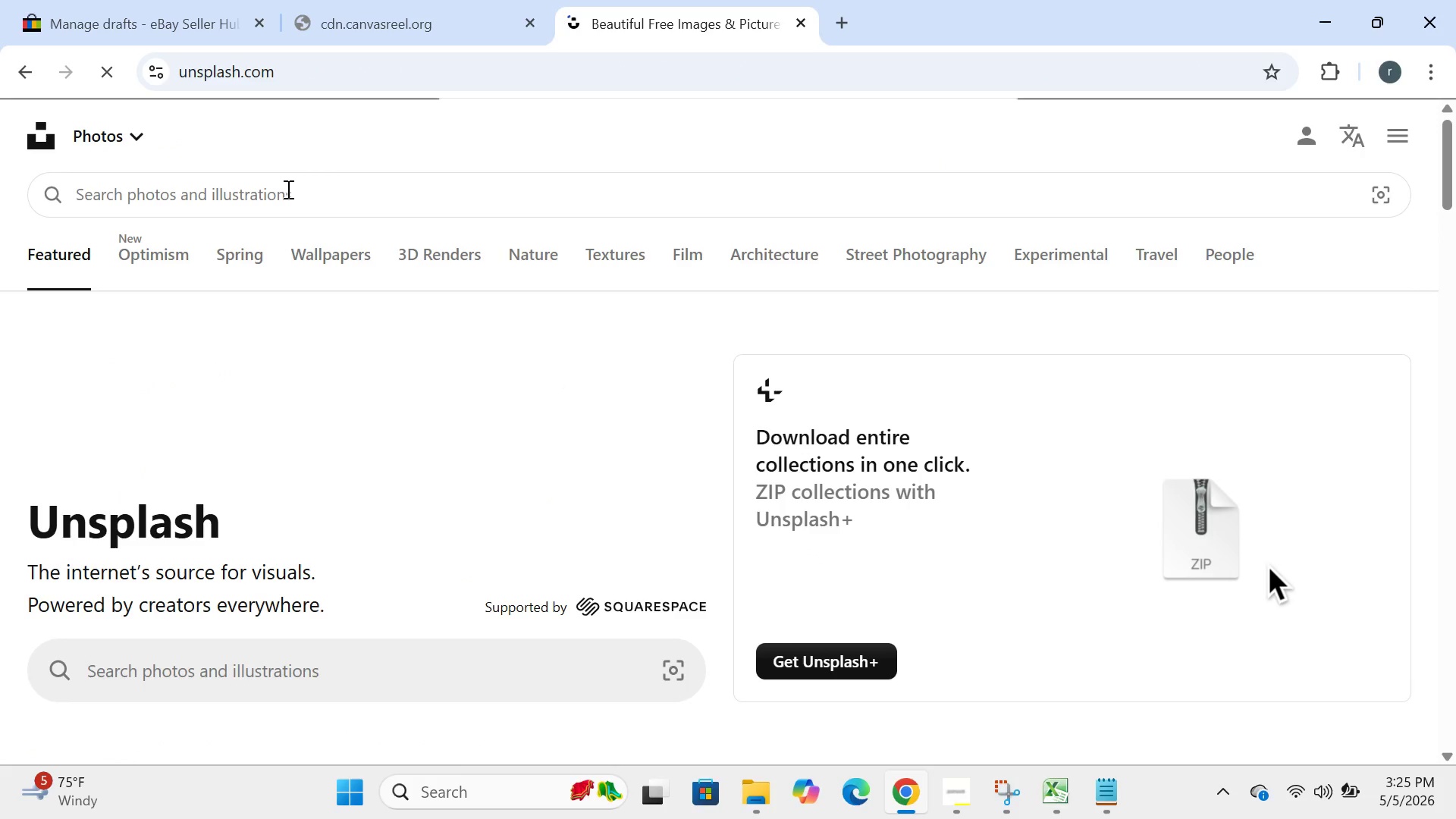 
type(vintage film poster placeholder)
 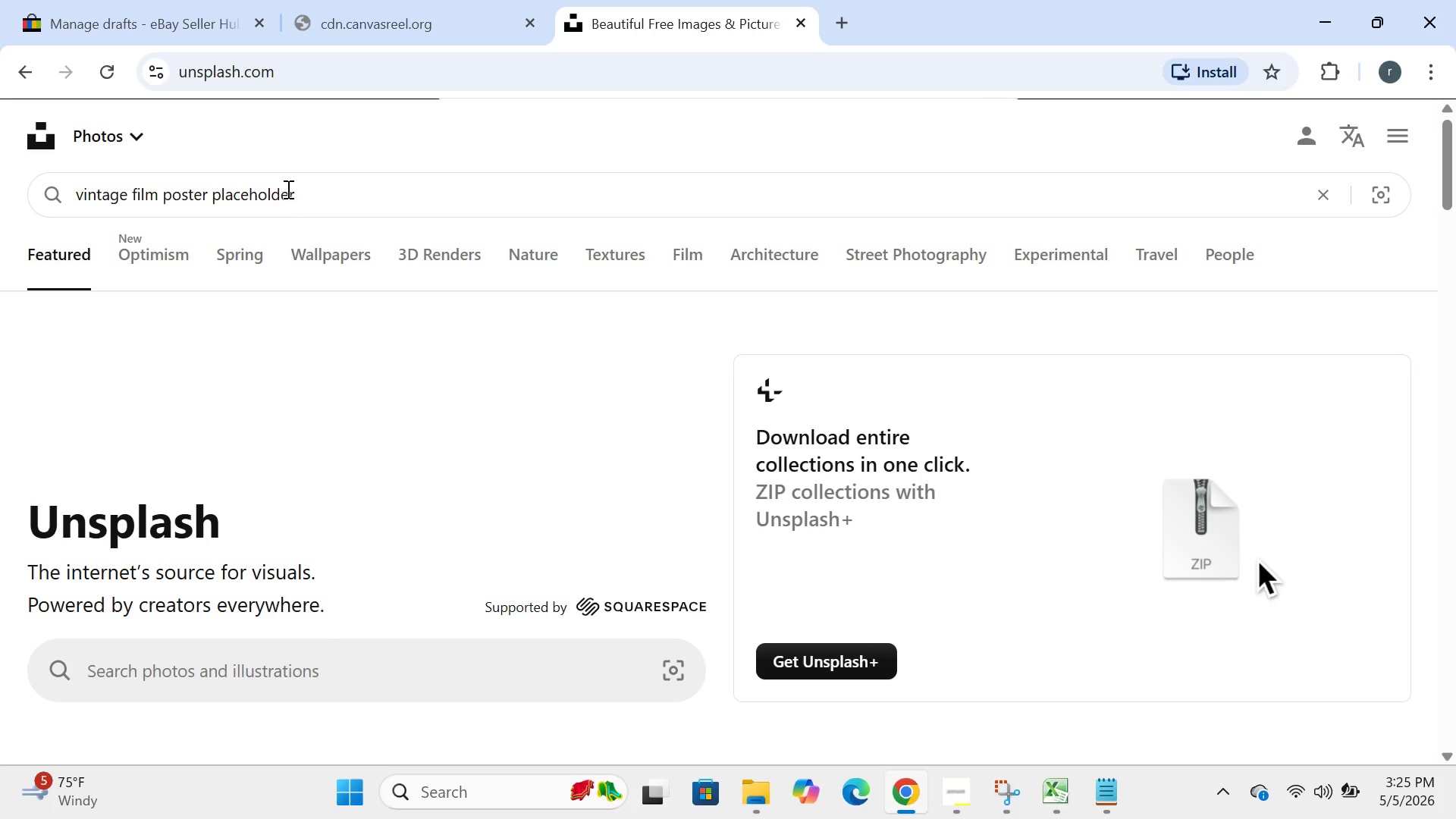 
key(Enter)
 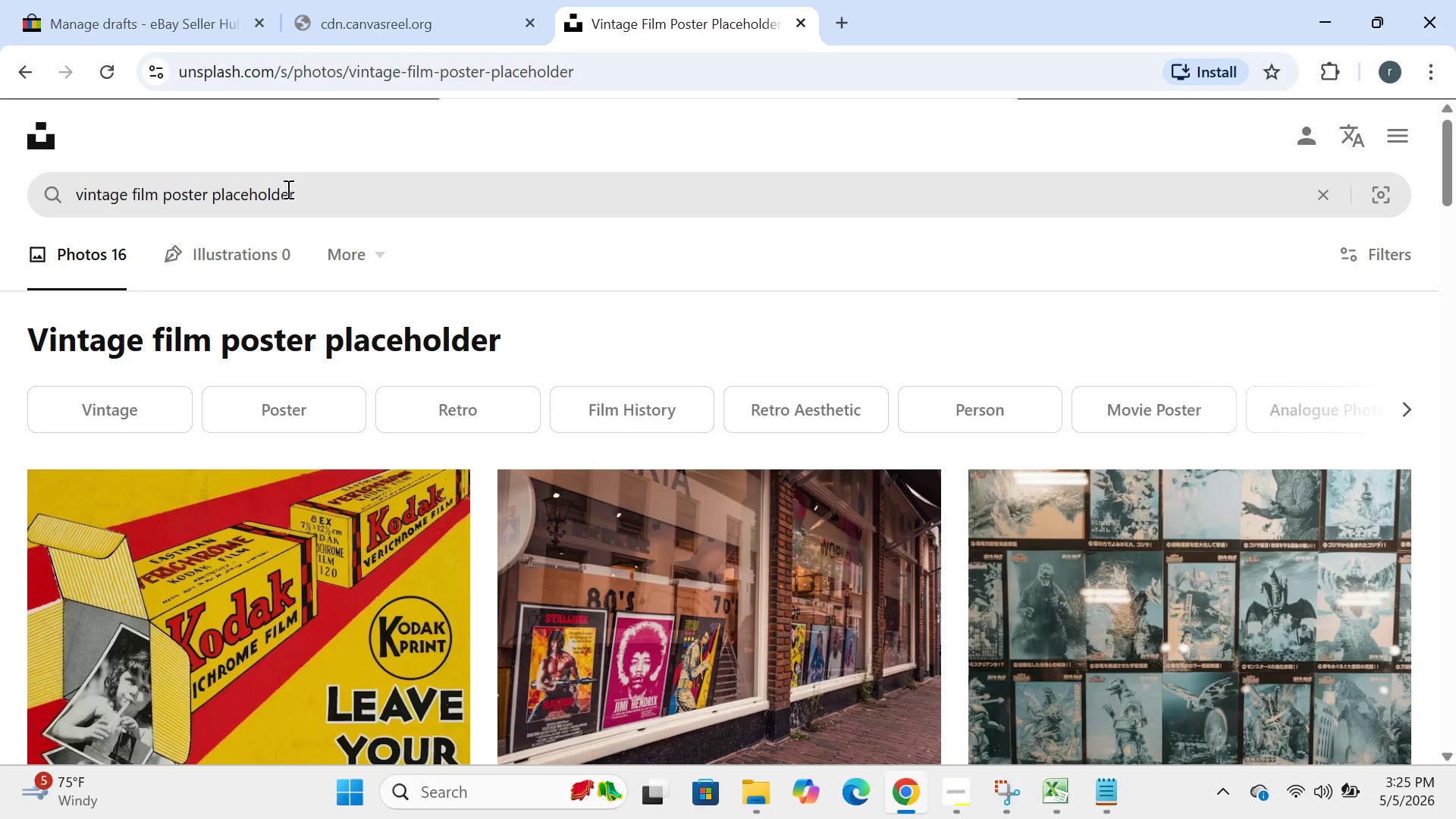 
wait(23.12)
 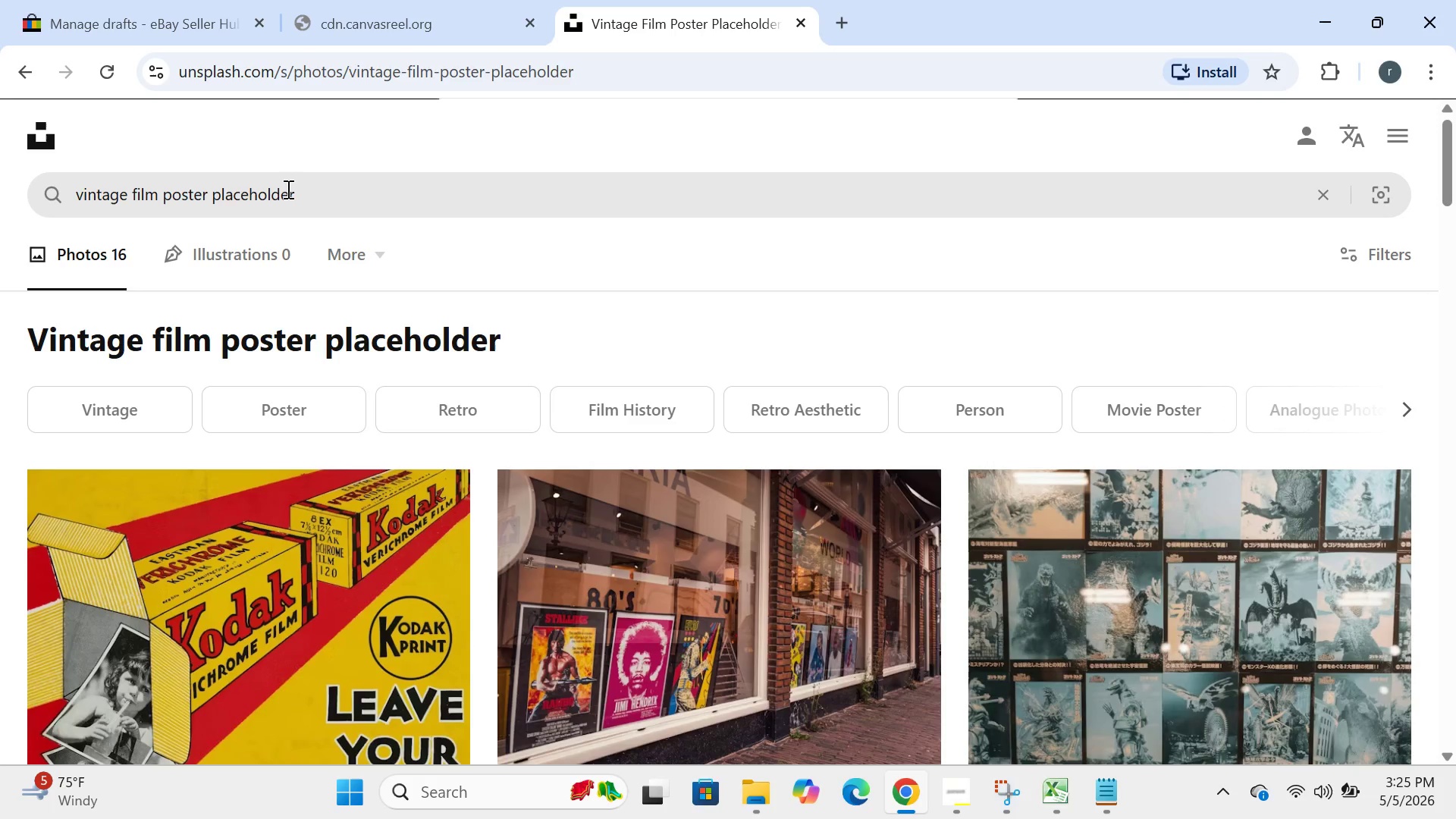 
key(Control+A)
 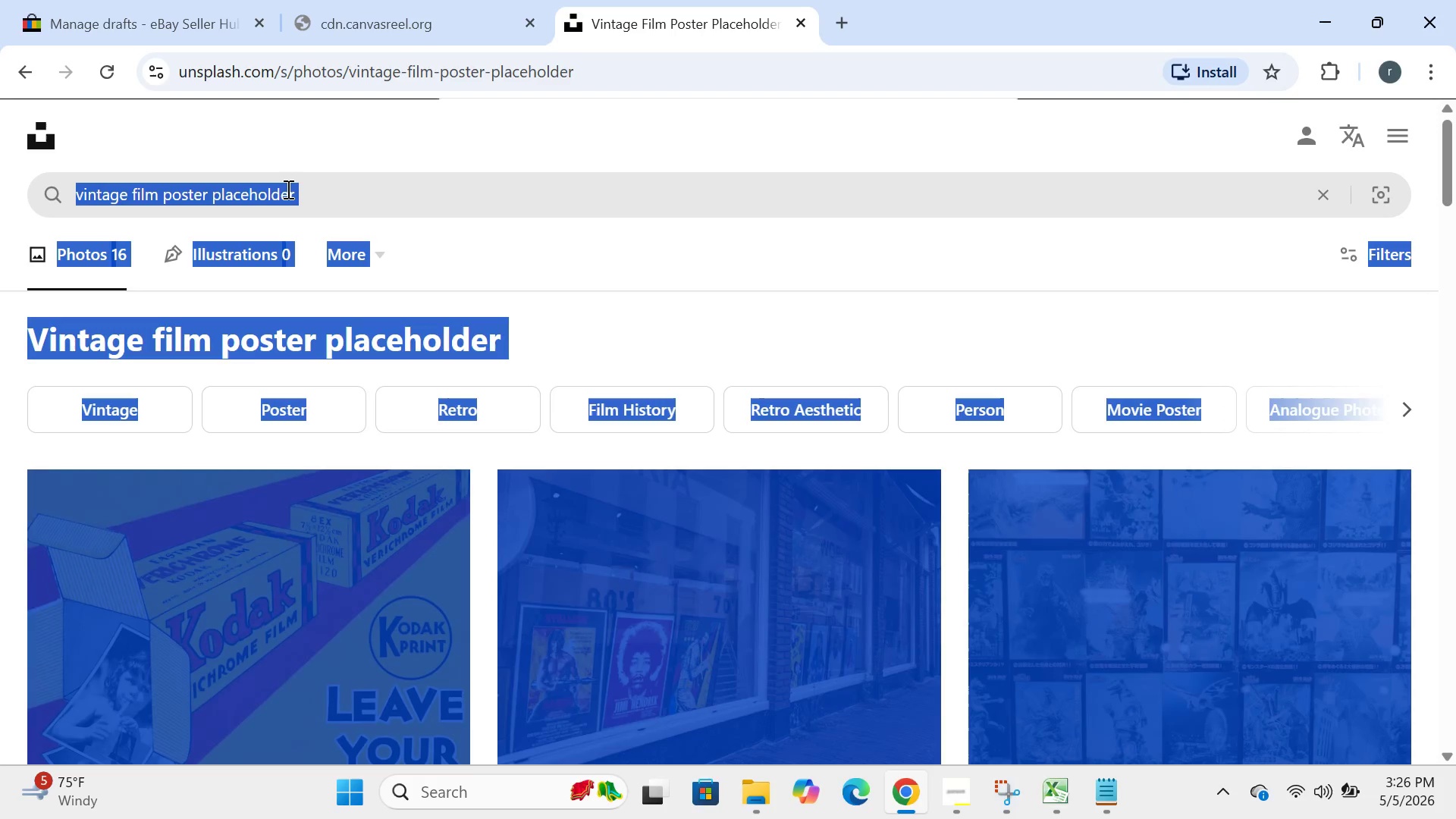 
left_click([287, 189])
 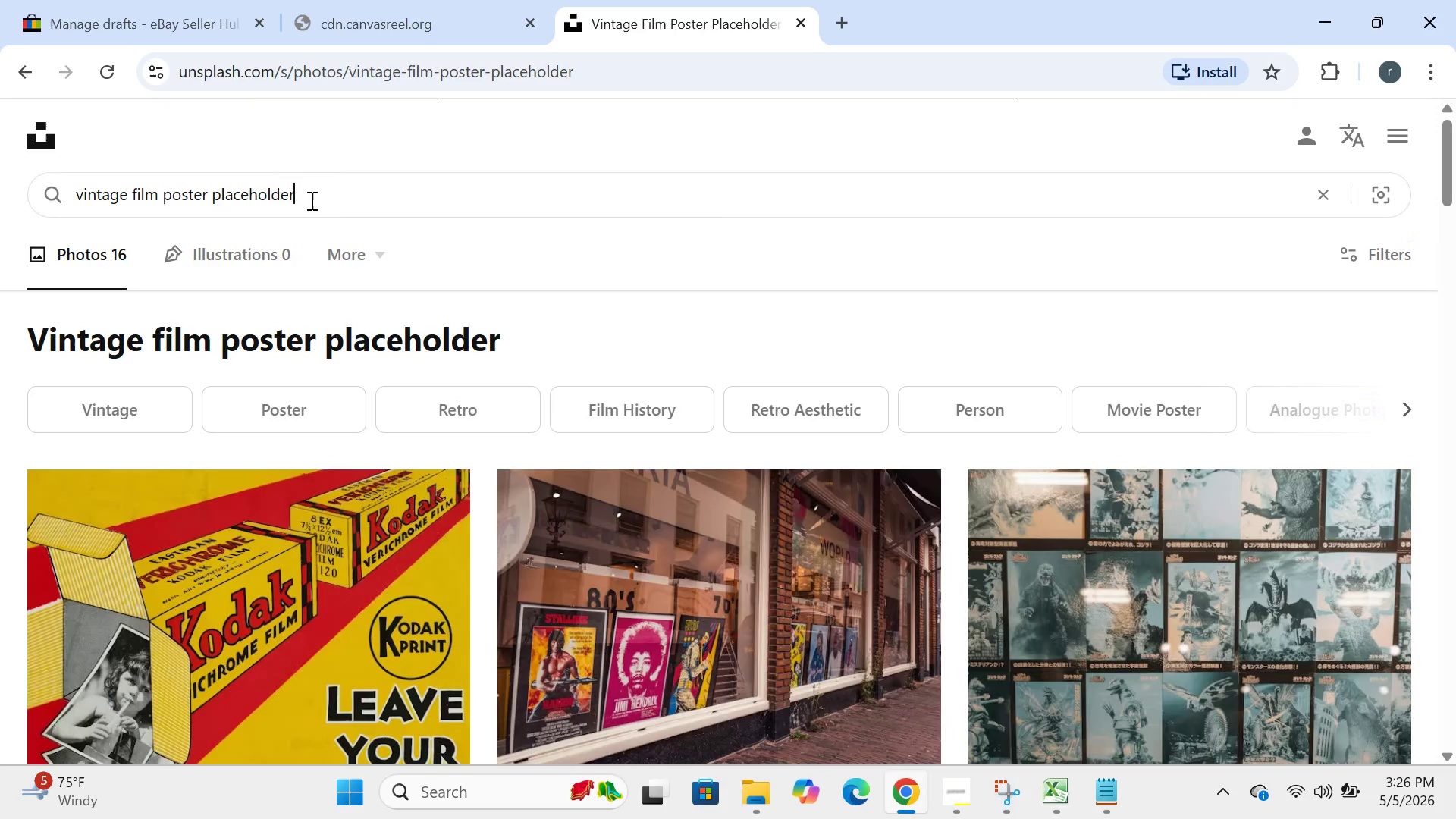 
left_click([310, 200])
 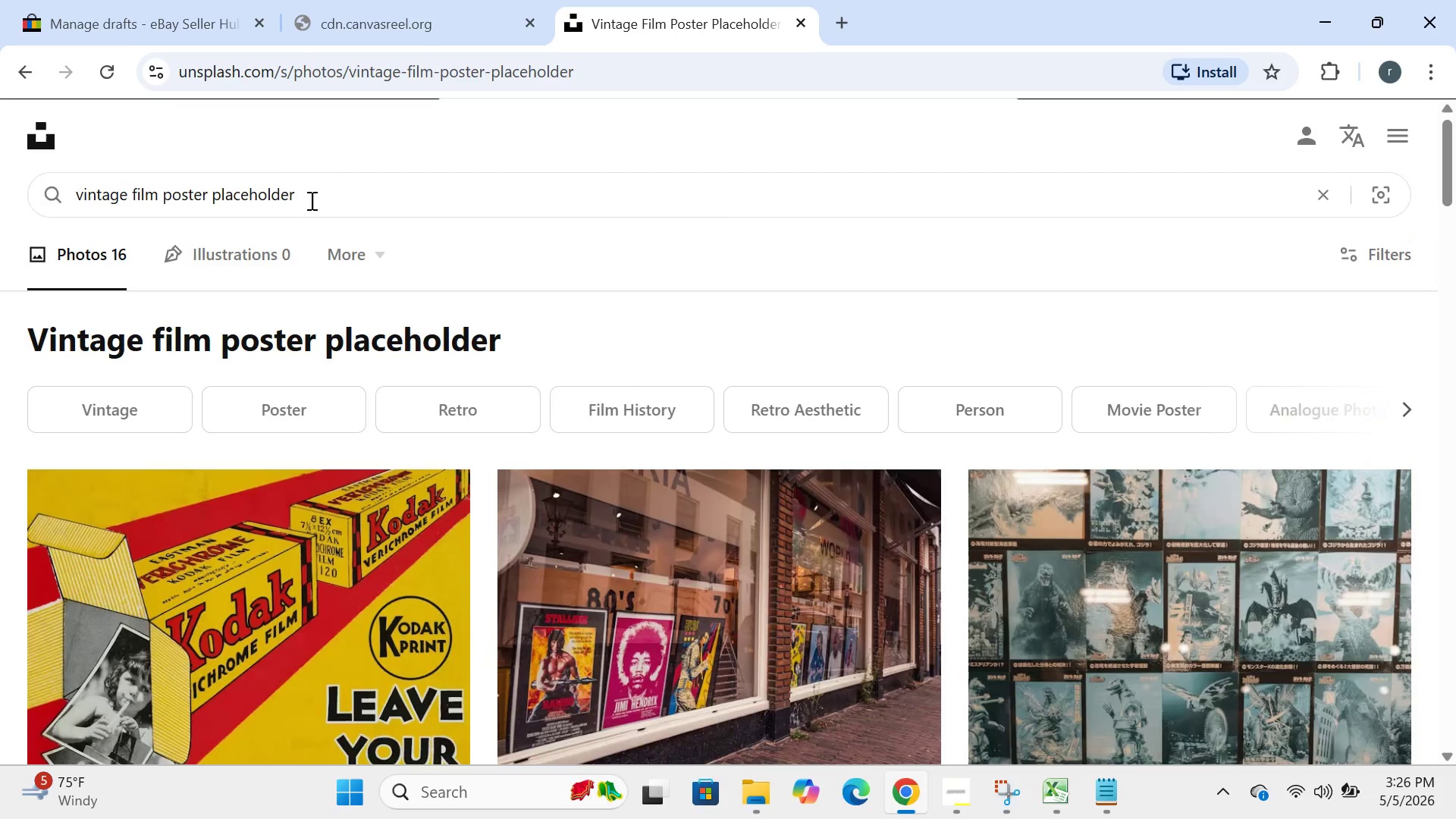 
key(Control+ControlLeft)
 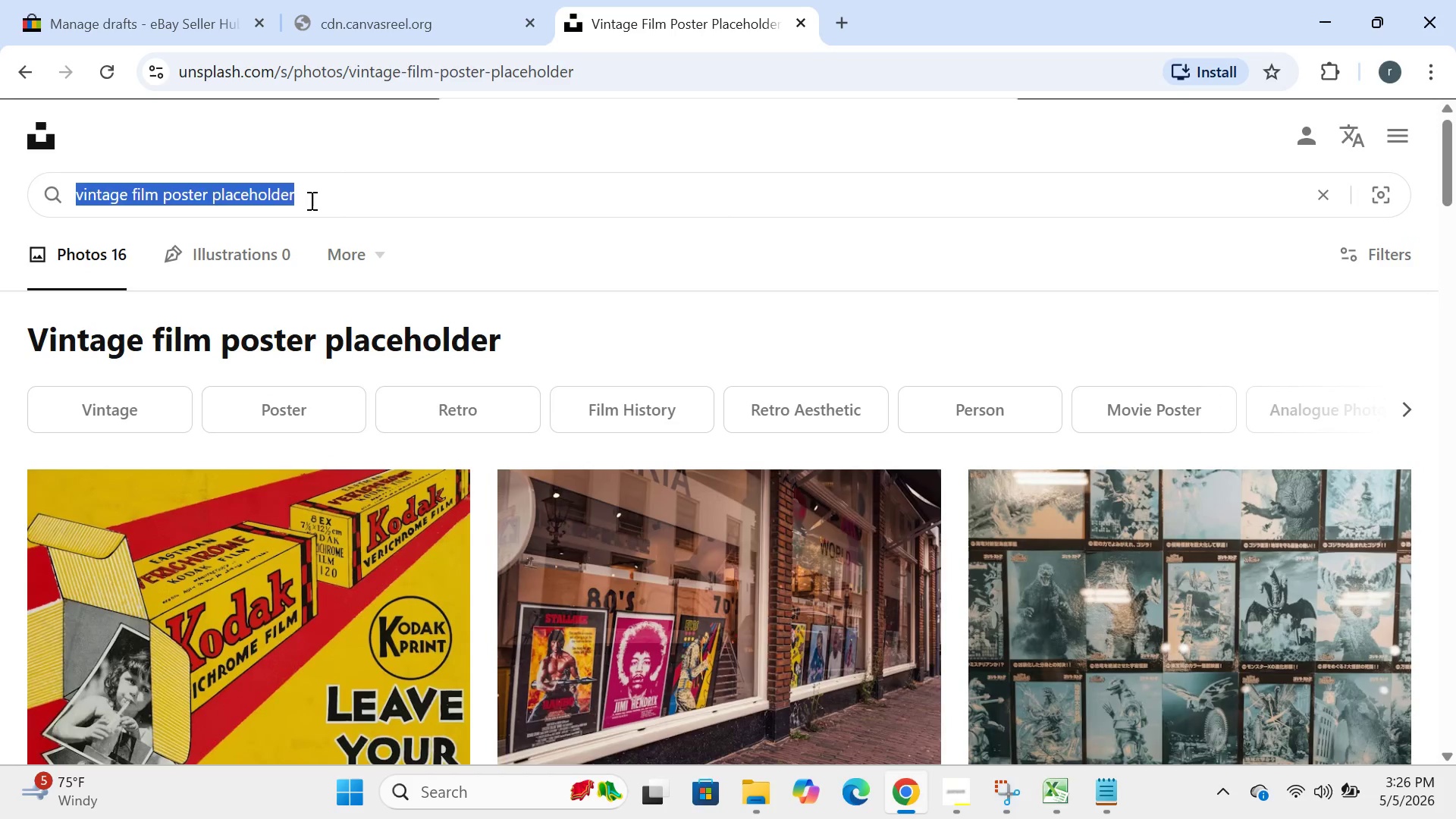 
key(Control+A)
 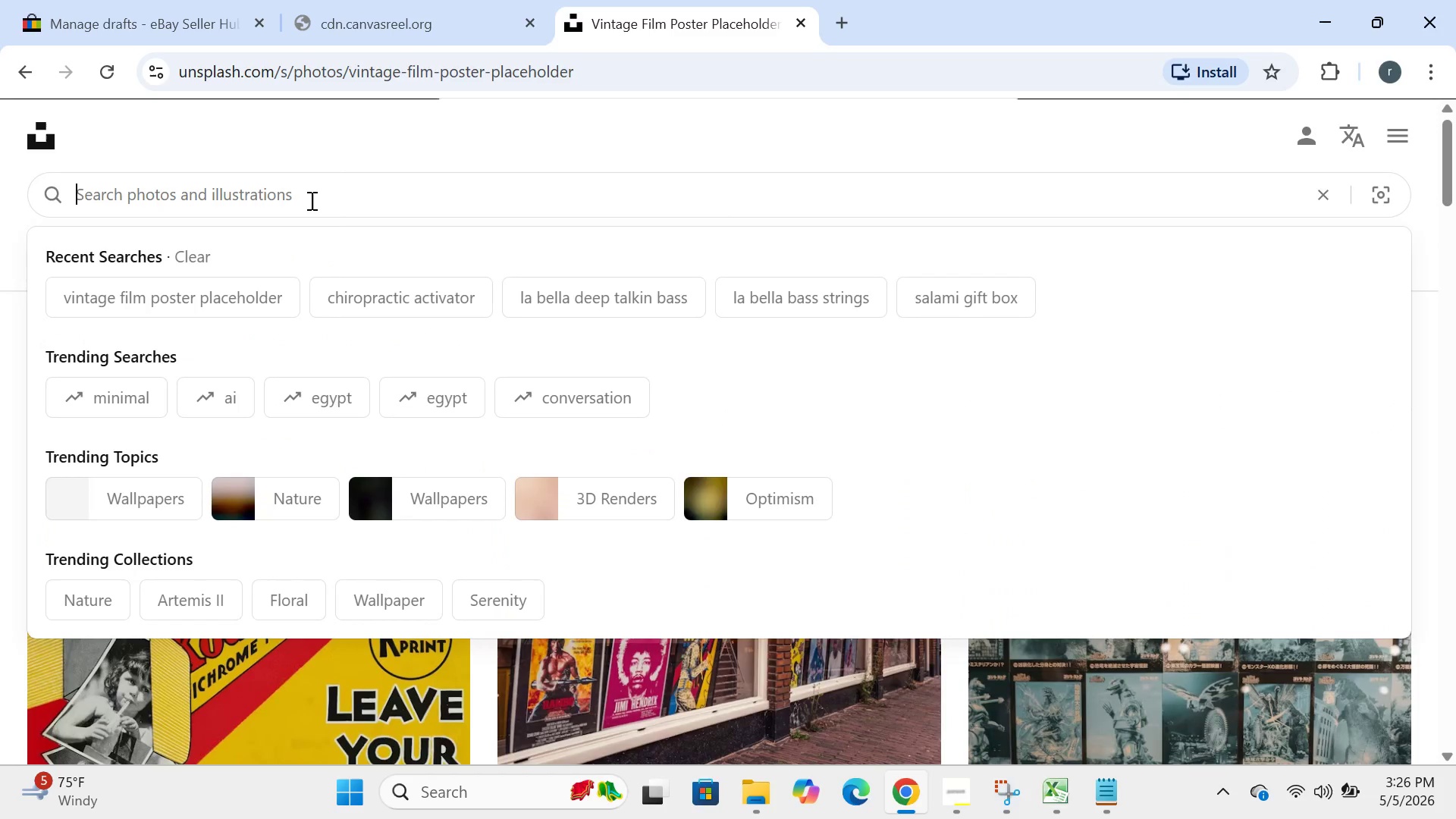 
key(Backspace)
type(the big sleep 1946 orginal window card)
 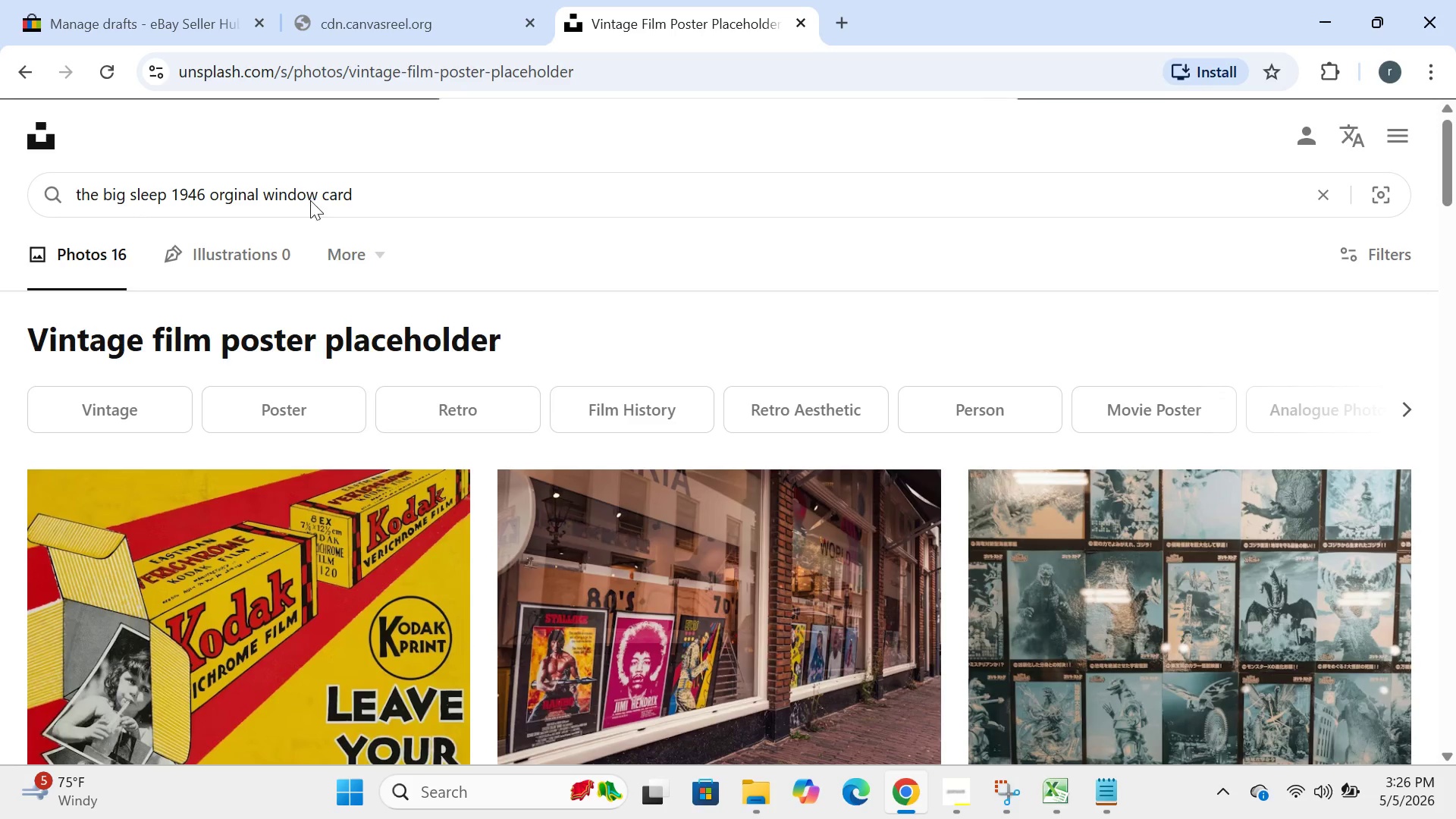 
key(Enter)
 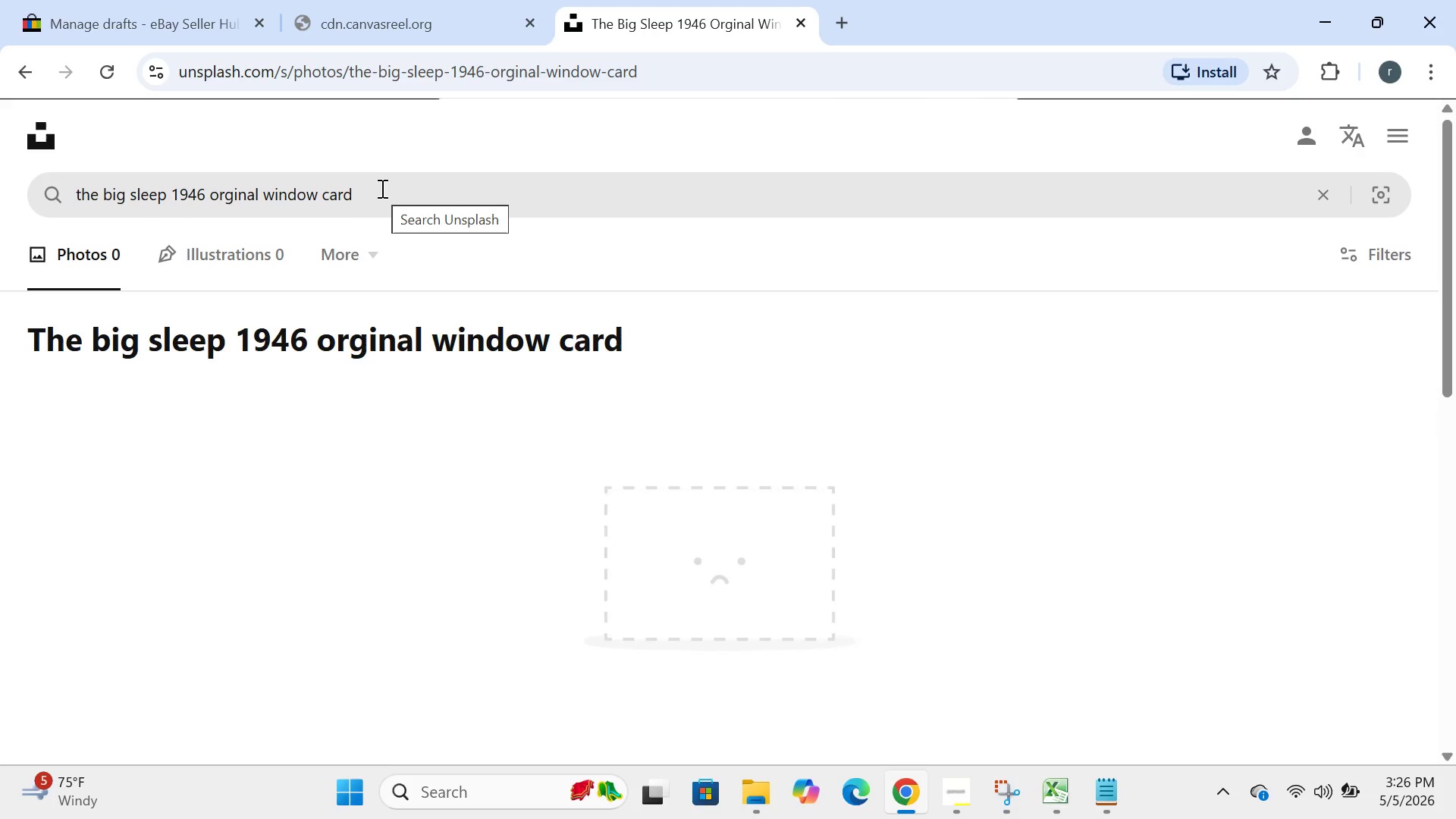 
wait(5.45)
 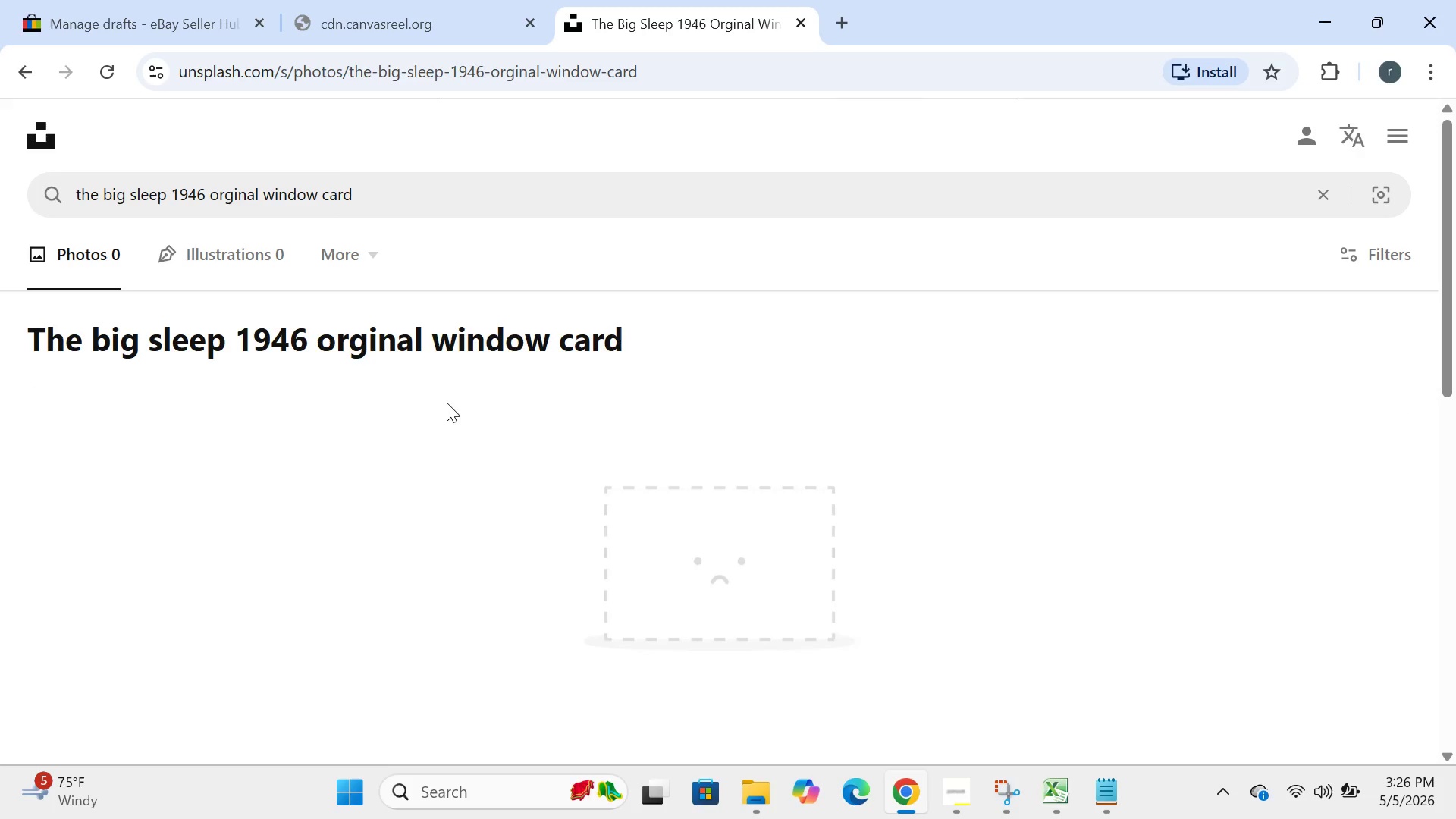 
key(Control+ControlLeft)
 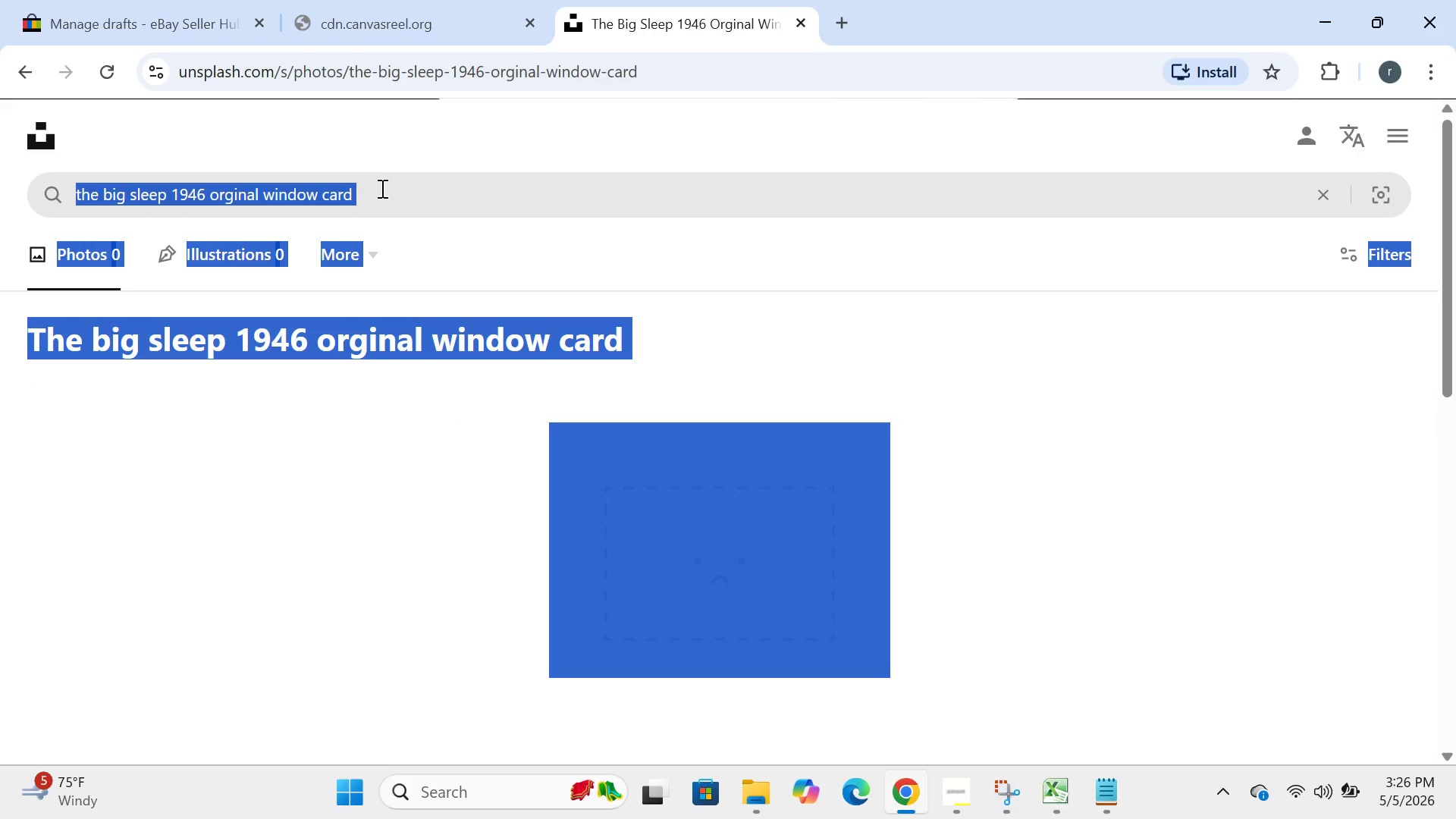 
key(Control+A)
 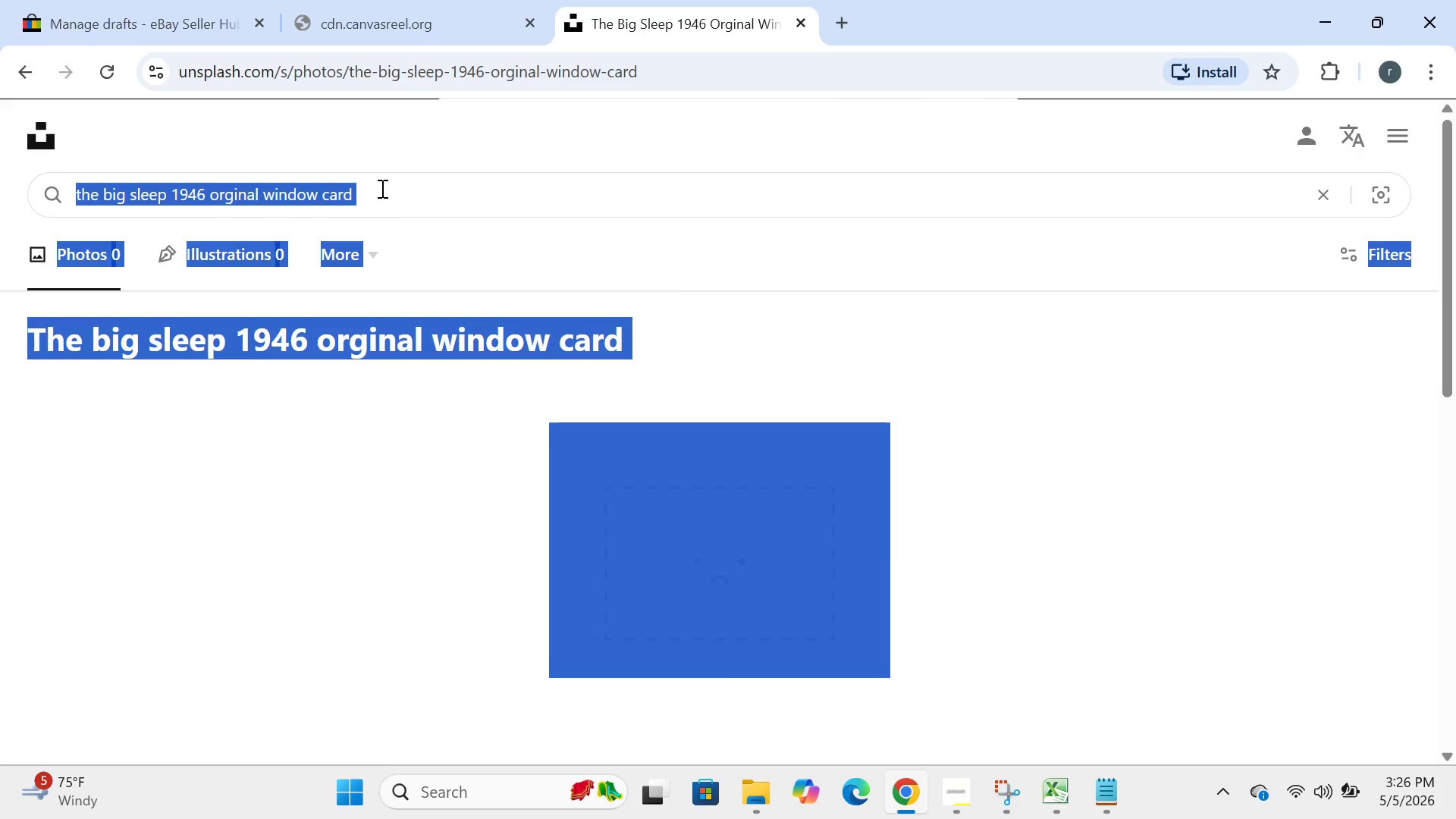 
double_click([381, 188])
 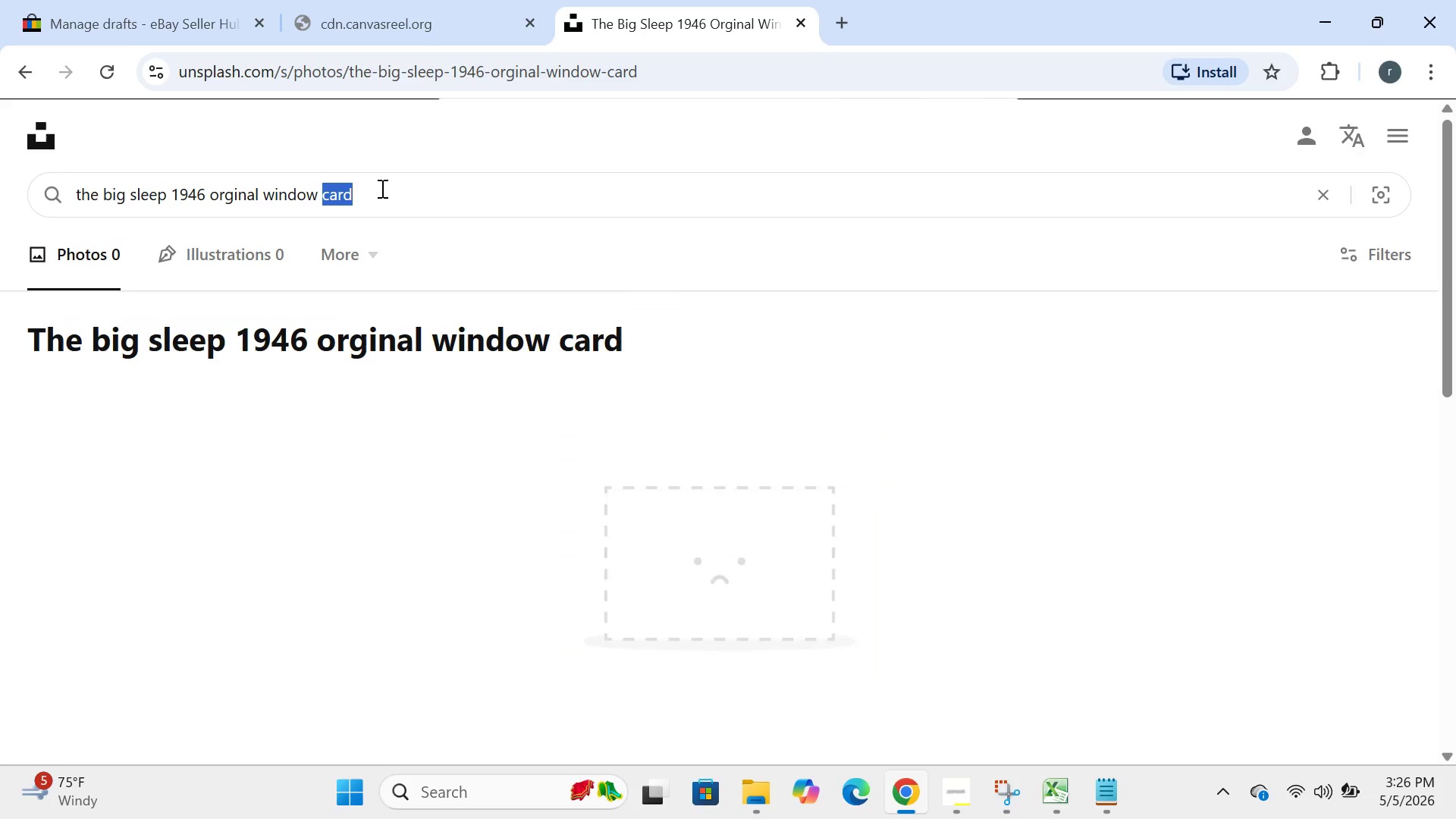 
key(Control+ControlLeft)
 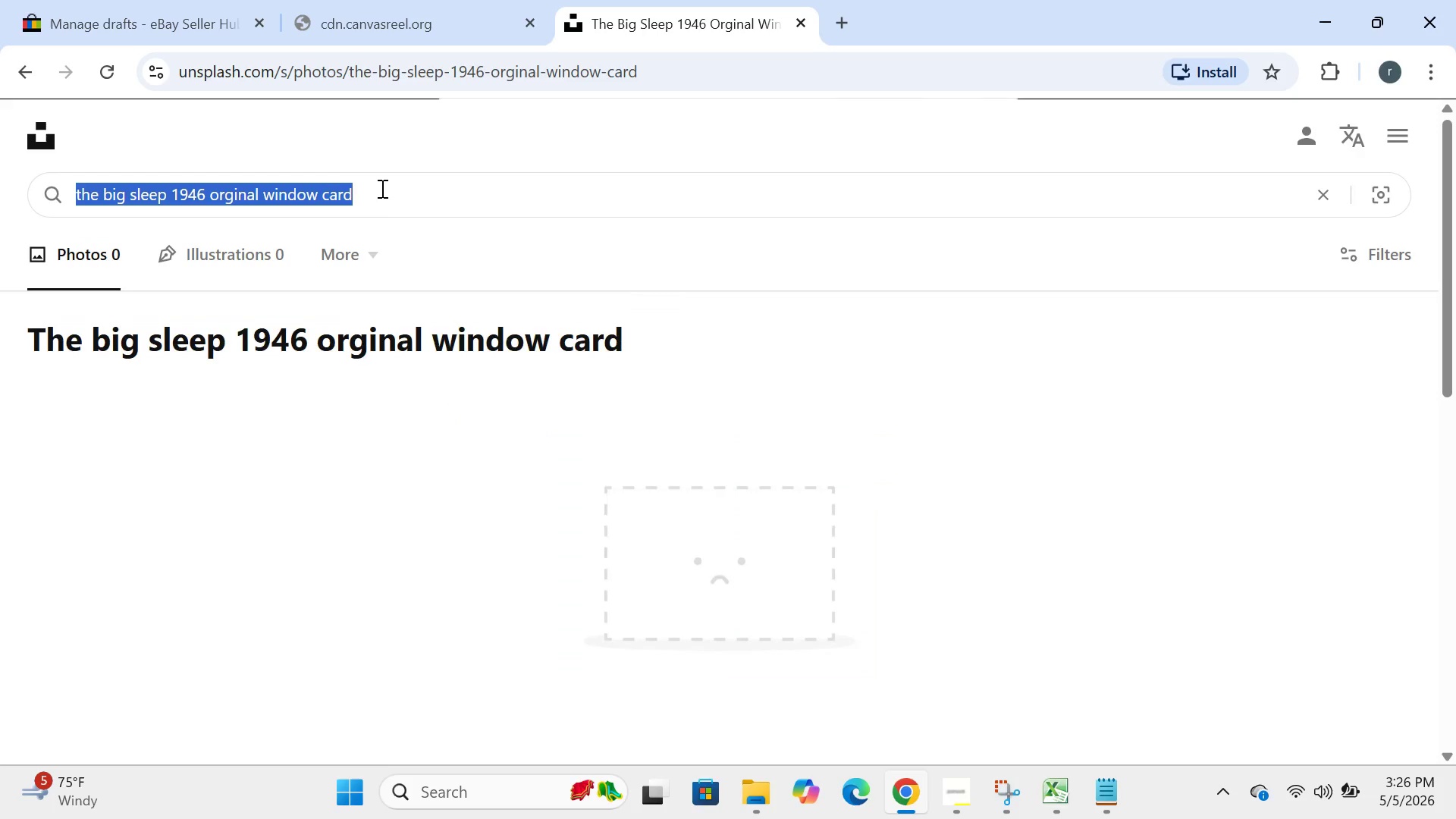 
key(Control+A)
 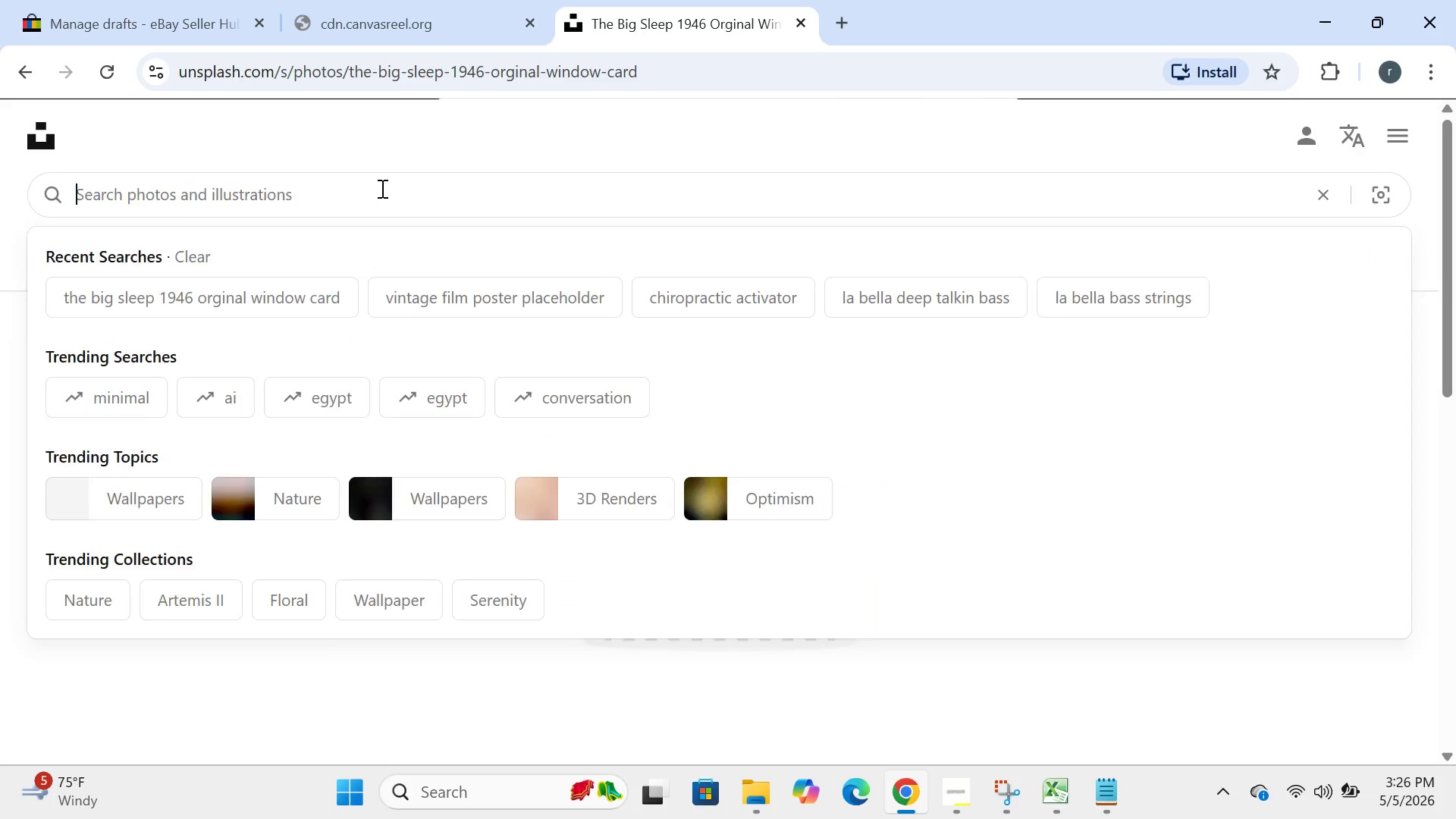 
key(Backspace)
 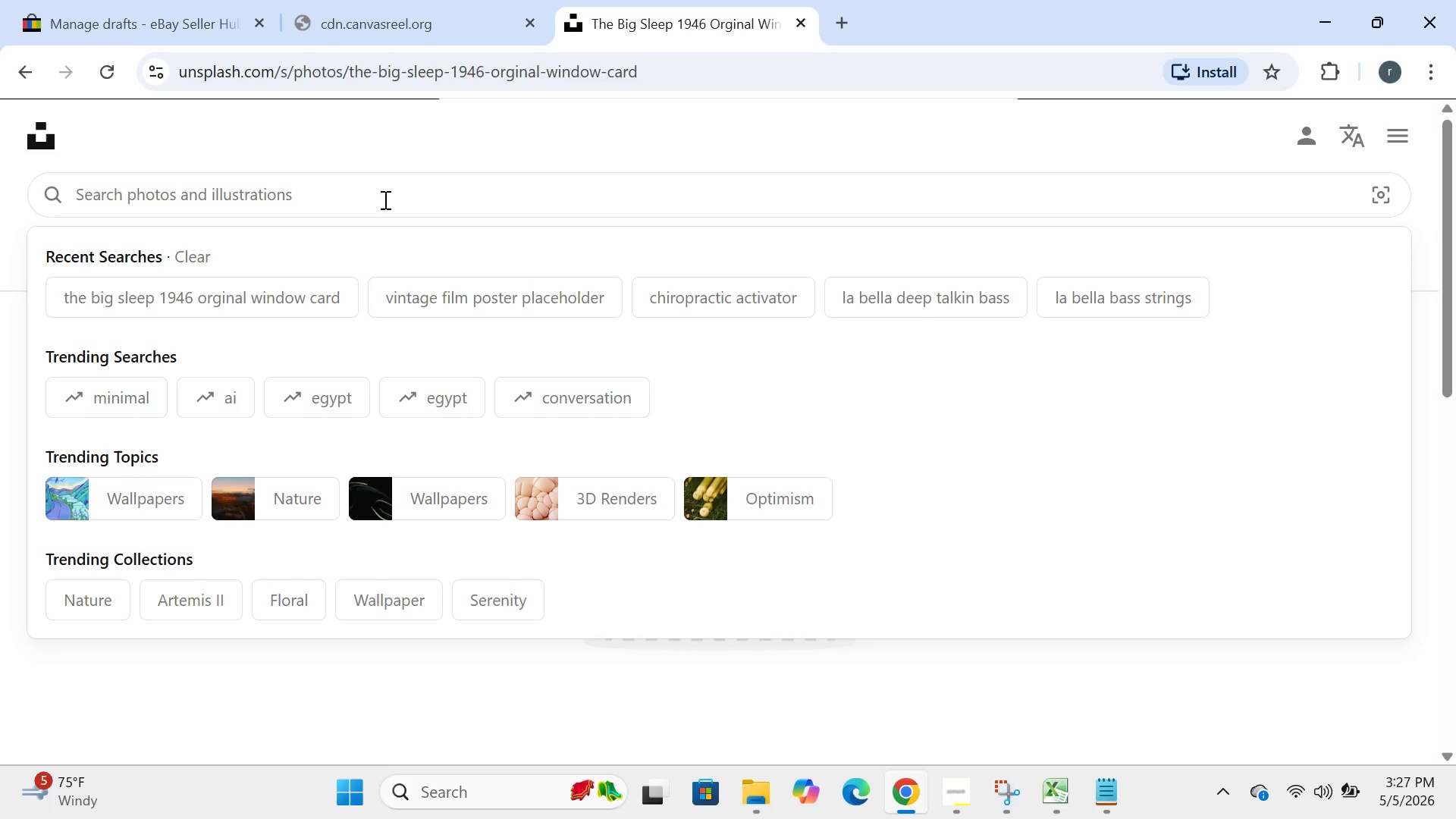 
wait(52.14)
 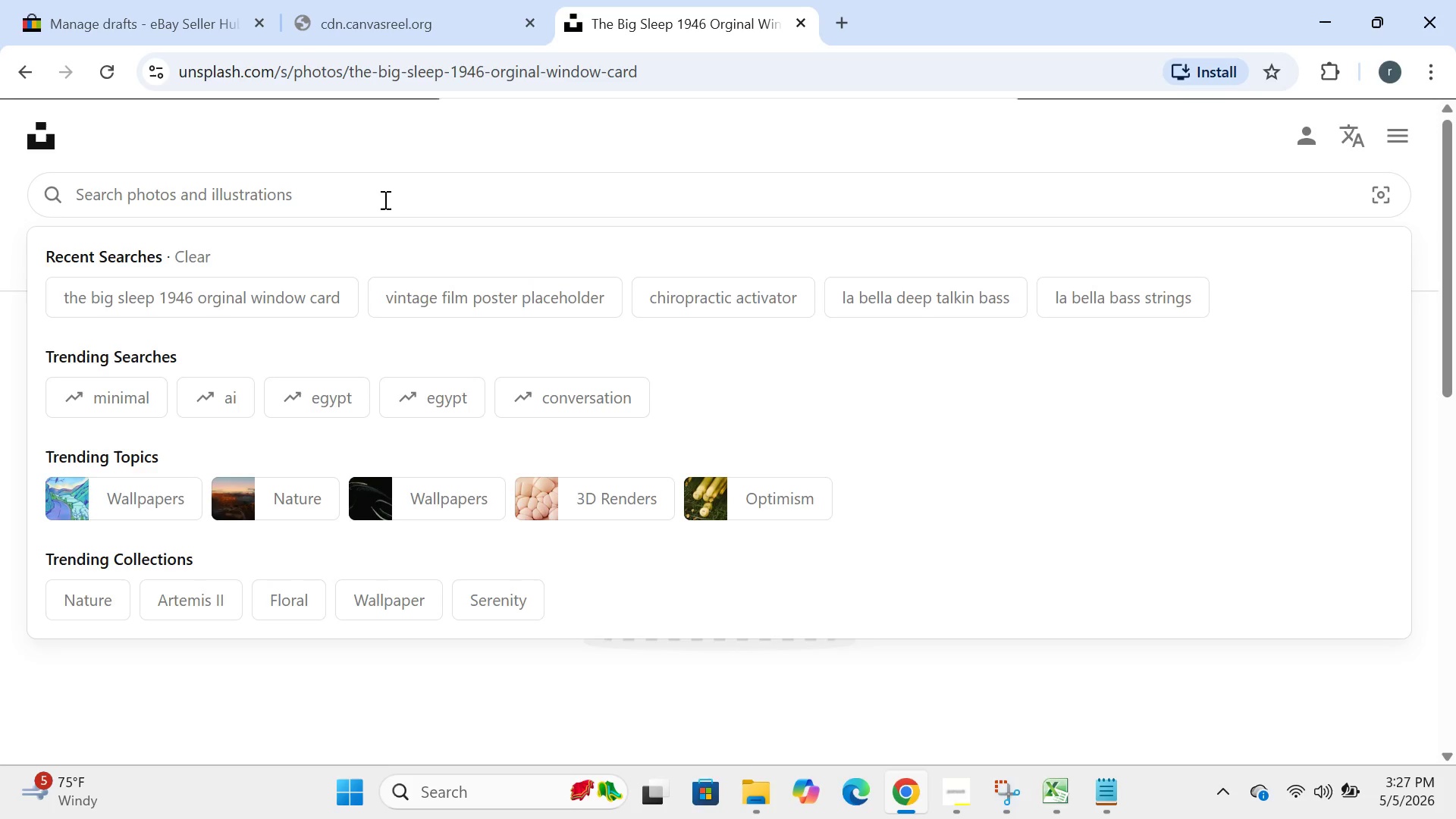 
left_click([271, 193])
 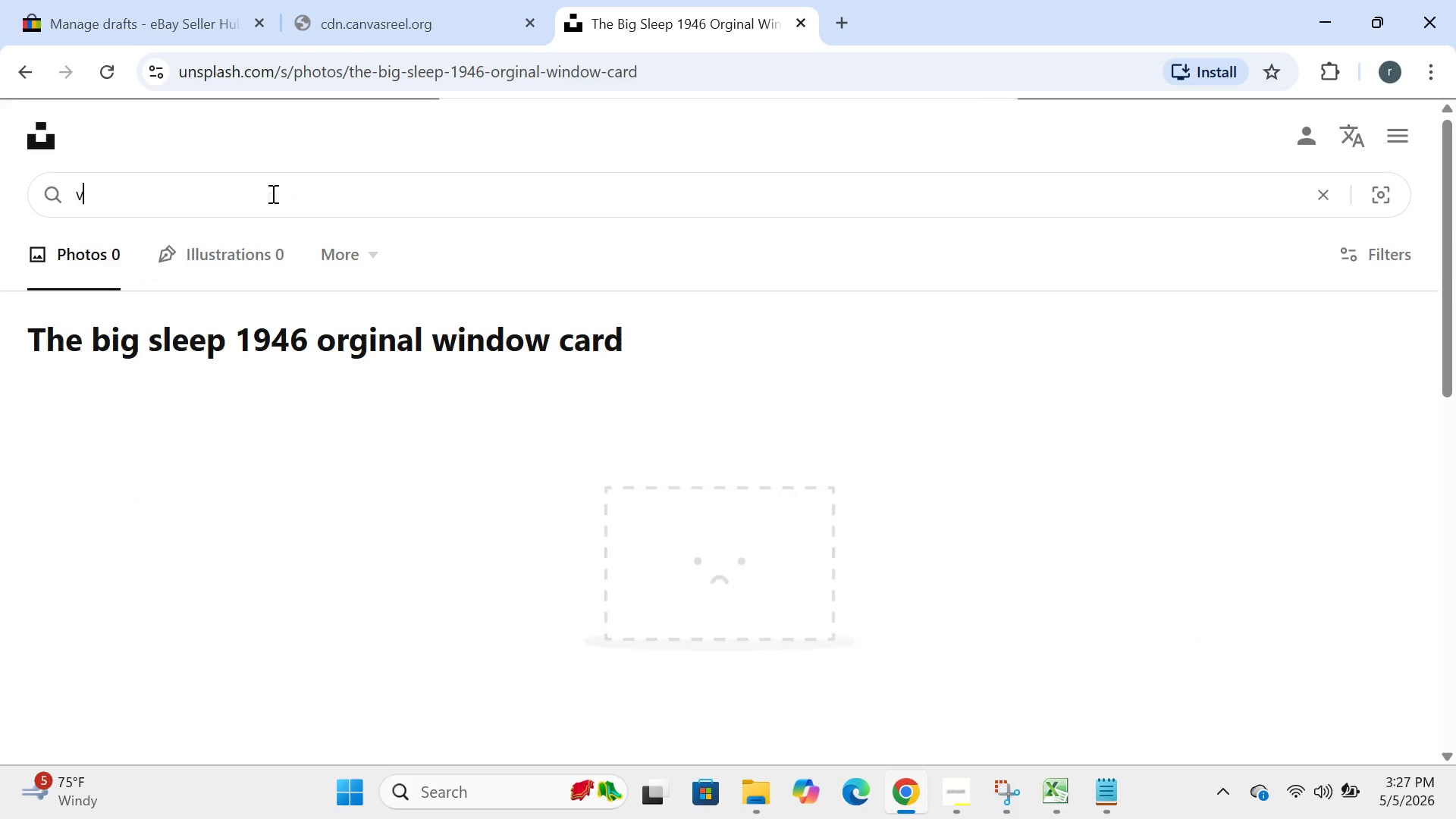 
type(vintage film poster)
 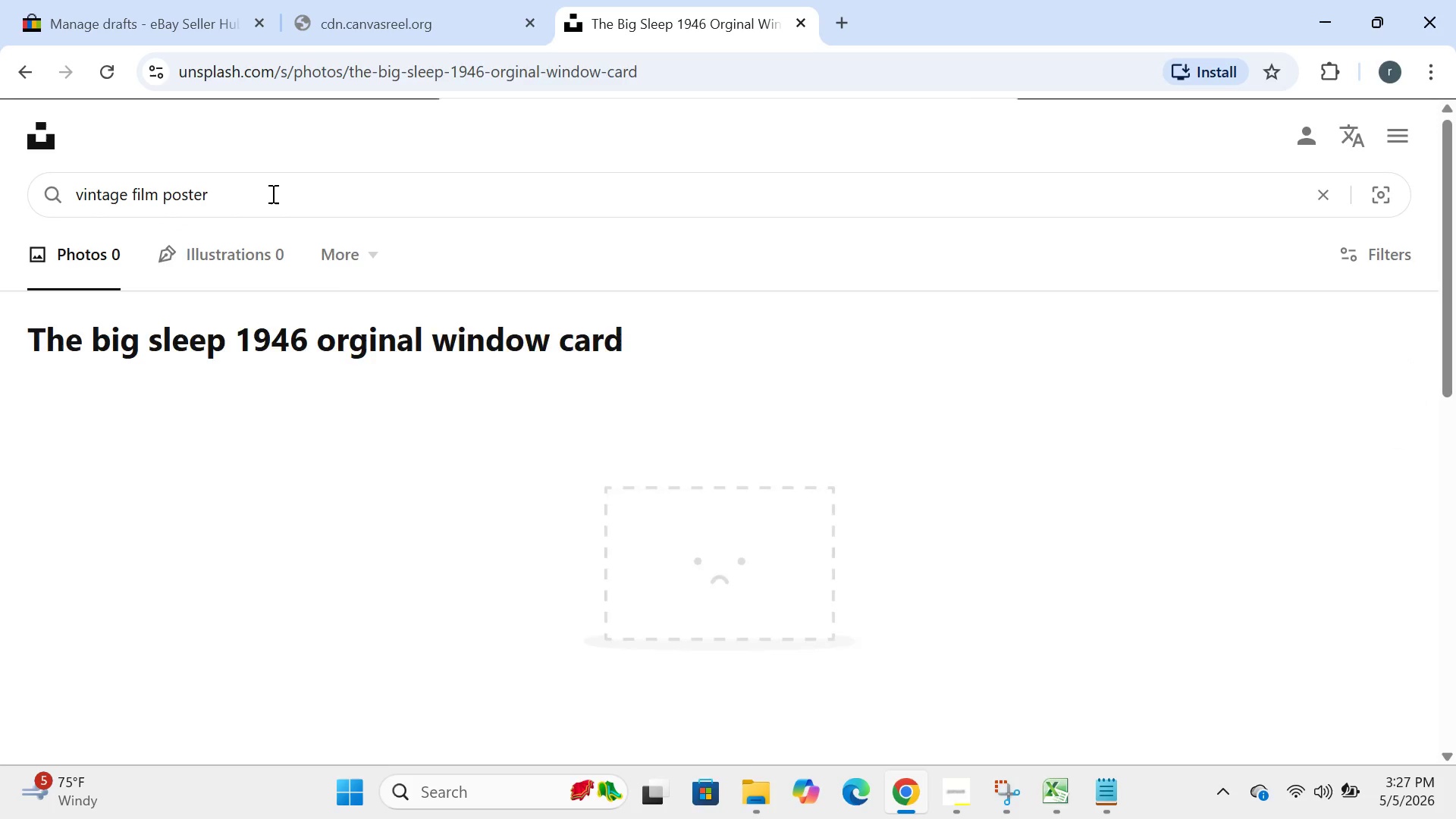 
key(Enter)
 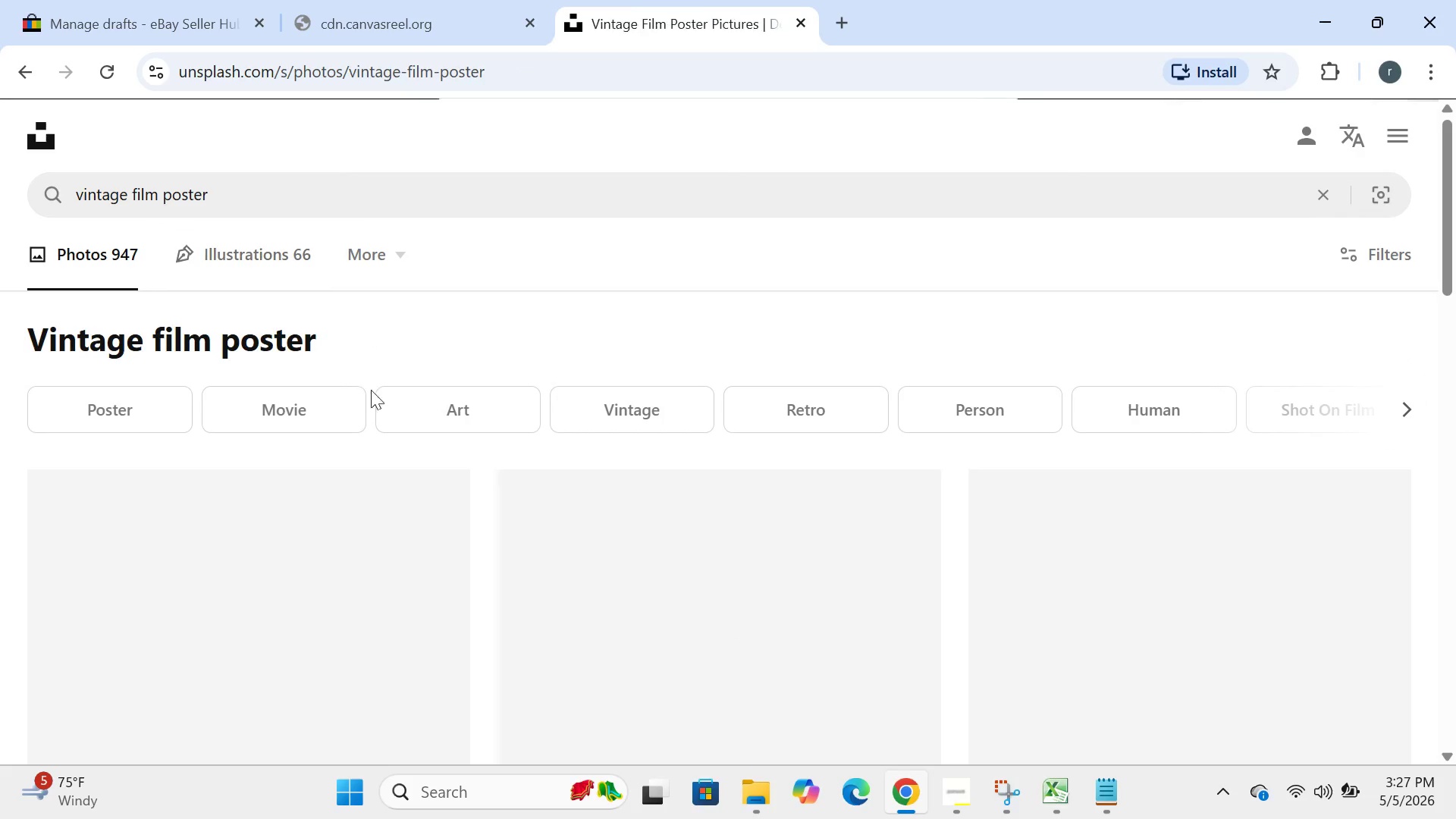 
mouse_move([449, 472])
 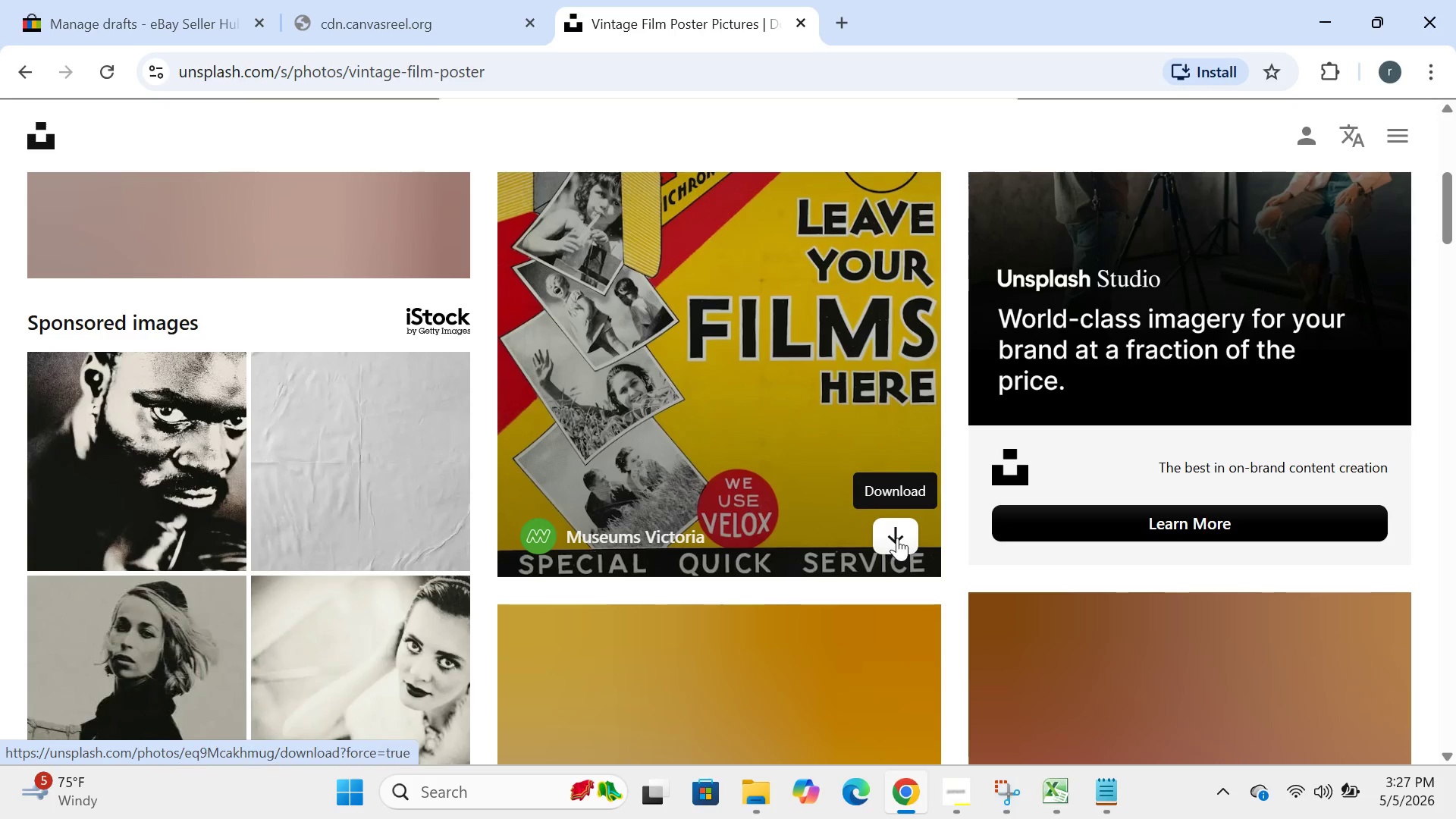 
left_click([897, 538])
 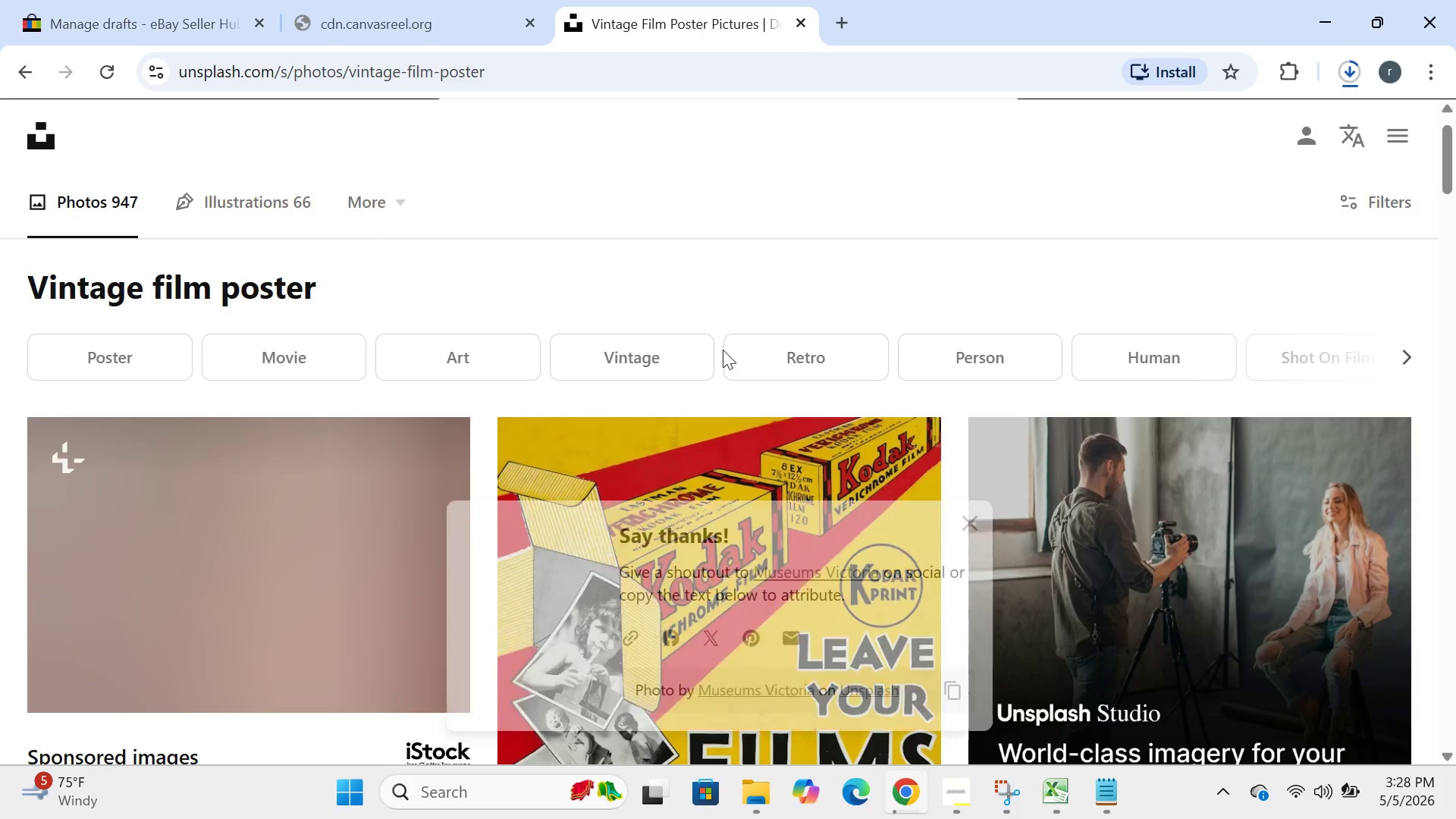 
wait(24.19)
 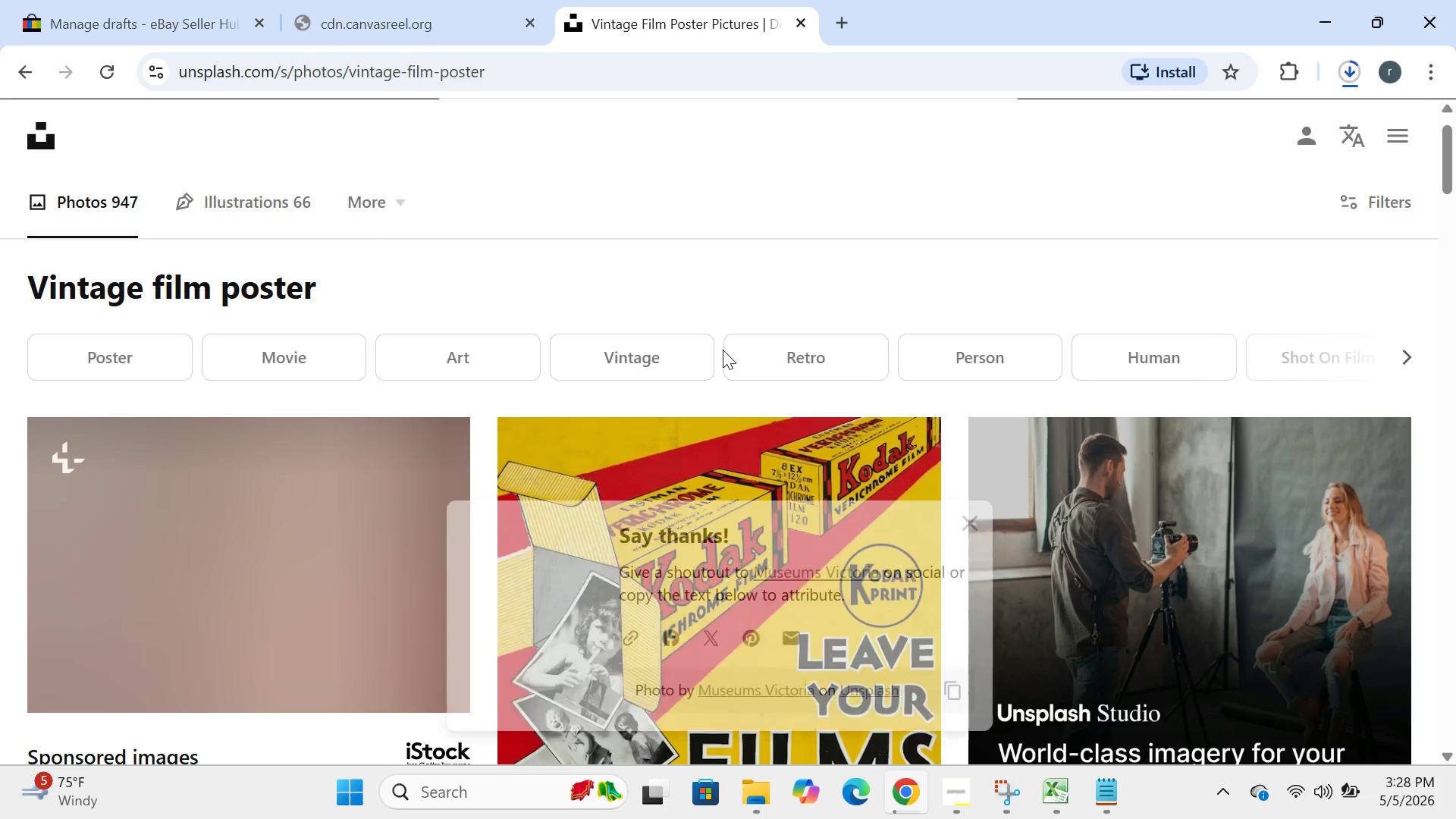 
left_click([871, 162])
 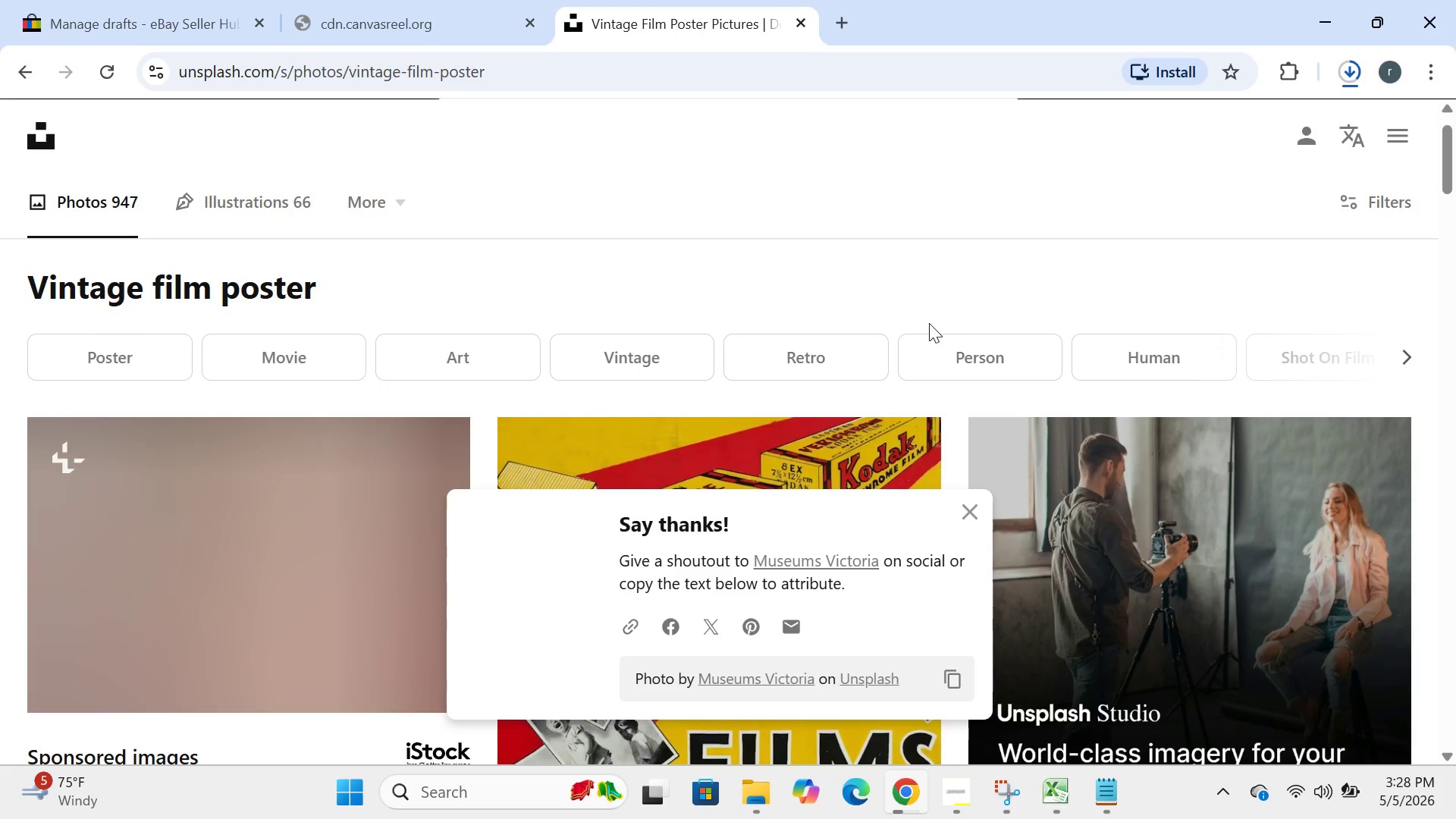 
wait(21.31)
 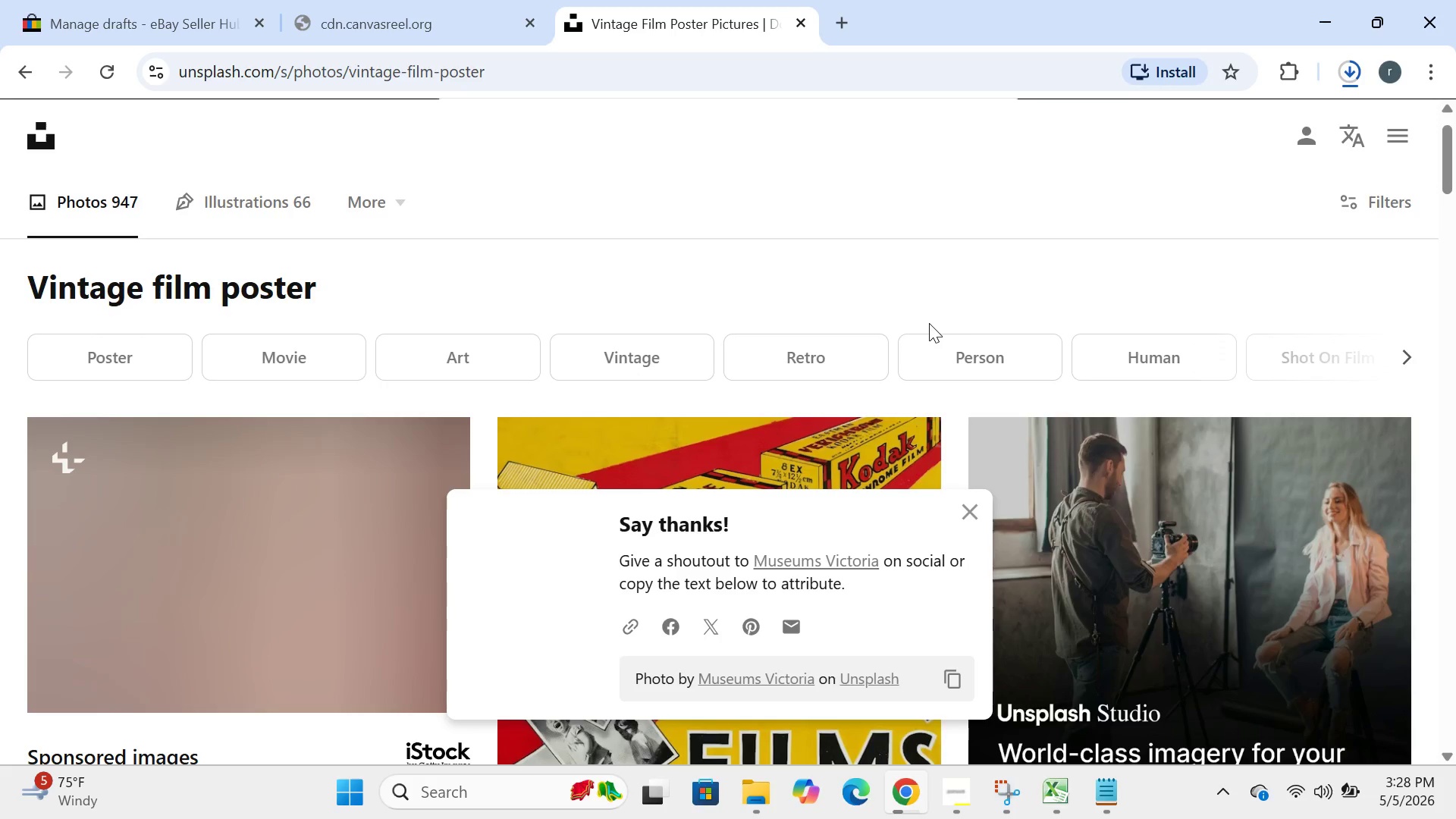 
left_click([965, 524])
 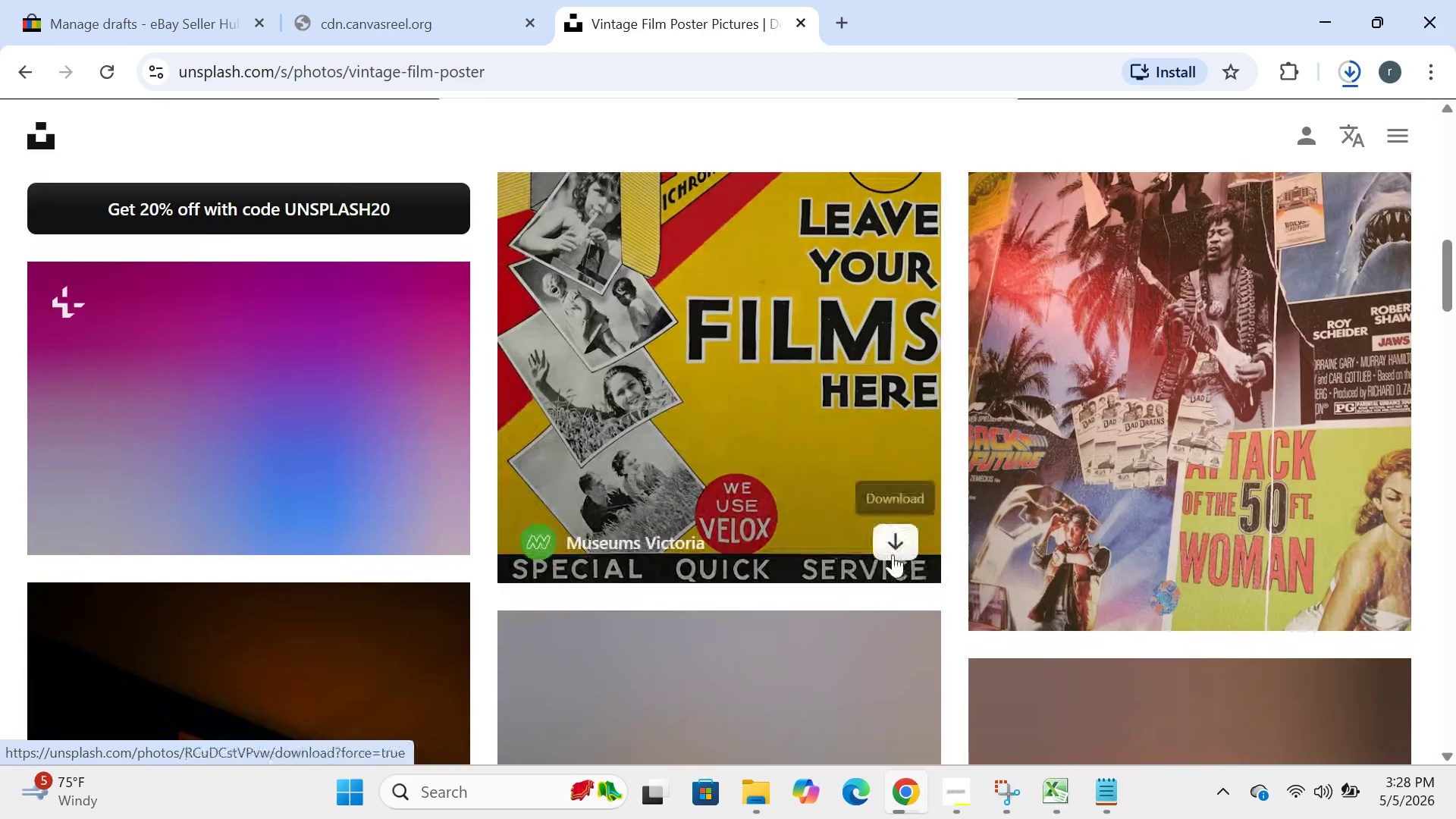 
left_click([893, 553])
 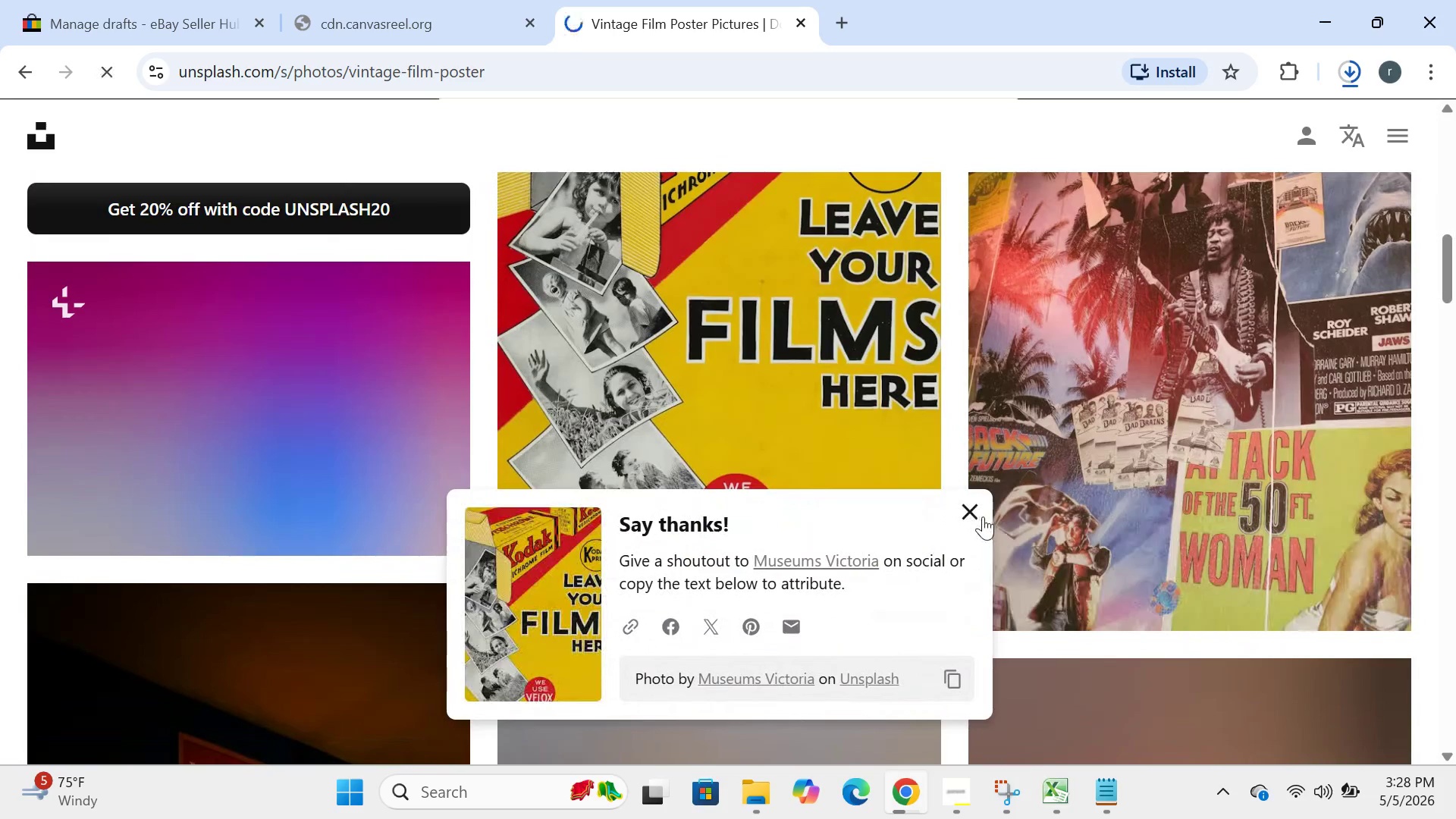 
left_click([971, 516])
 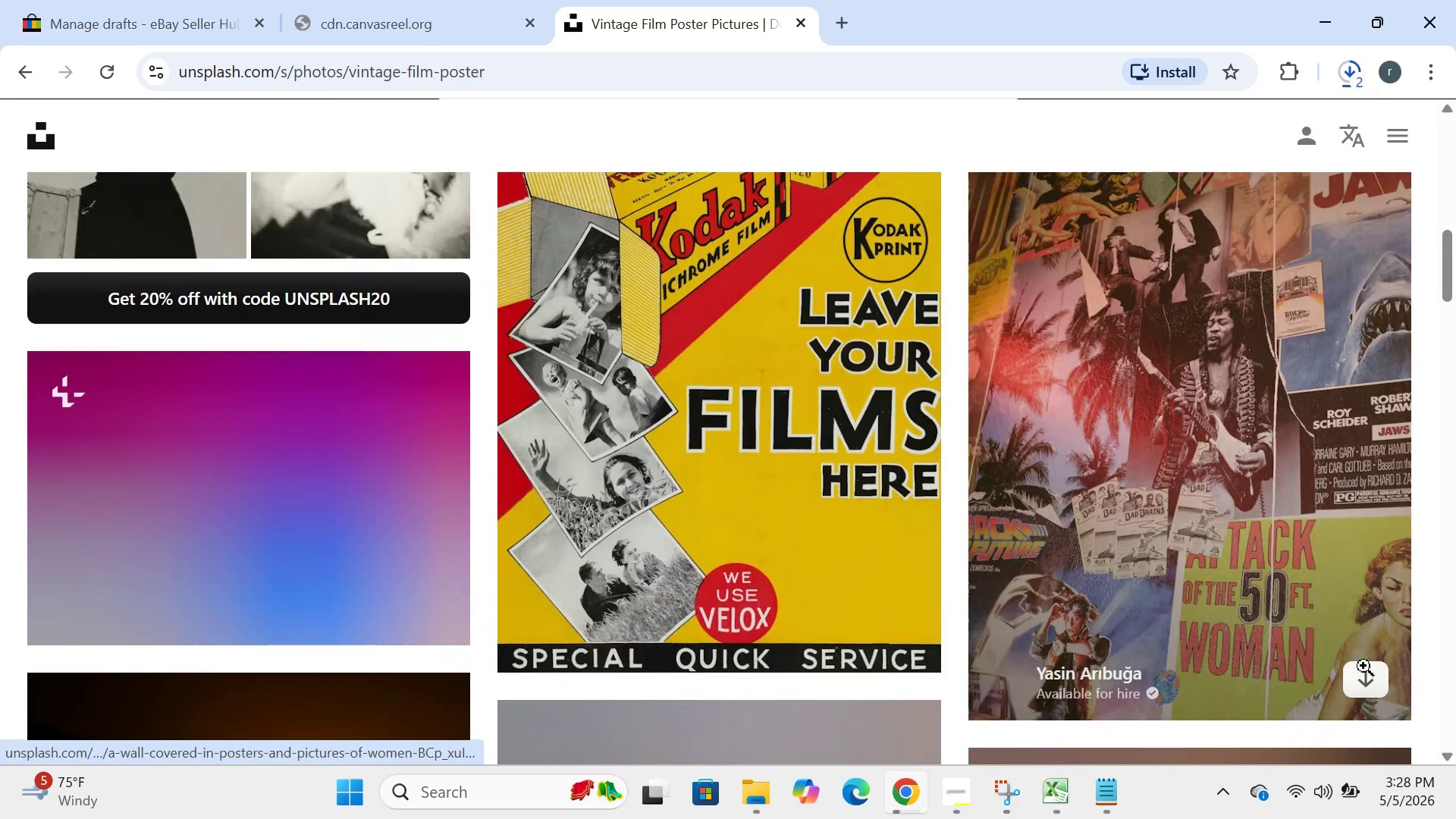 
left_click([1357, 676])
 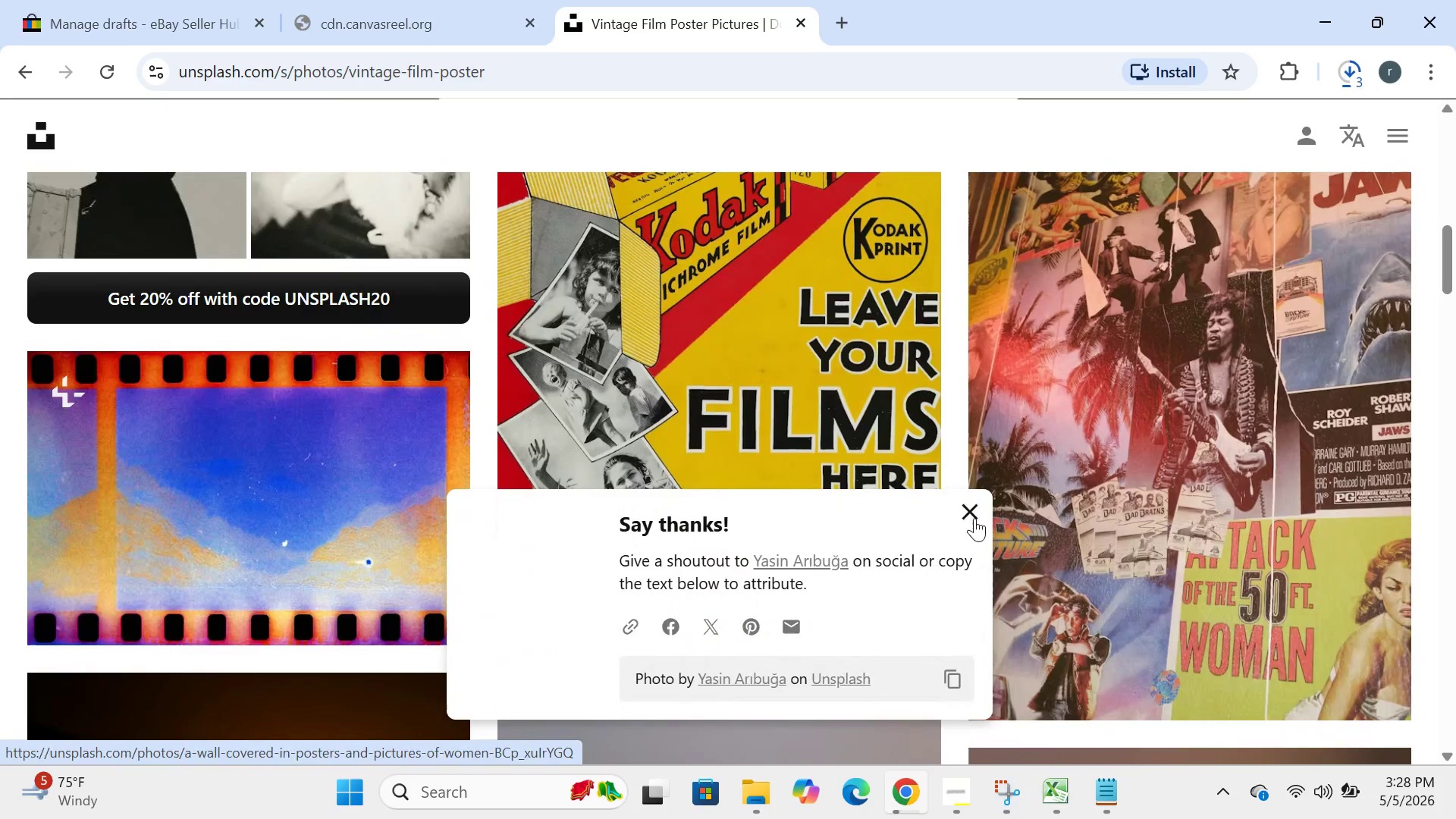 
left_click([968, 513])
 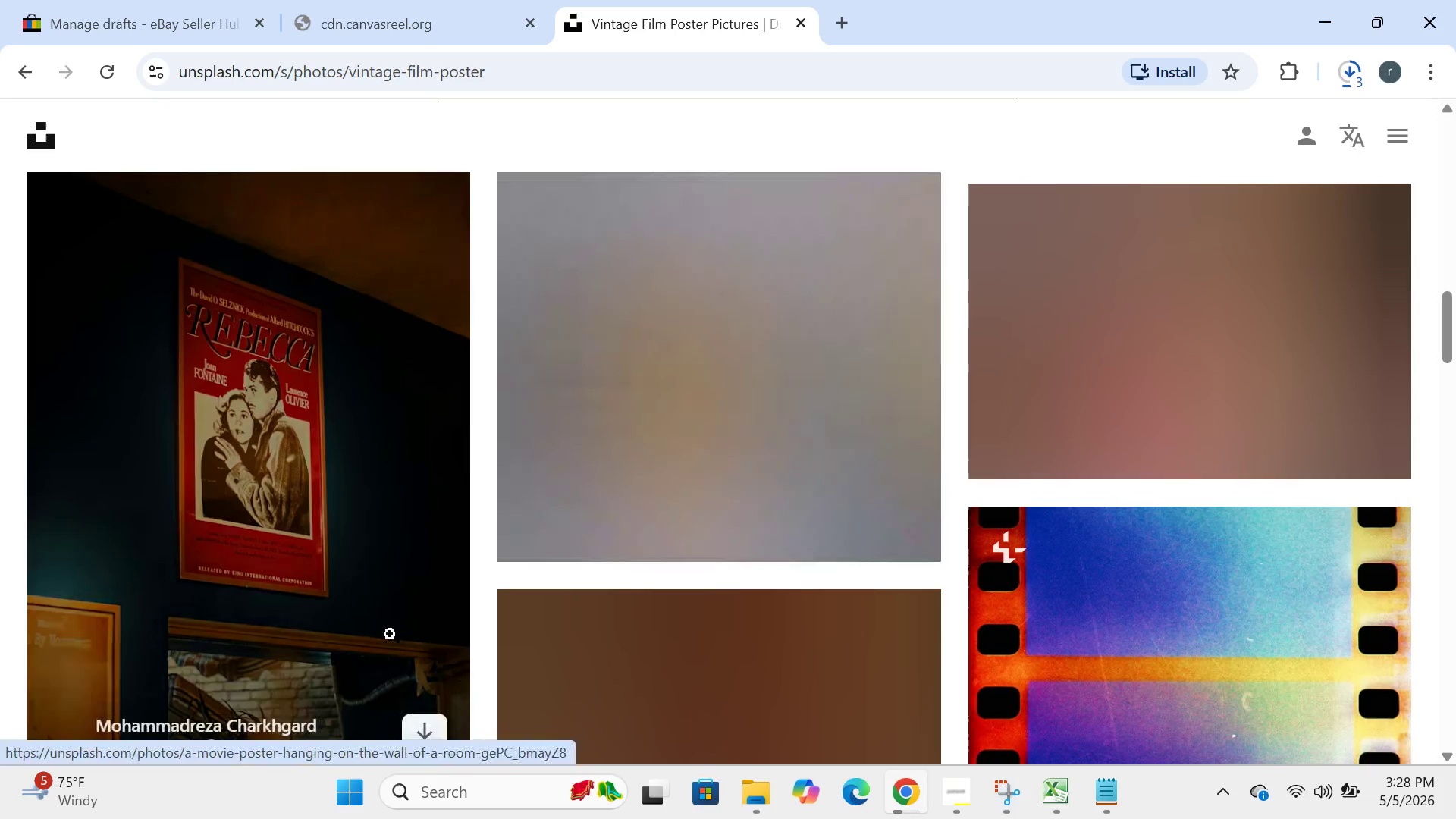 
left_click([427, 733])
 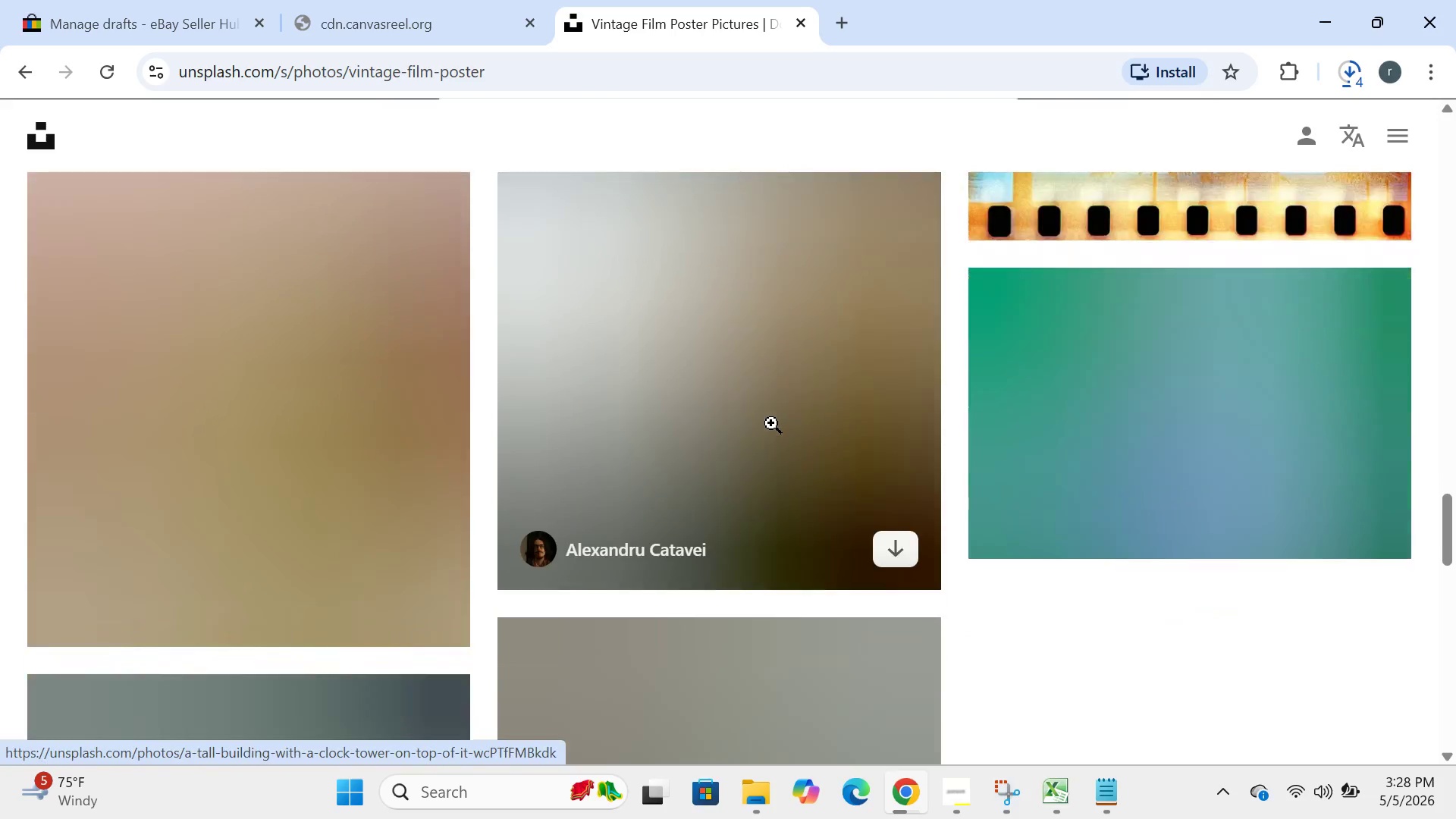 
wait(12.11)
 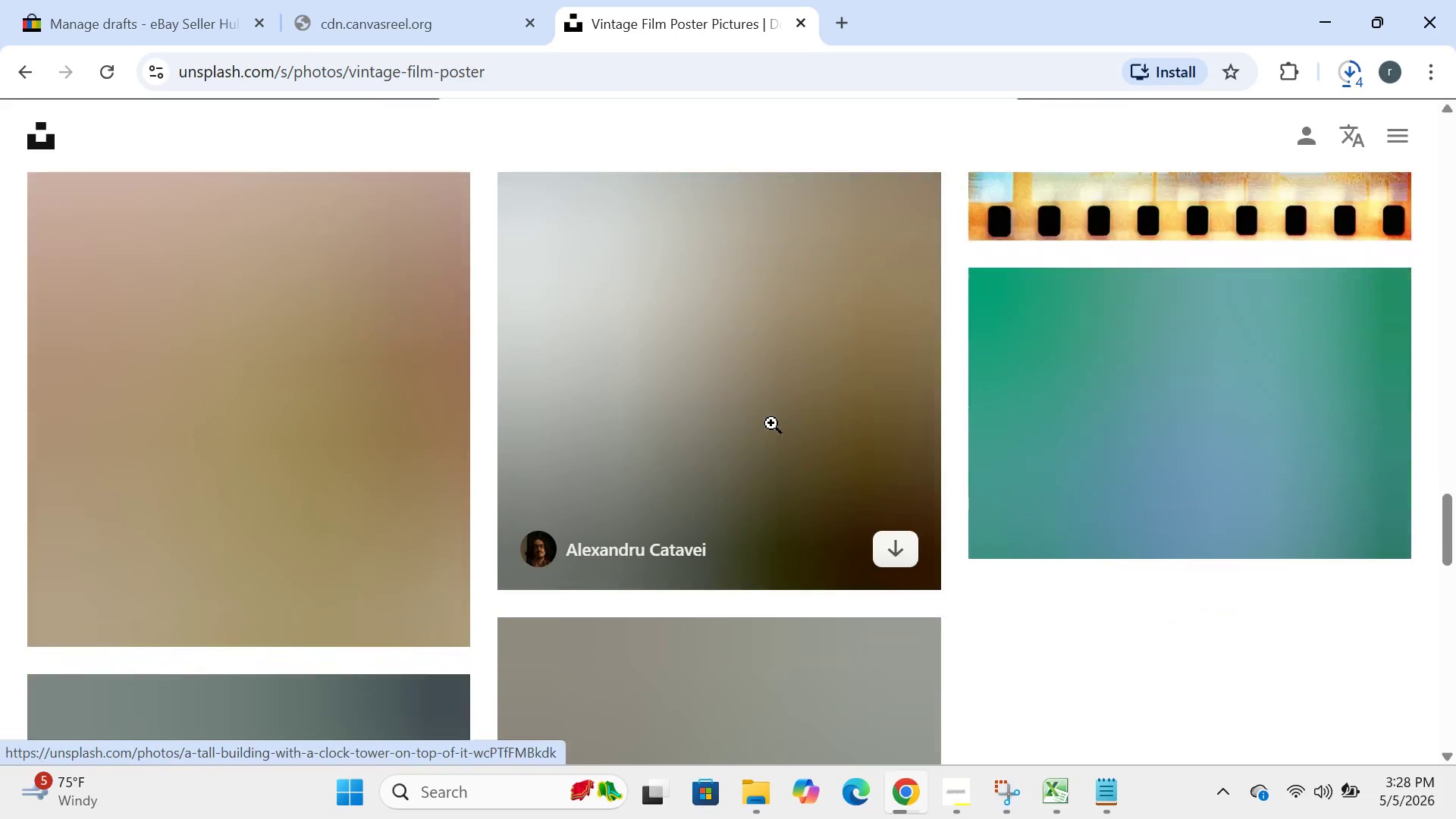 
scroll: coordinate [1209, 104], scroll_direction: down, amount: 1.0
 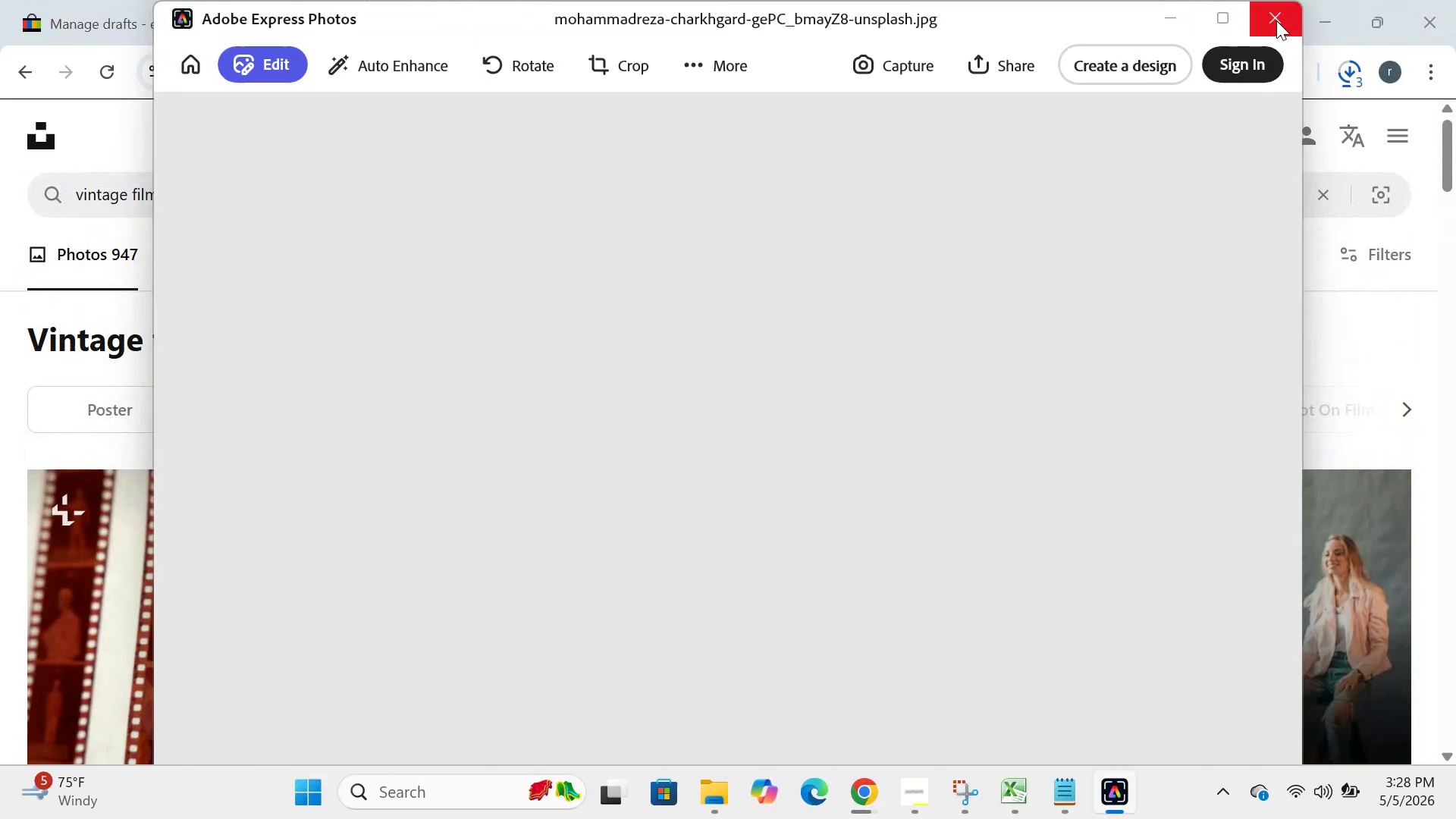 
left_click([1276, 20])
 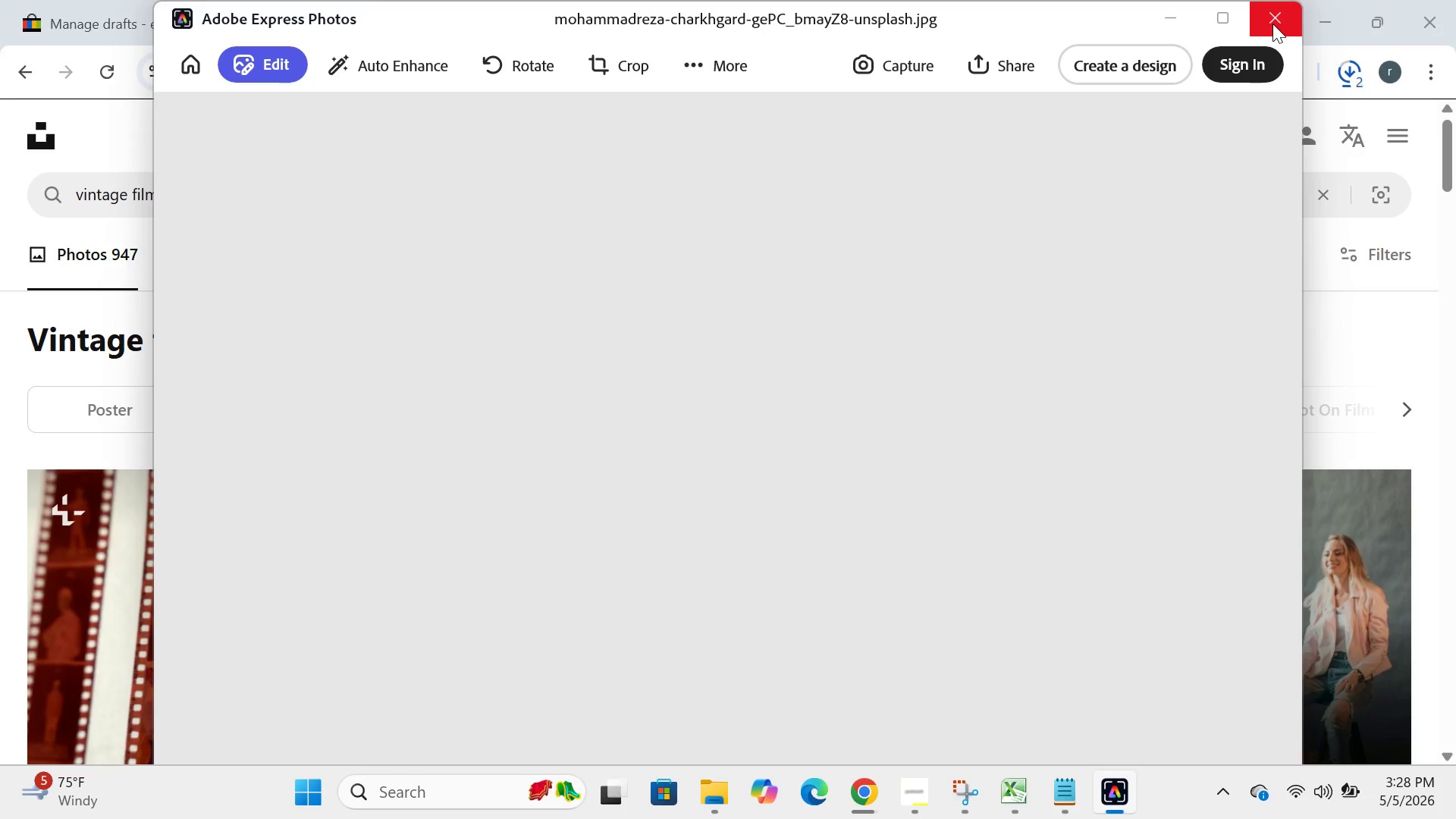 
left_click([1272, 24])
 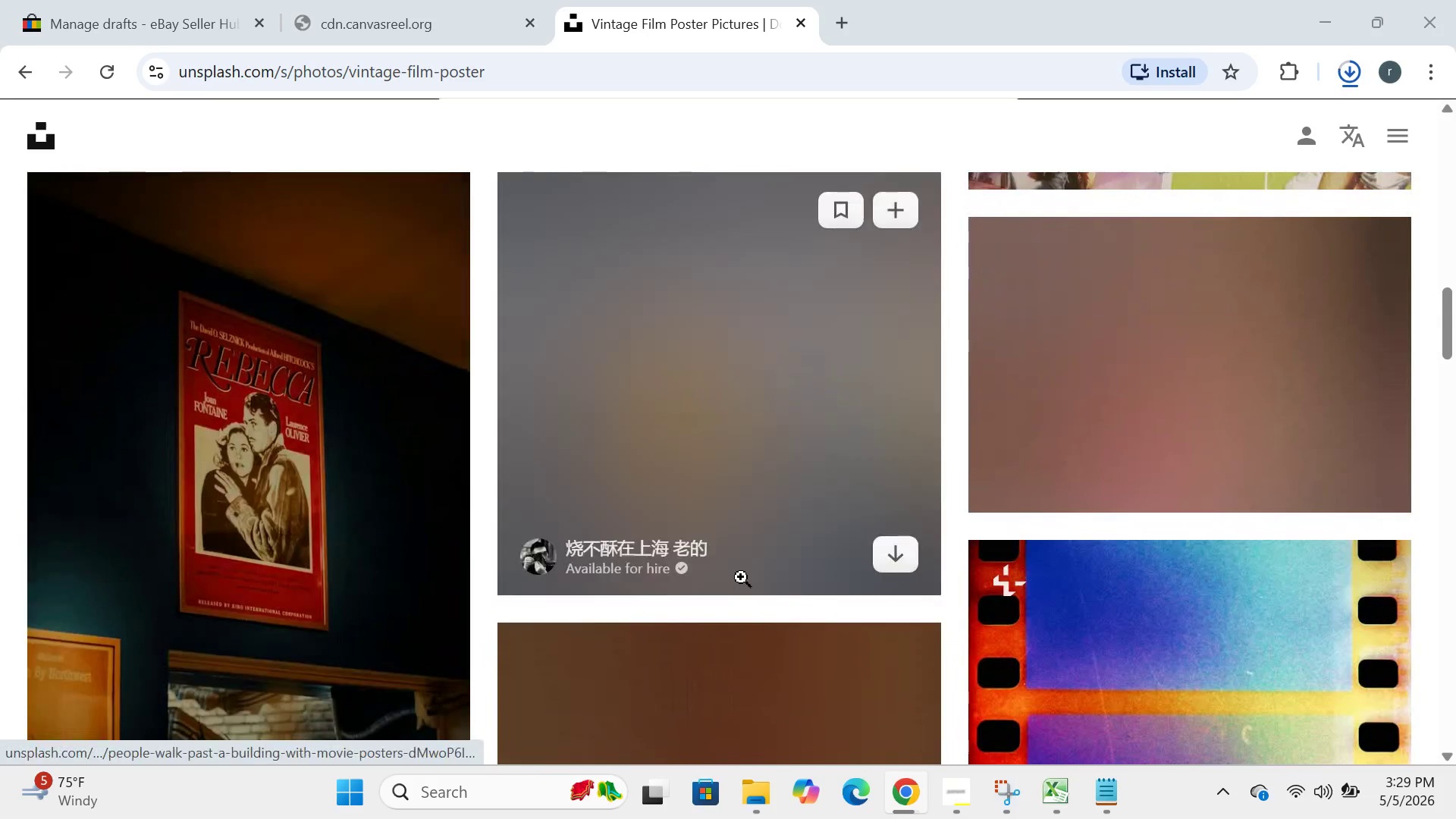 
wait(10.84)
 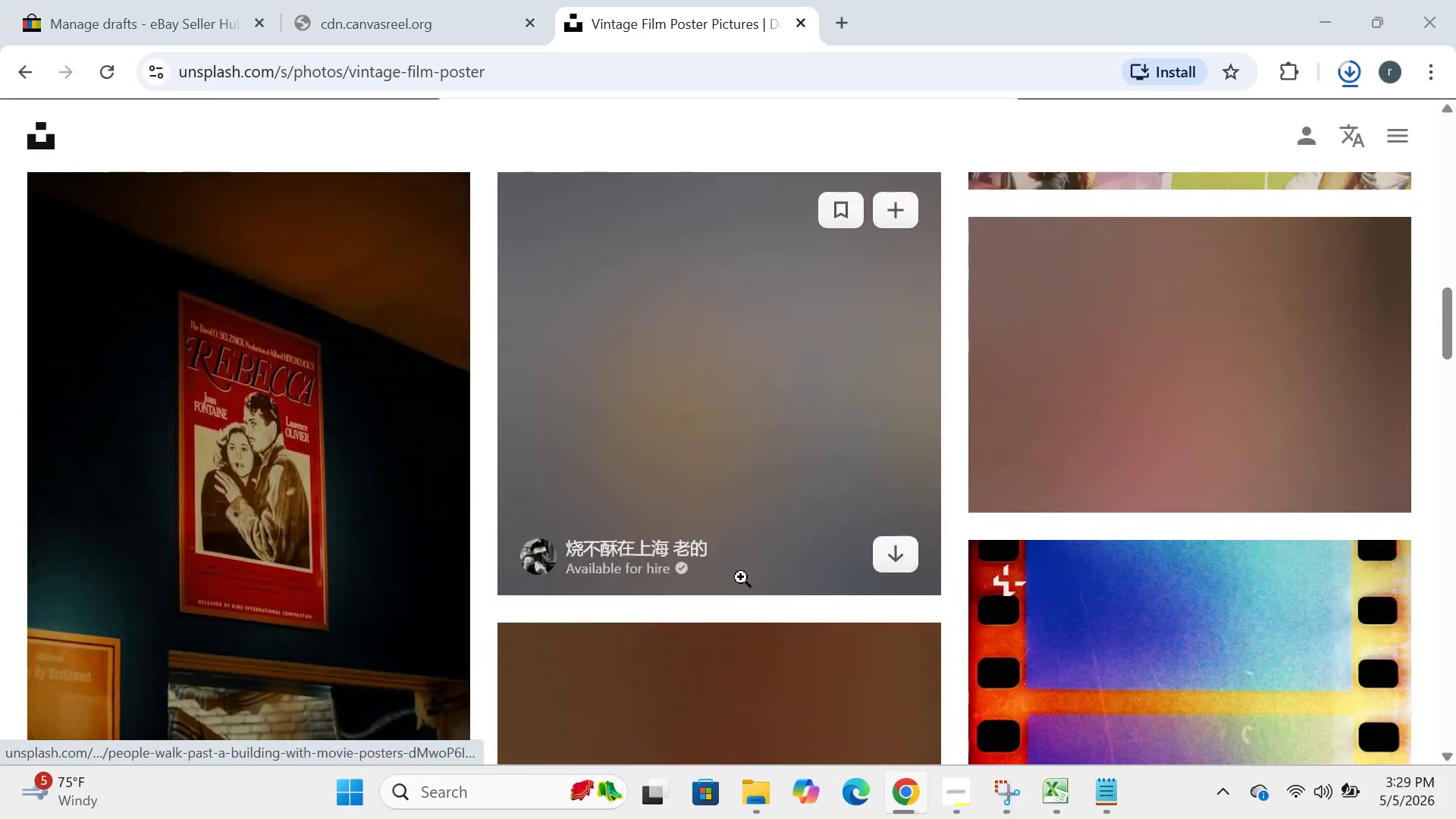 
left_click([434, 690])
 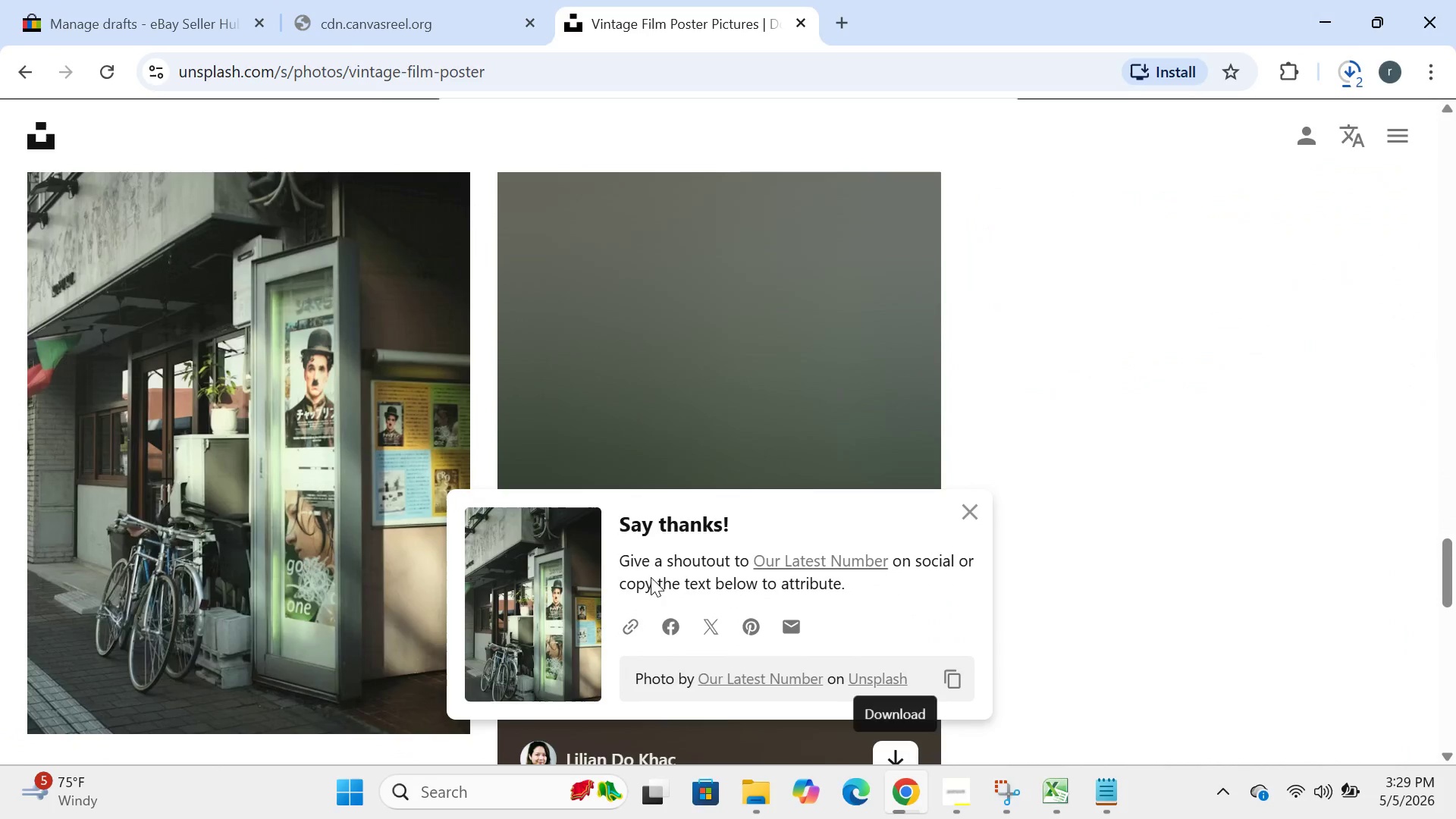 
left_click([73, 24])
 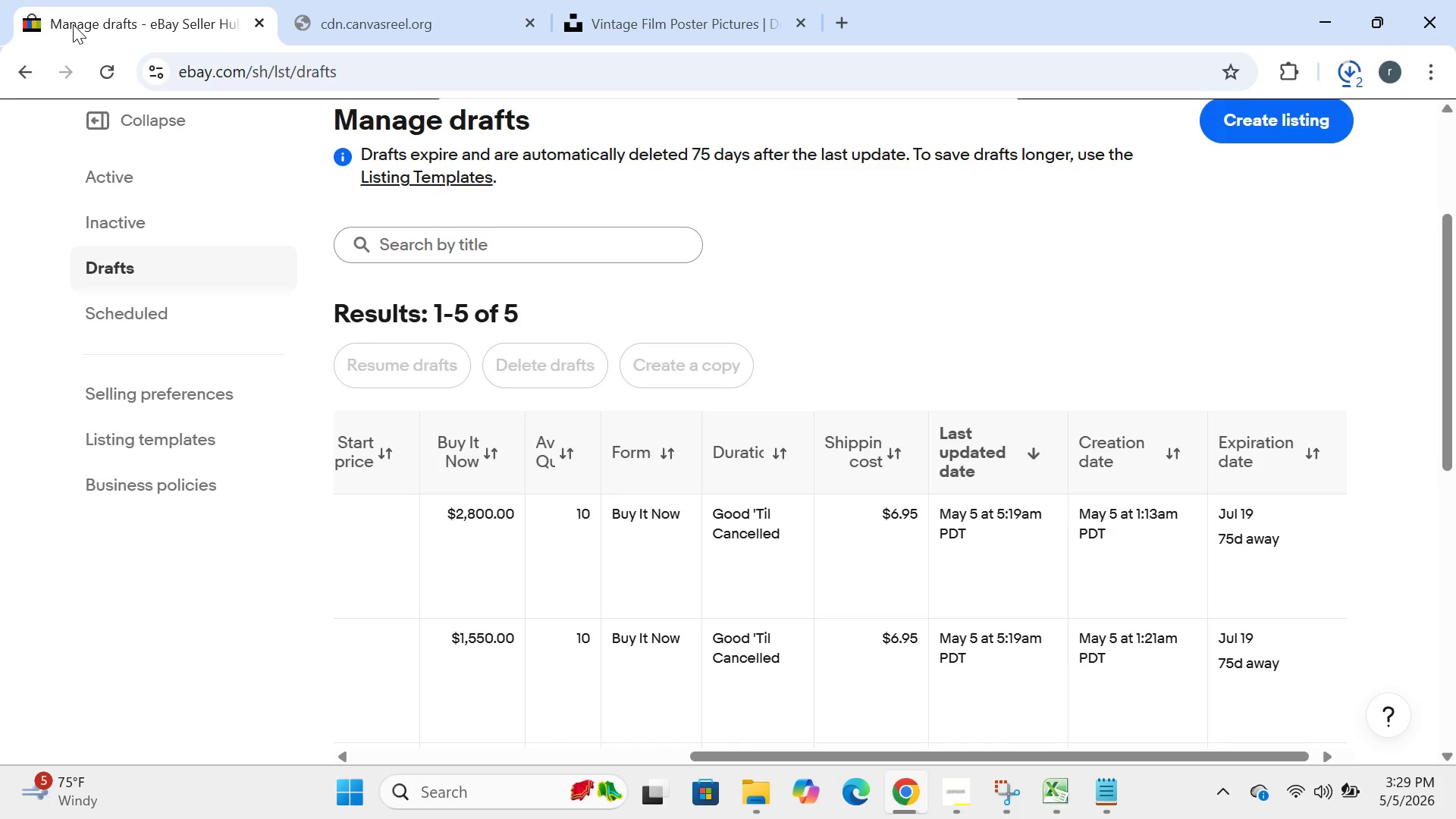 
key(NumLock)
 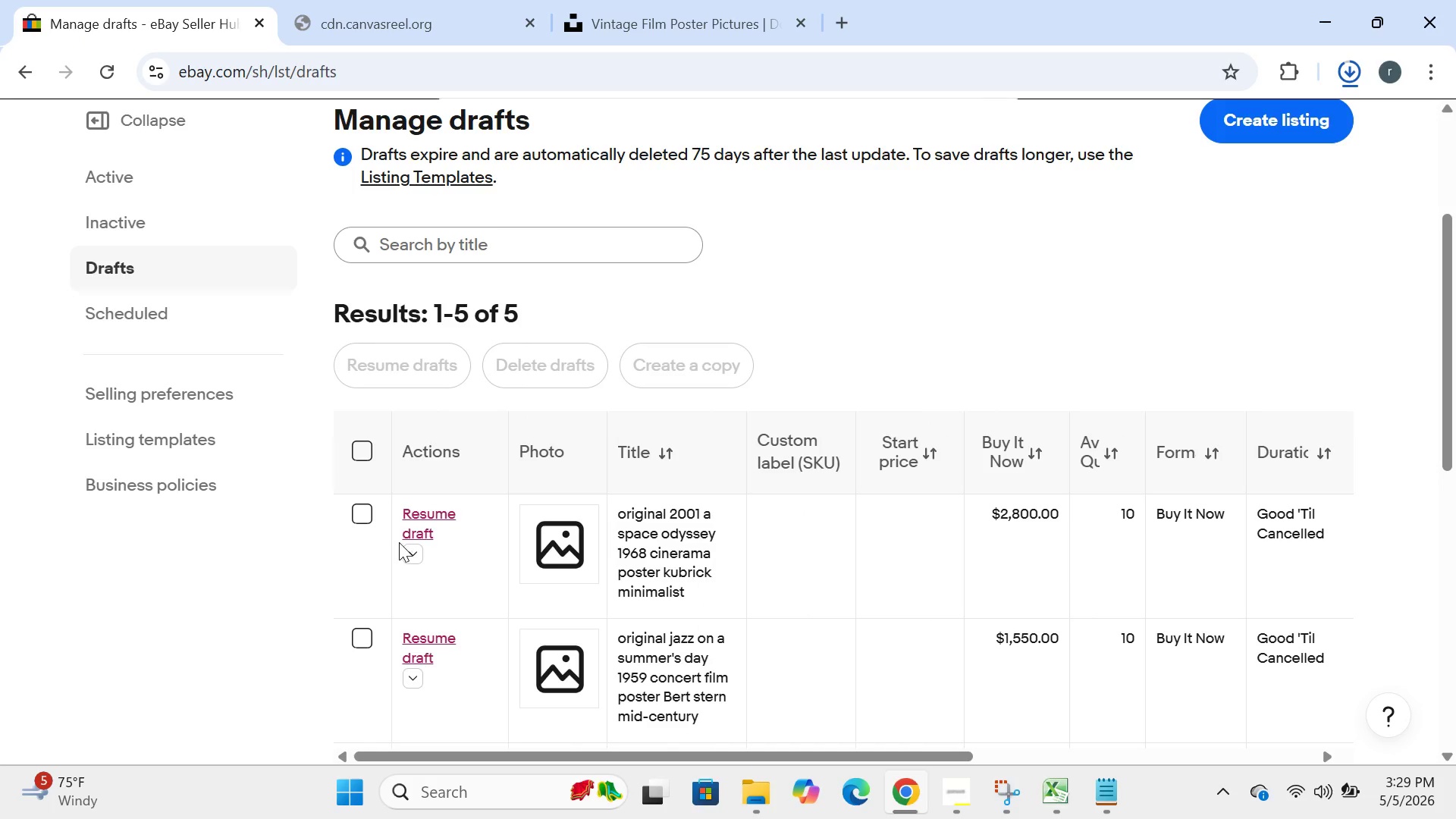 
left_click([422, 519])
 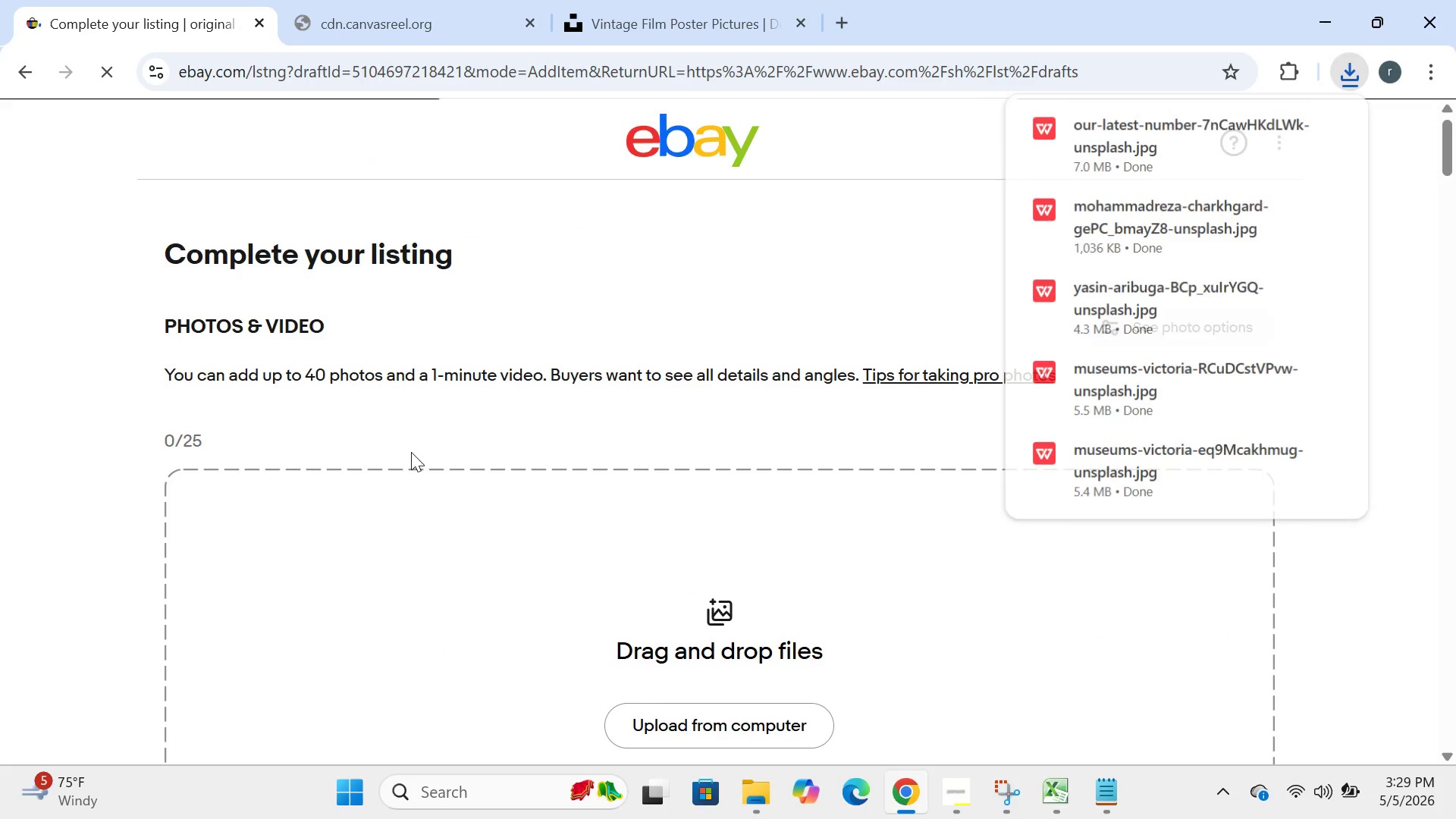 
wait(7.16)
 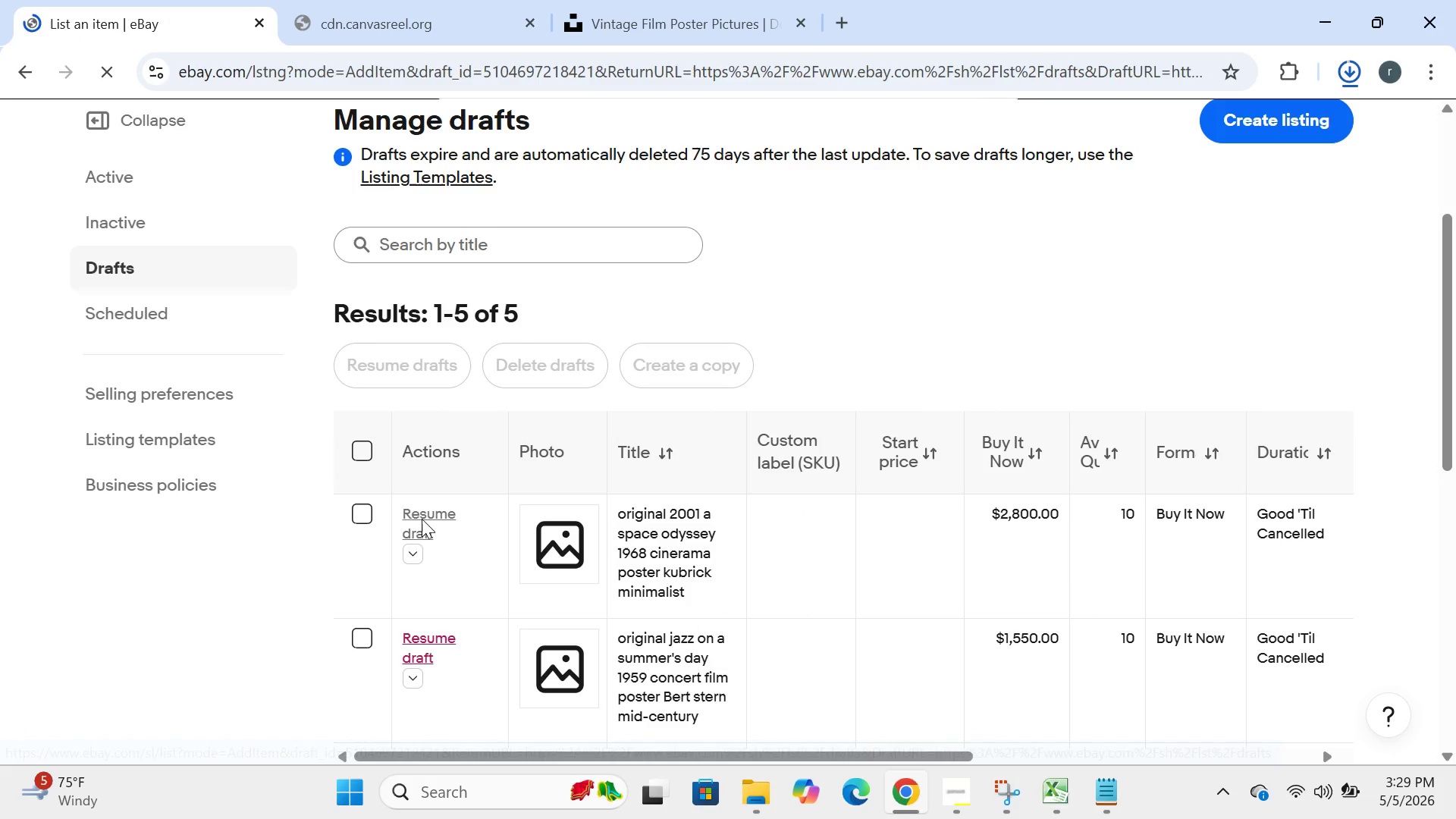 
left_click([692, 739])
 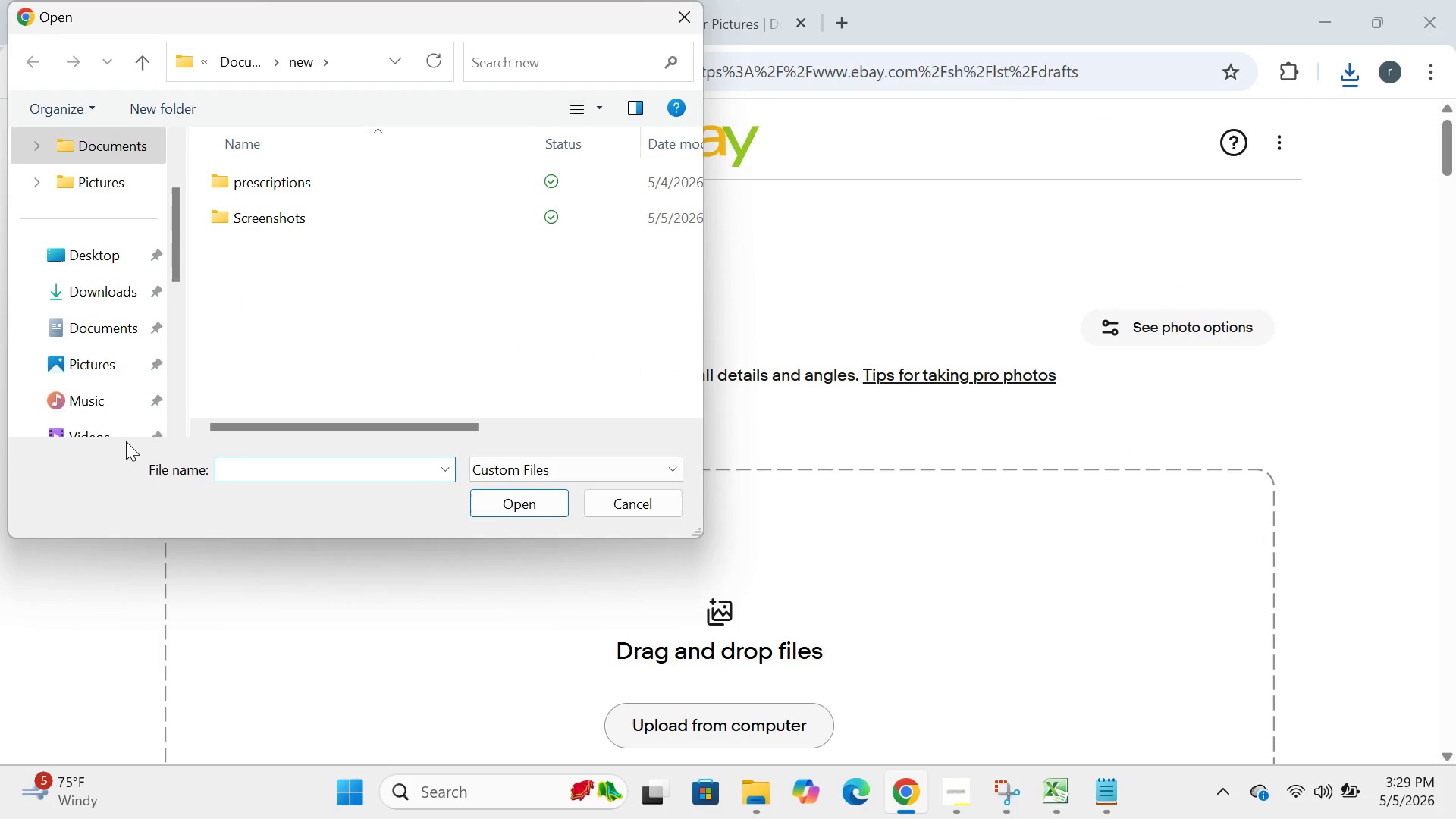 
scroll: coordinate [97, 354], scroll_direction: down, amount: 2.0
 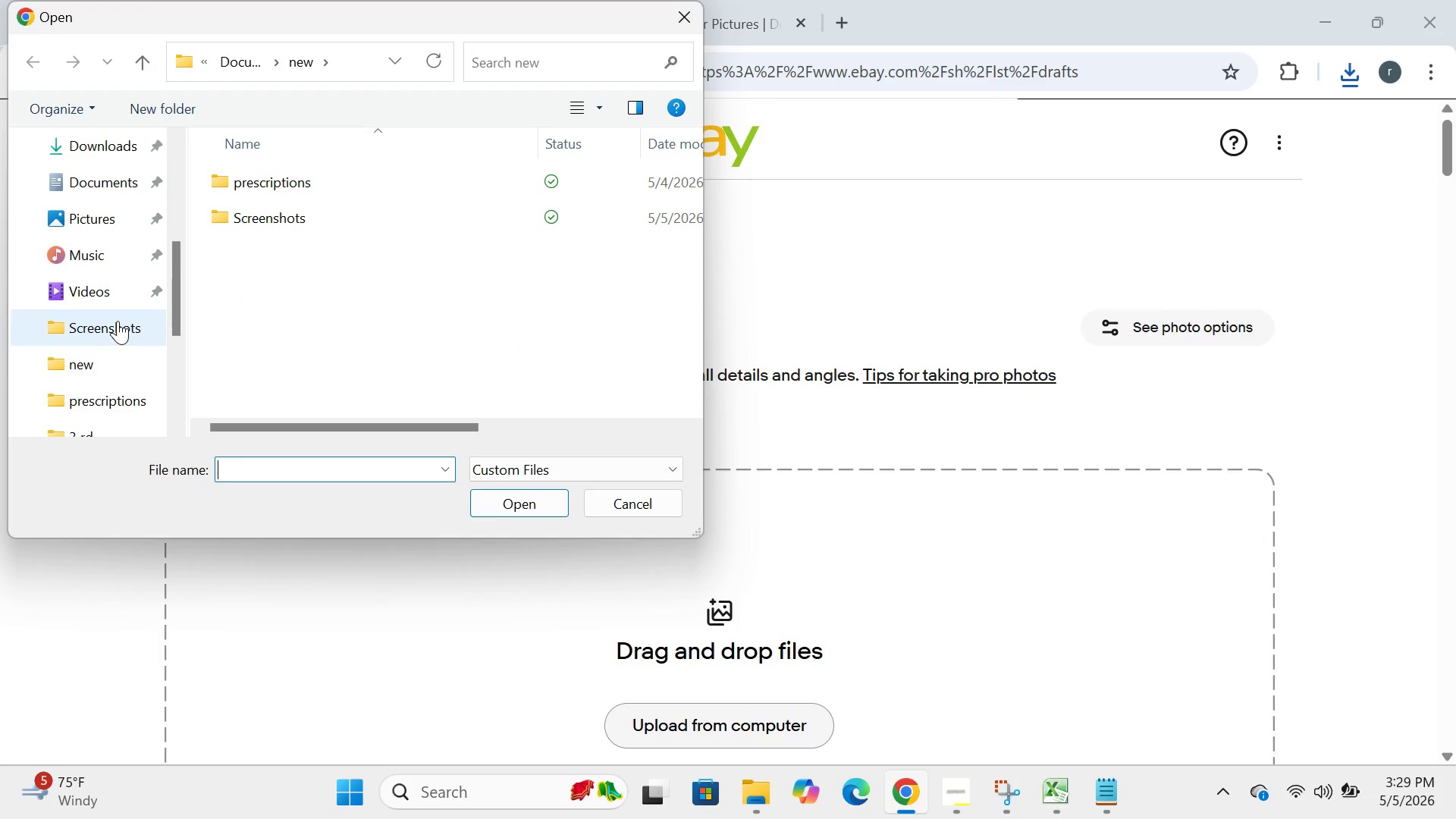 
double_click([118, 321])
 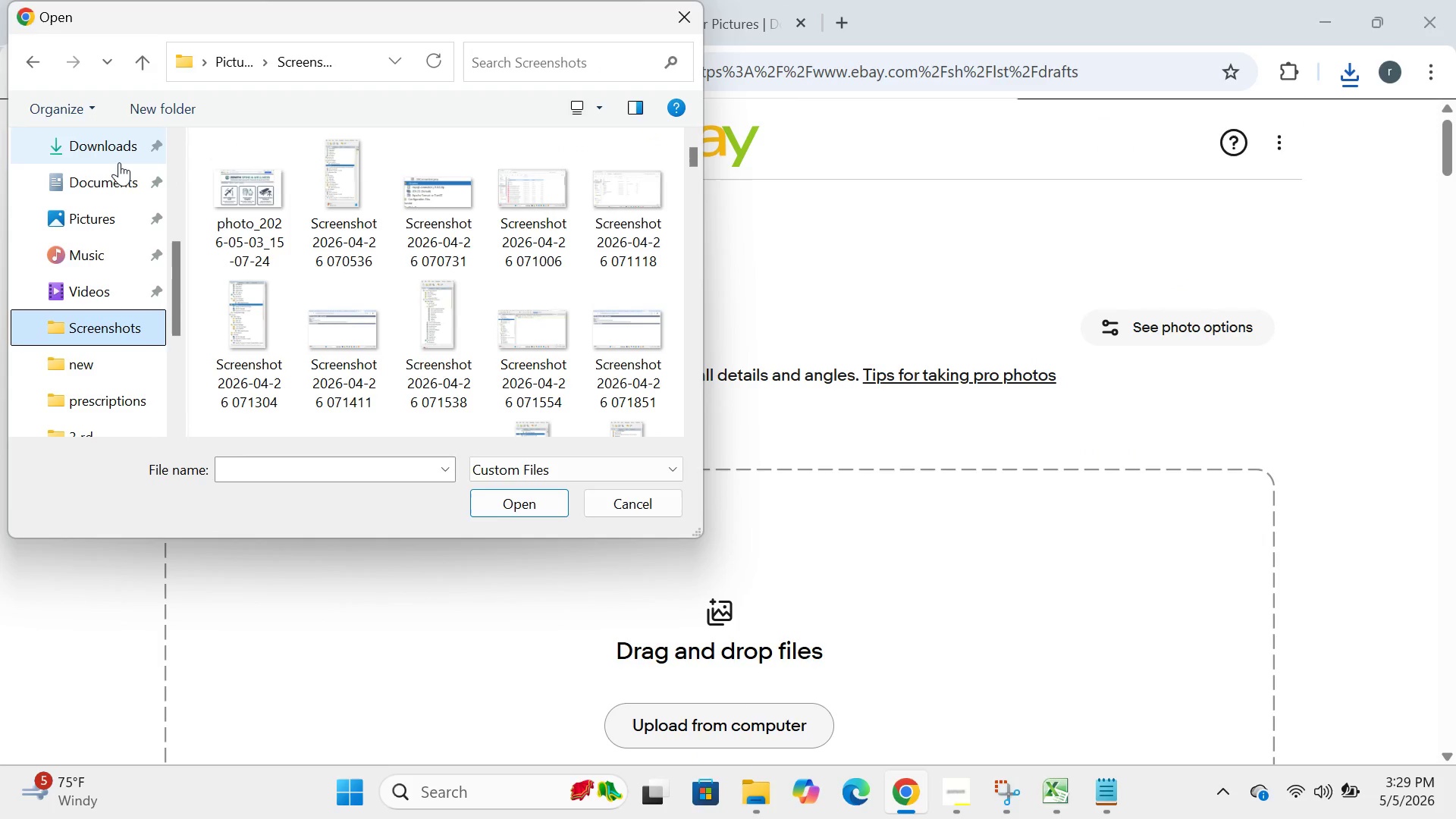 
double_click([119, 162])
 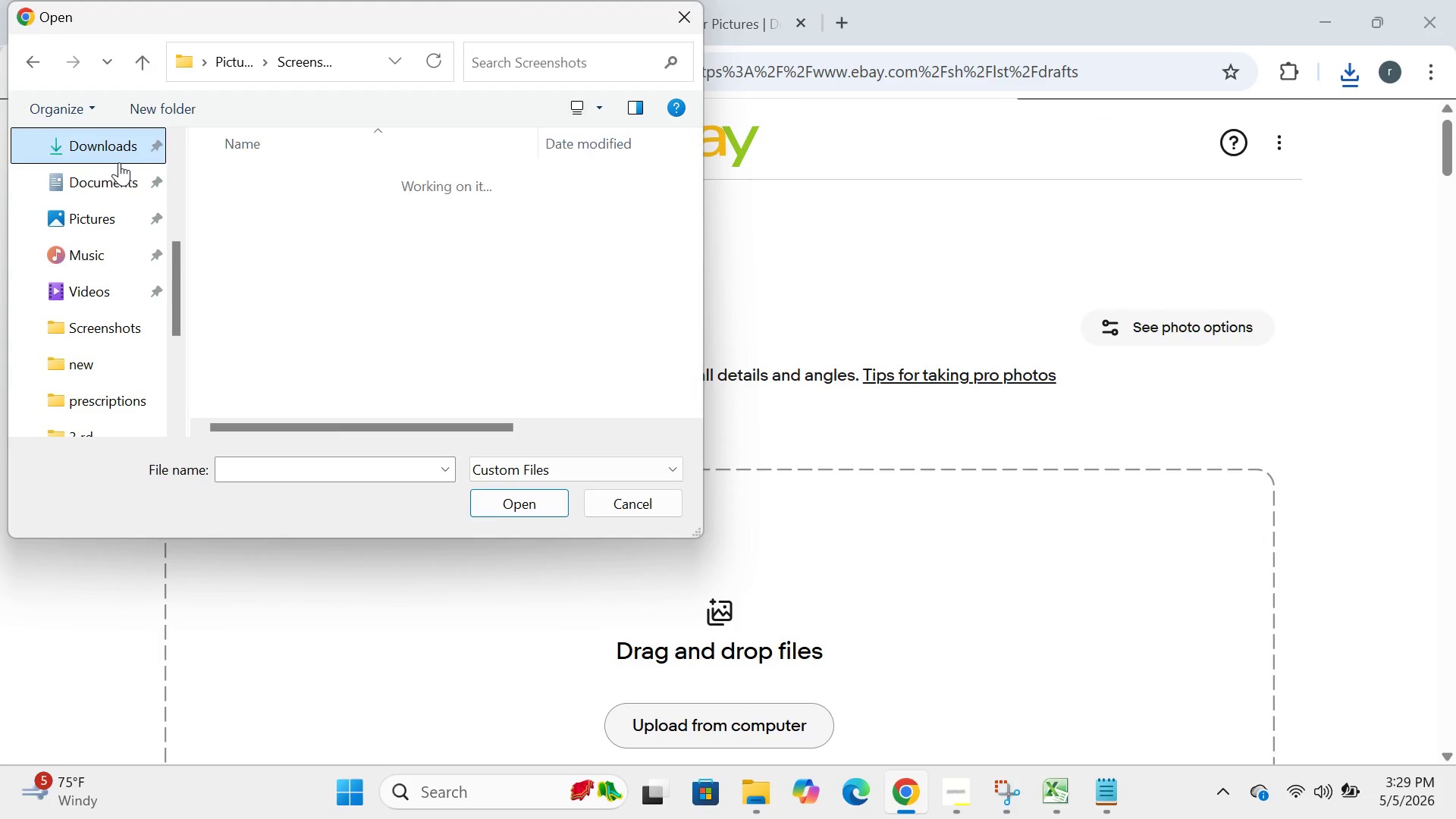 
triple_click([119, 162])
 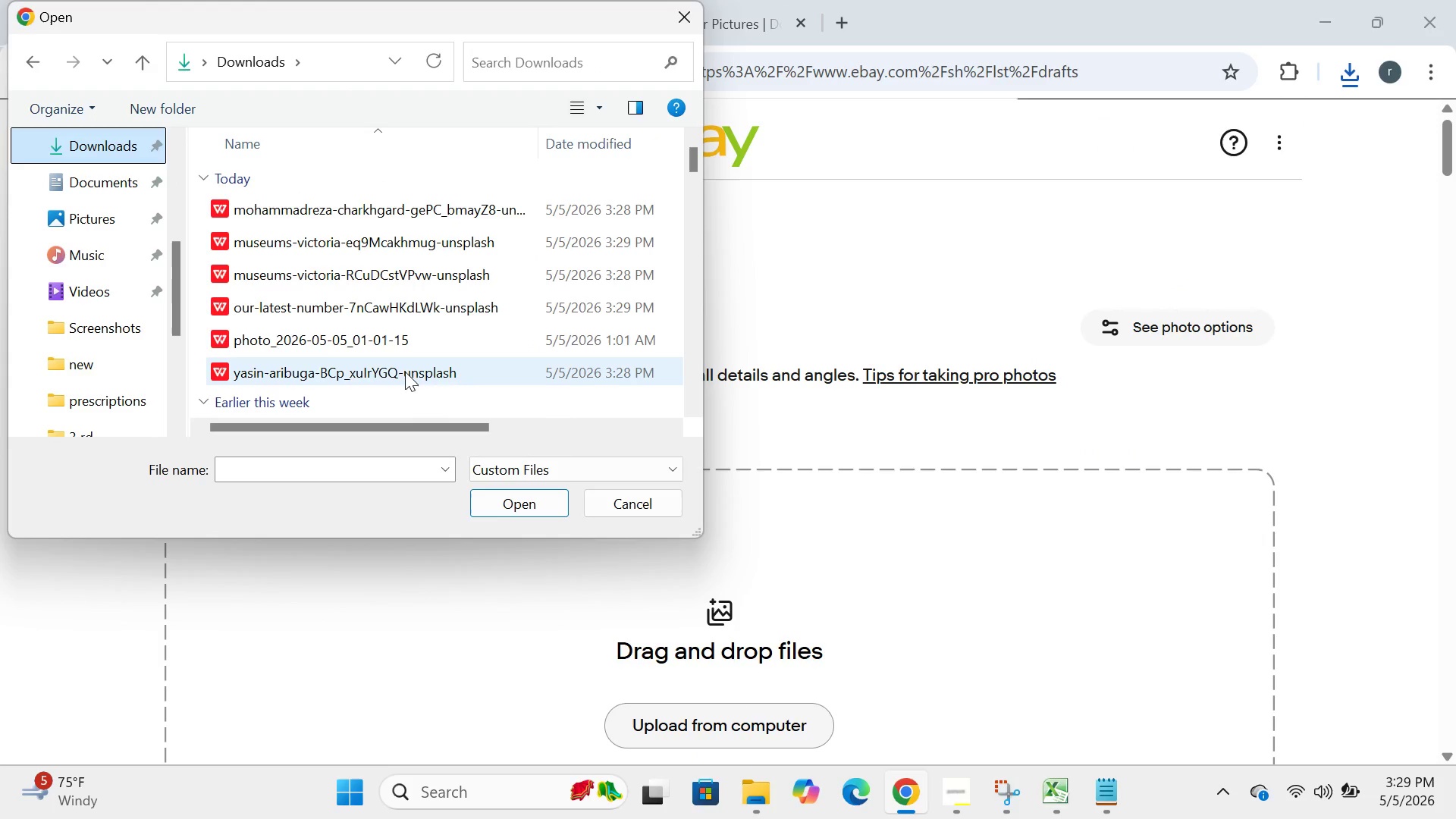 
left_click([392, 350])
 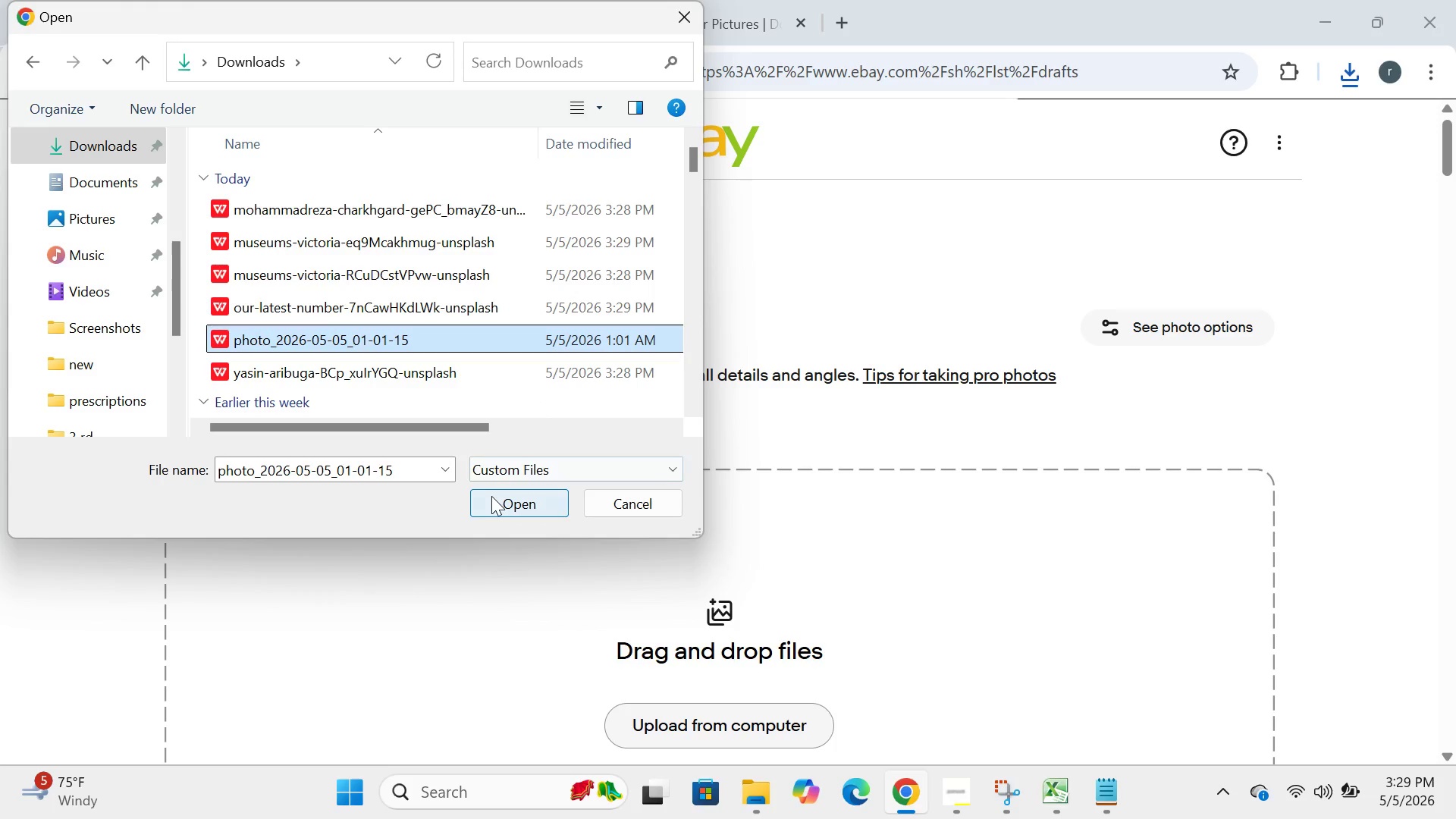 
left_click([491, 496])
 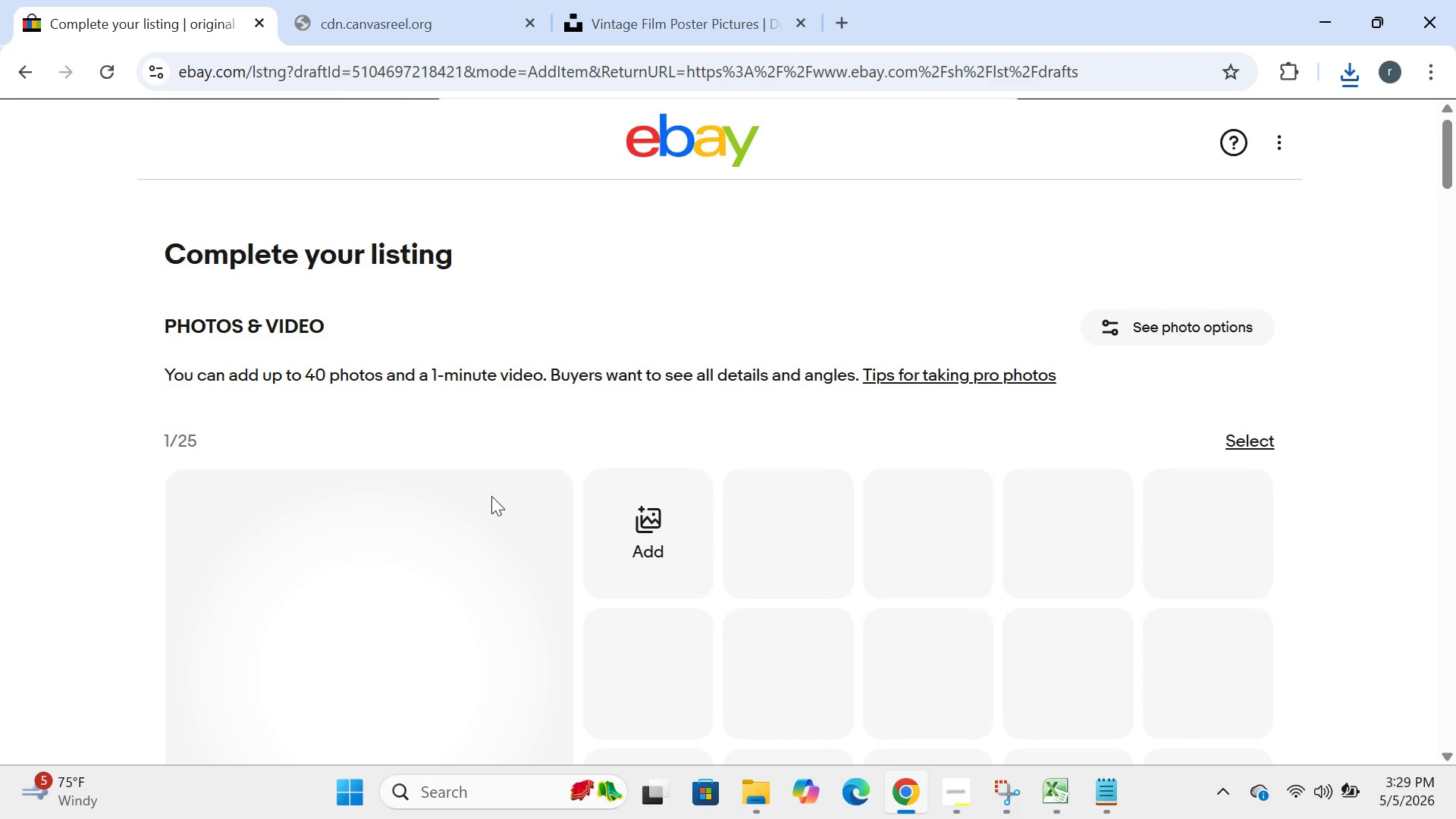 
wait(11.5)
 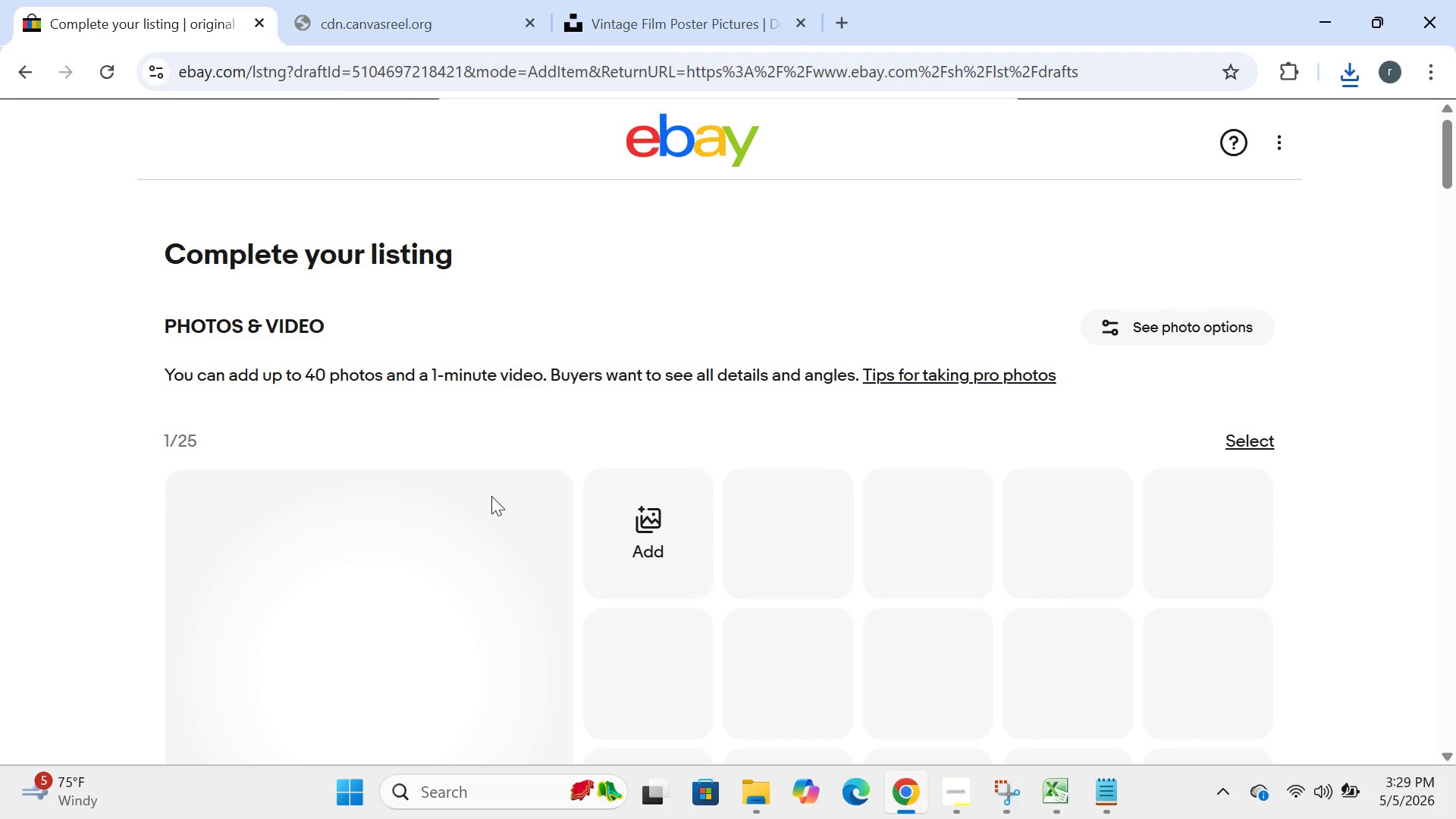 
left_click([539, 275])
 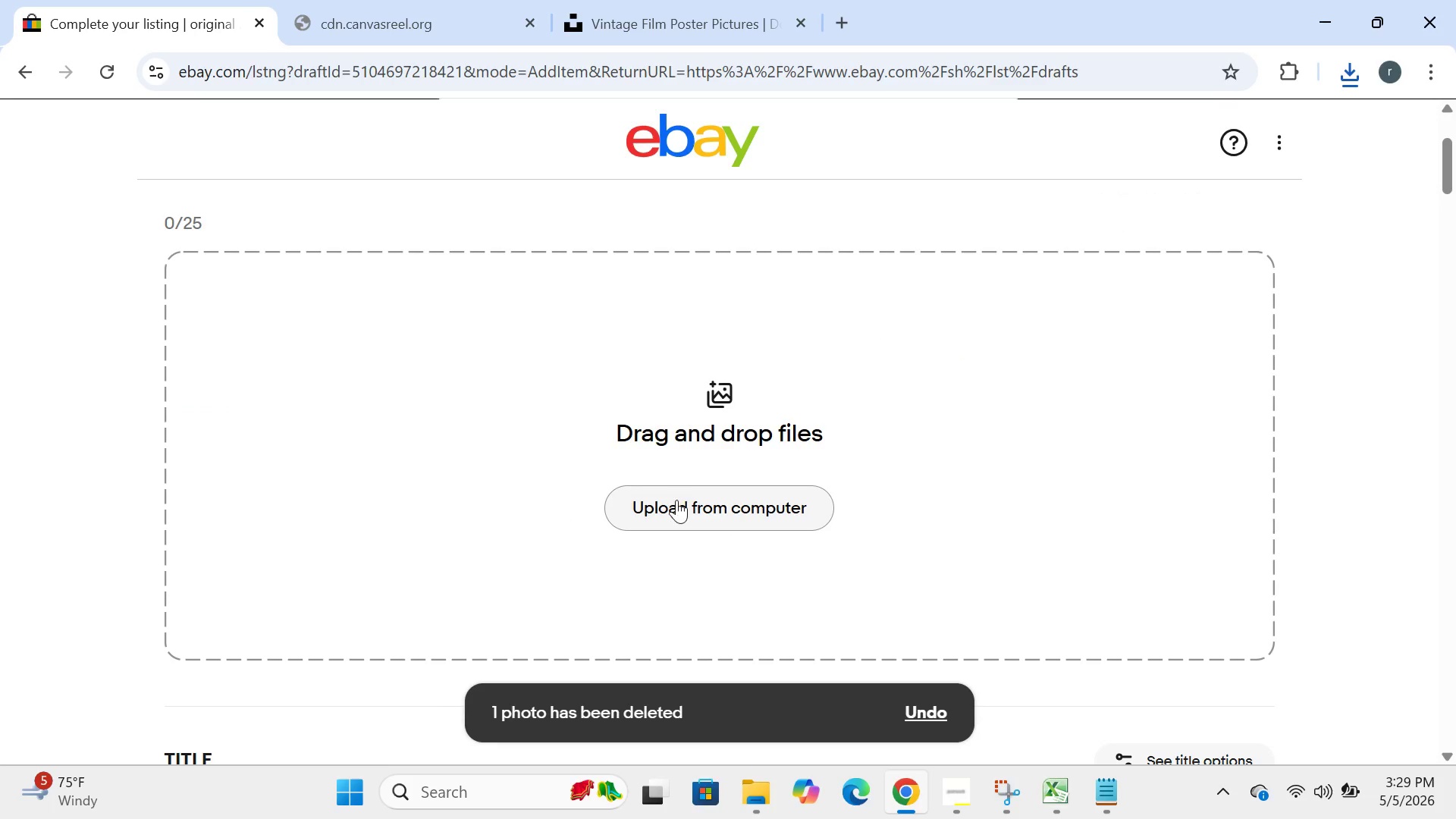 
left_click([675, 500])
 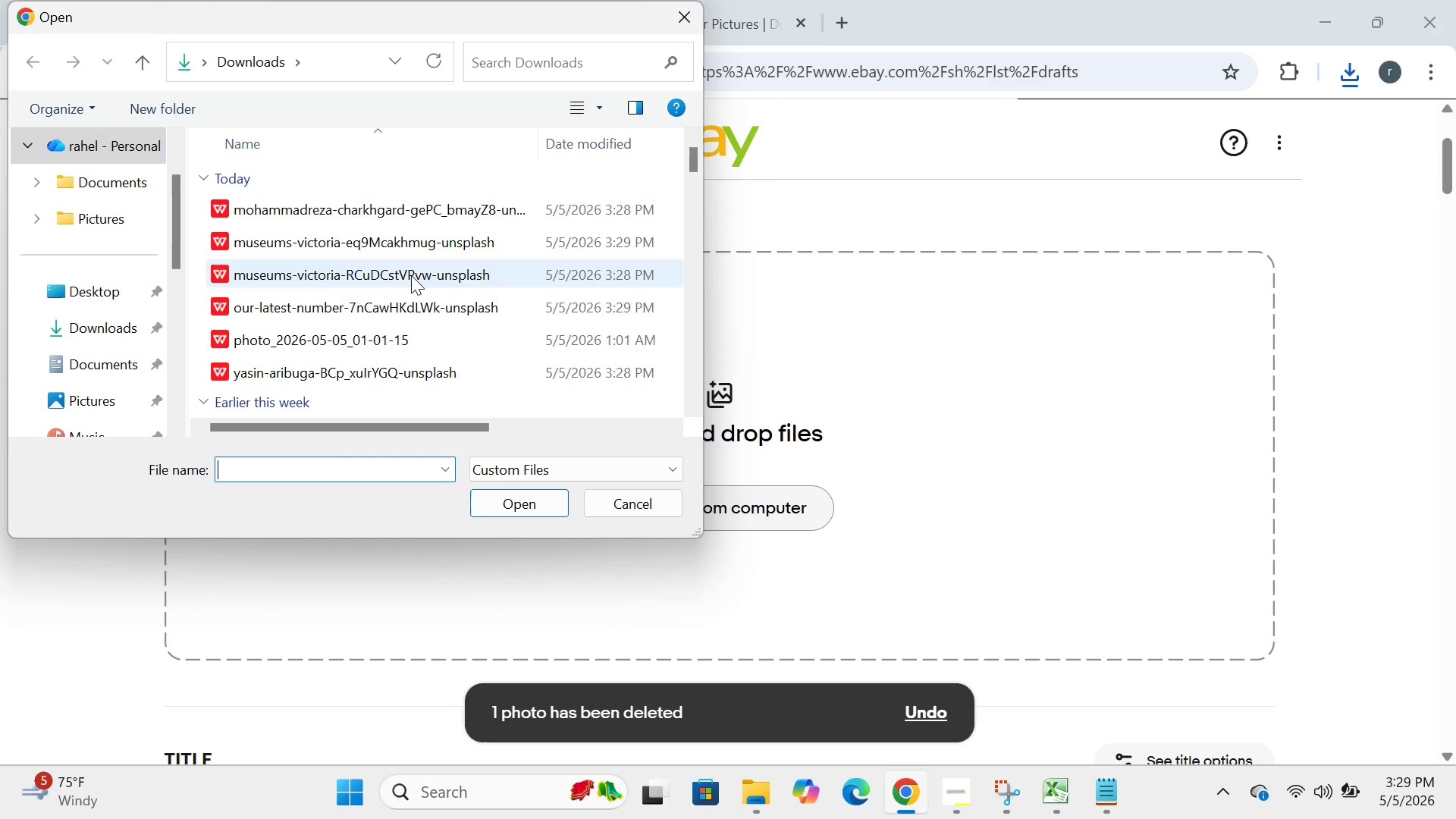 
left_click([431, 279])
 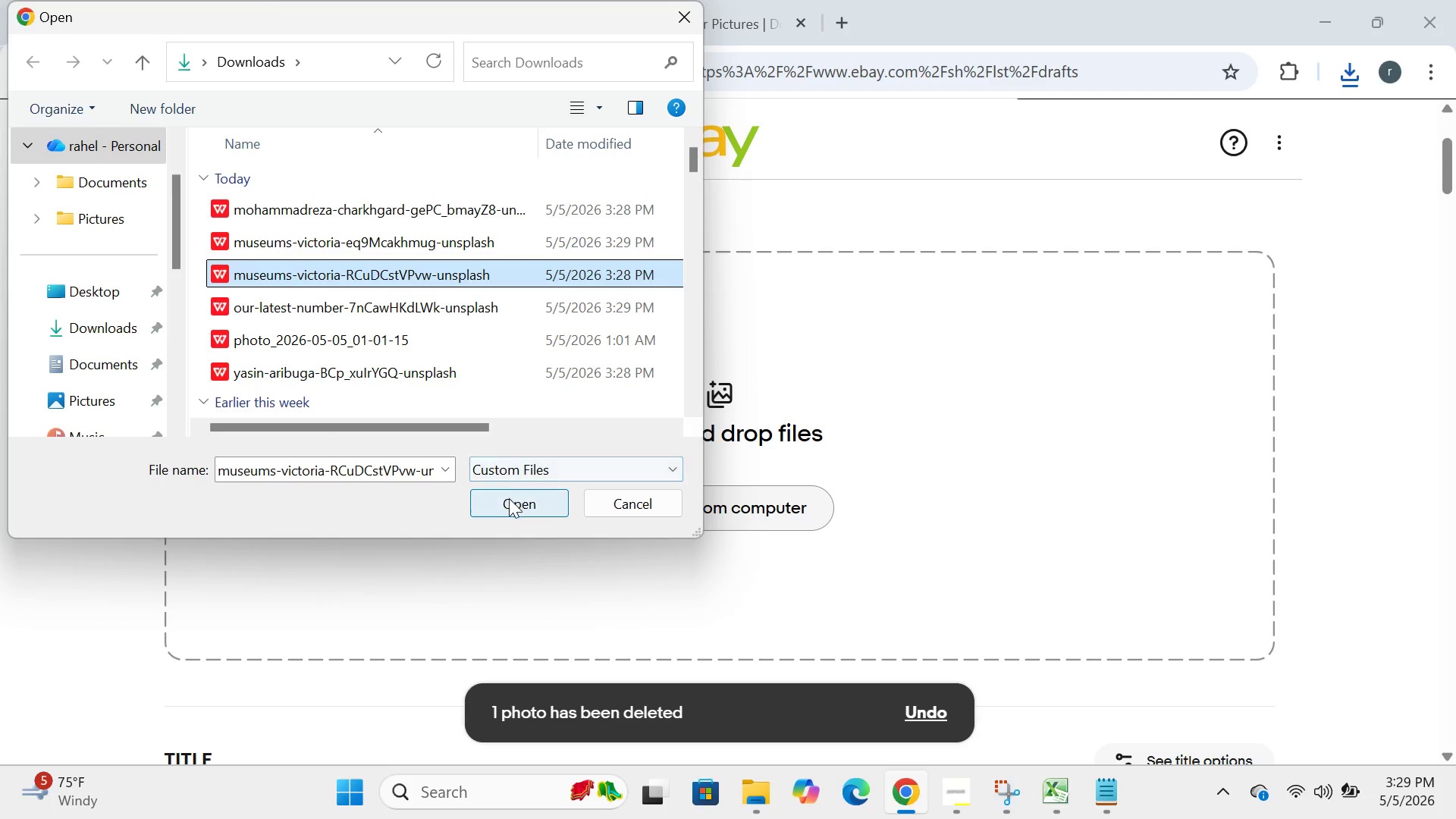 
left_click([508, 498])
 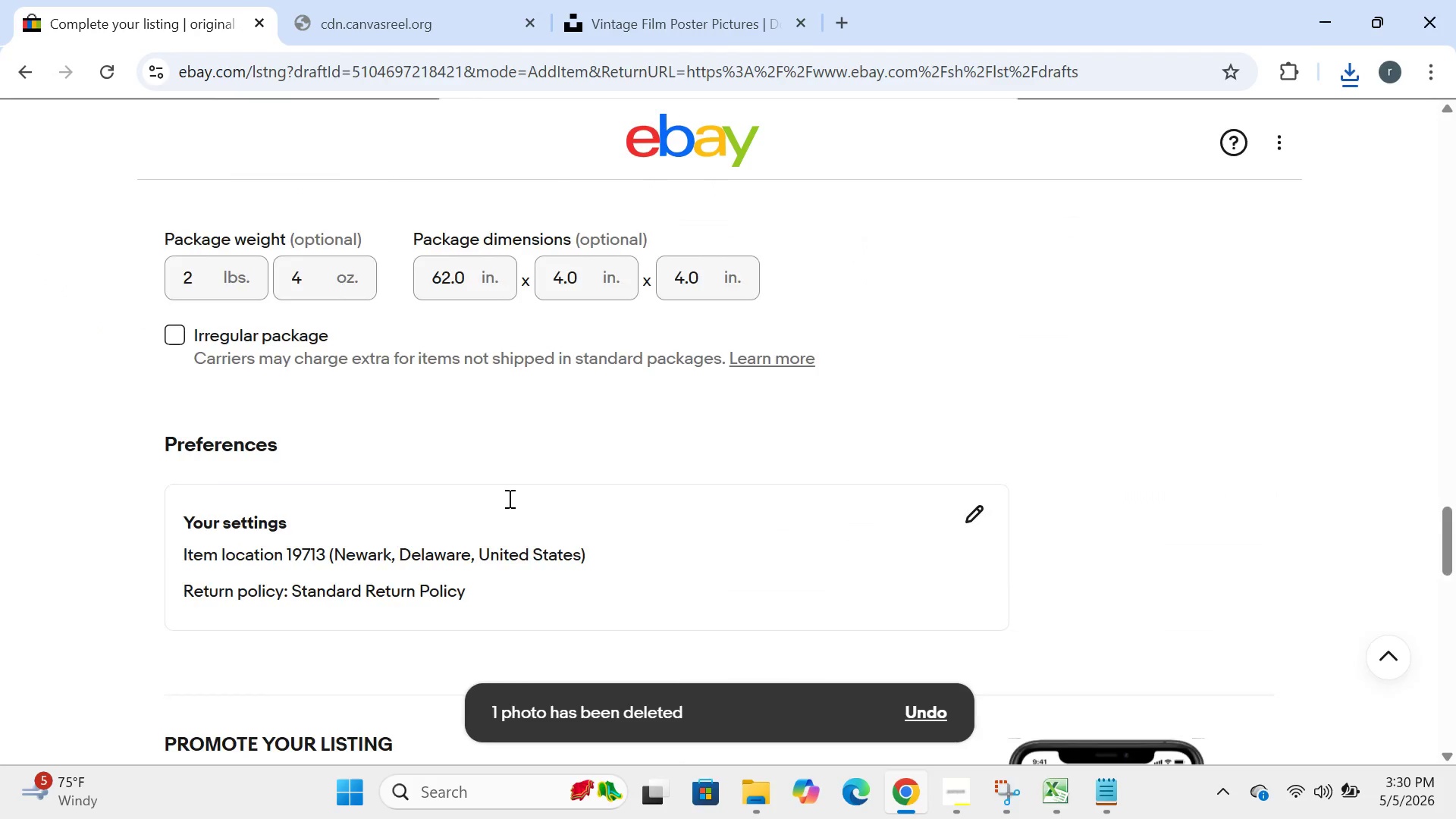 
wait(7.84)
 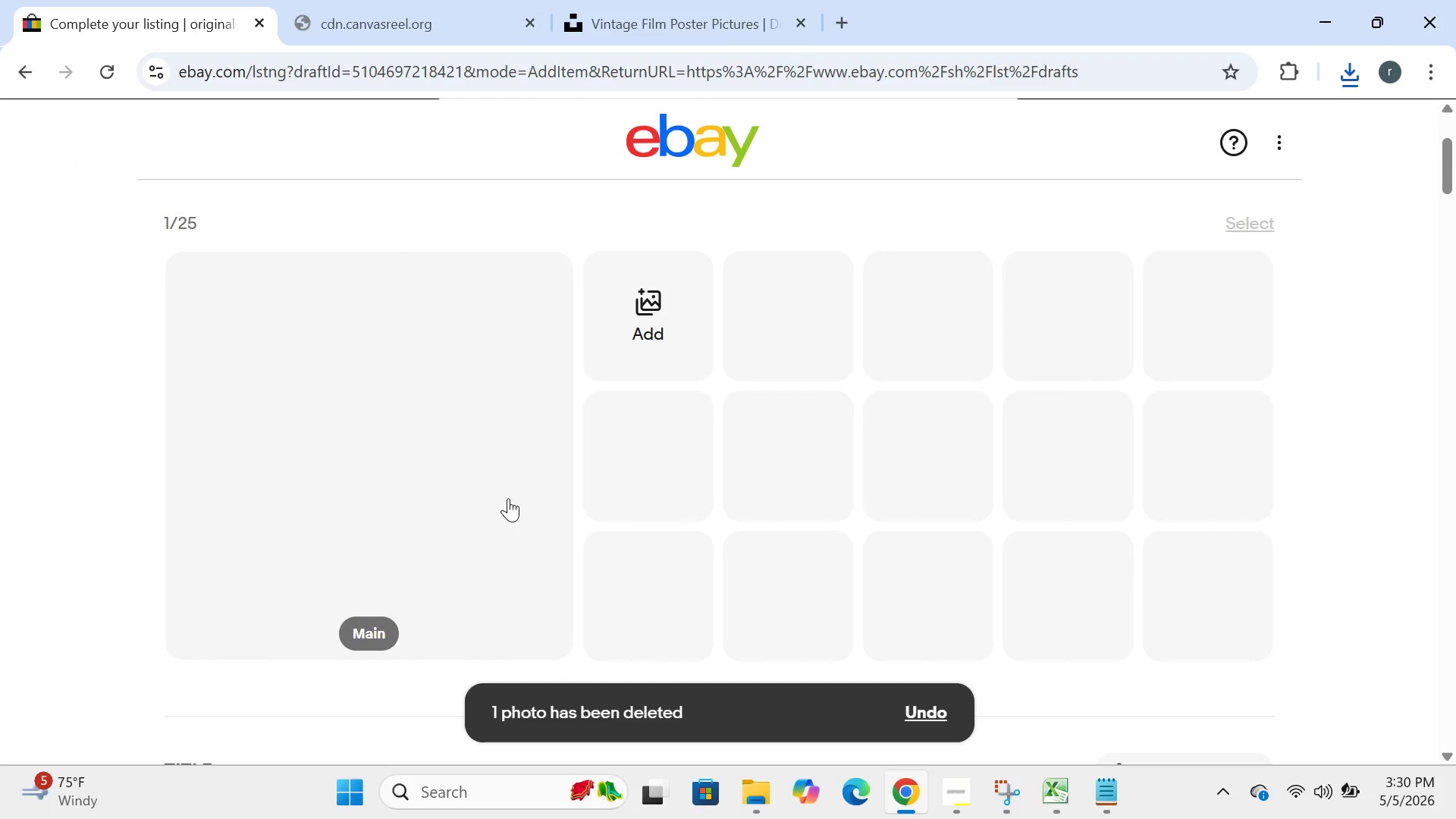 
left_click([730, 332])
 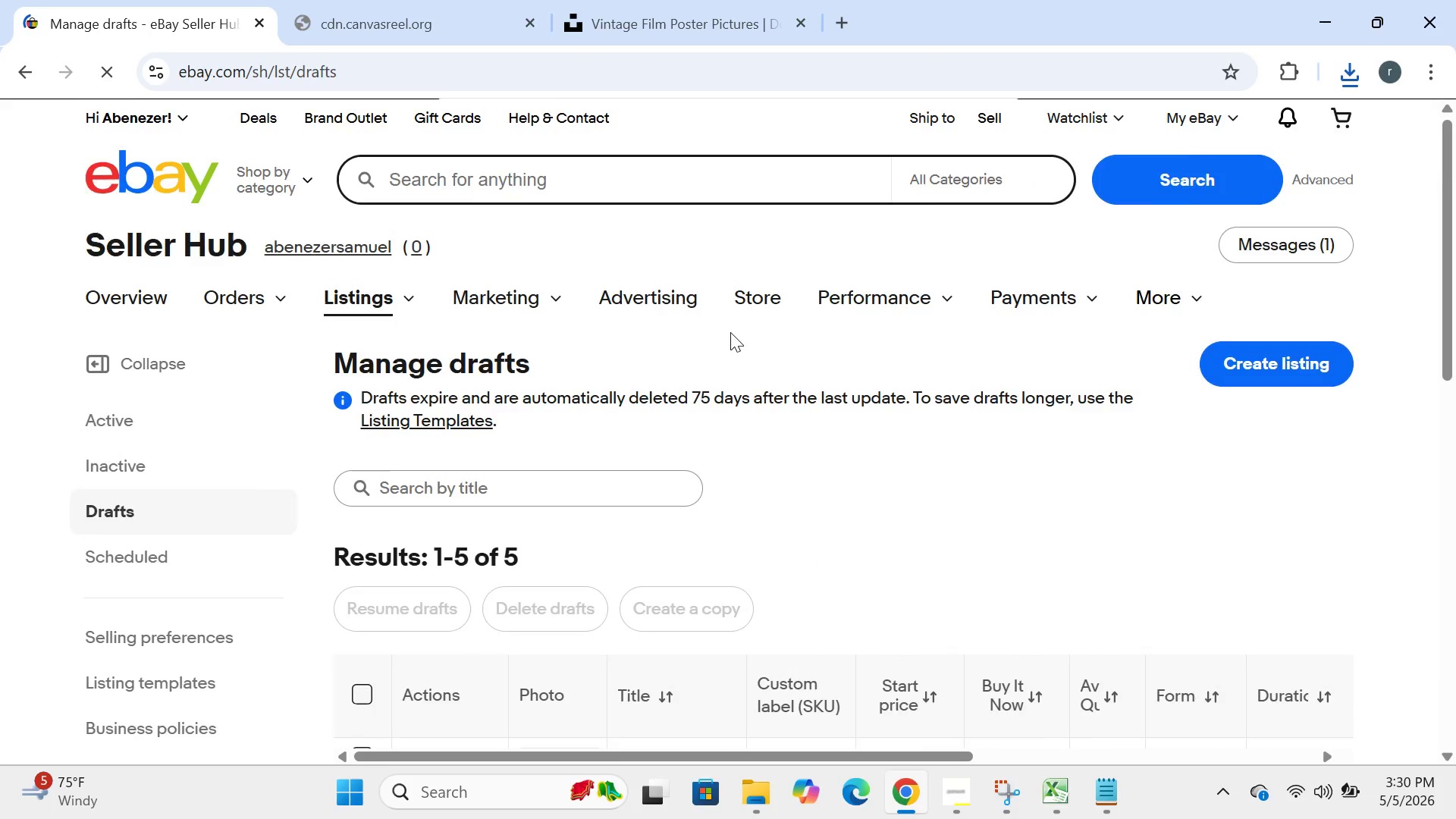 
wait(6.44)
 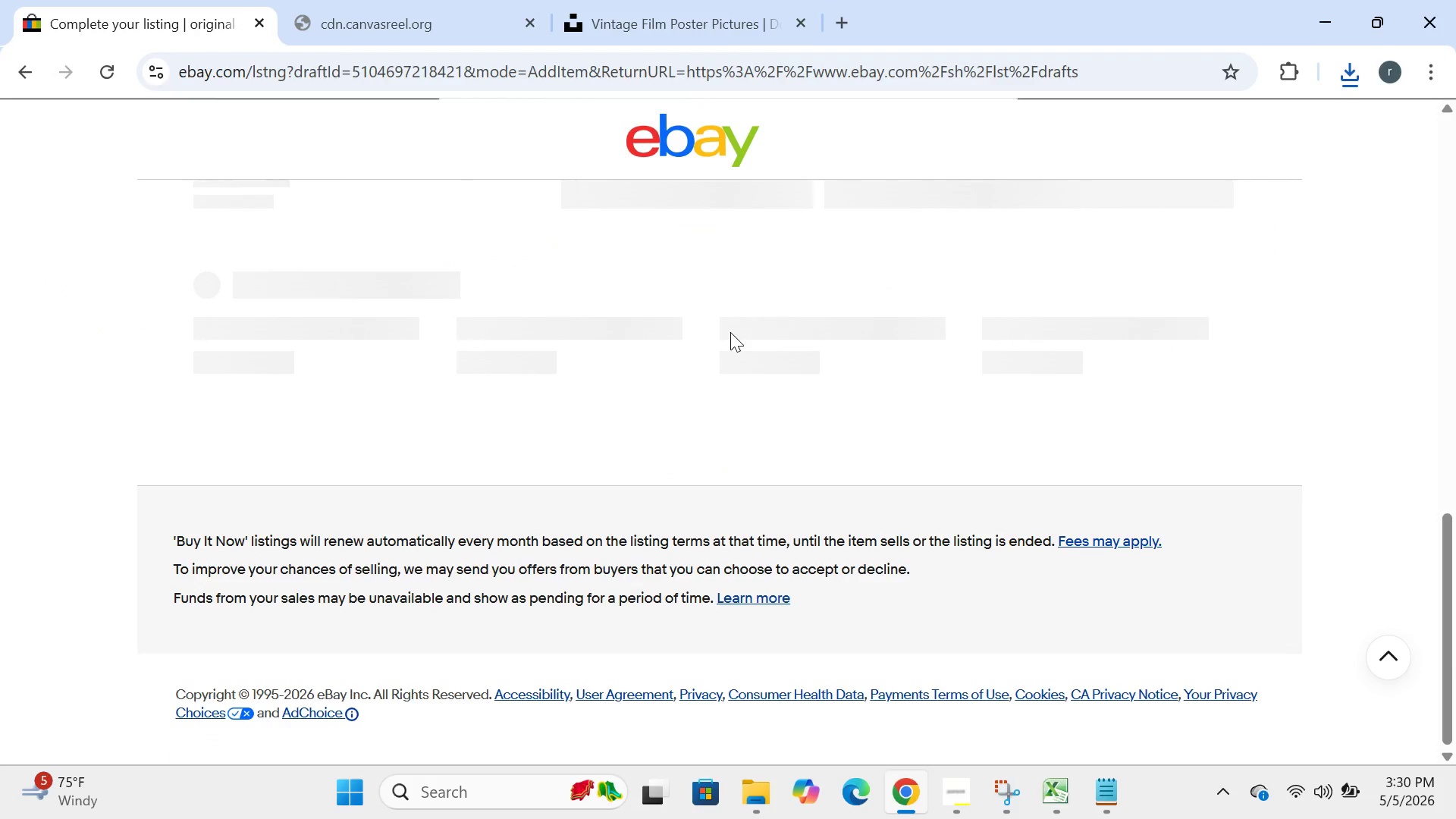 
left_click([450, 338])
 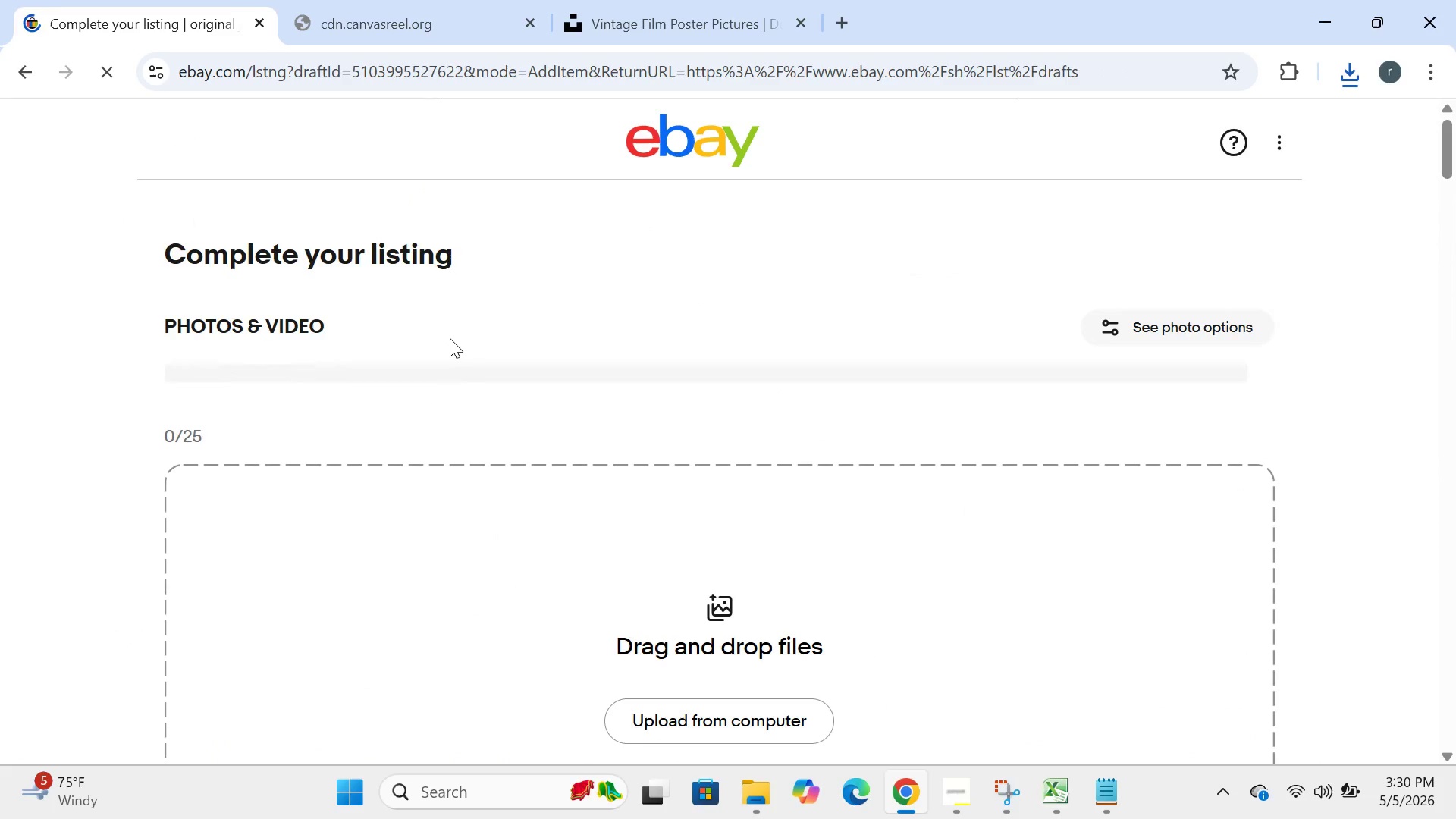 
wait(6.86)
 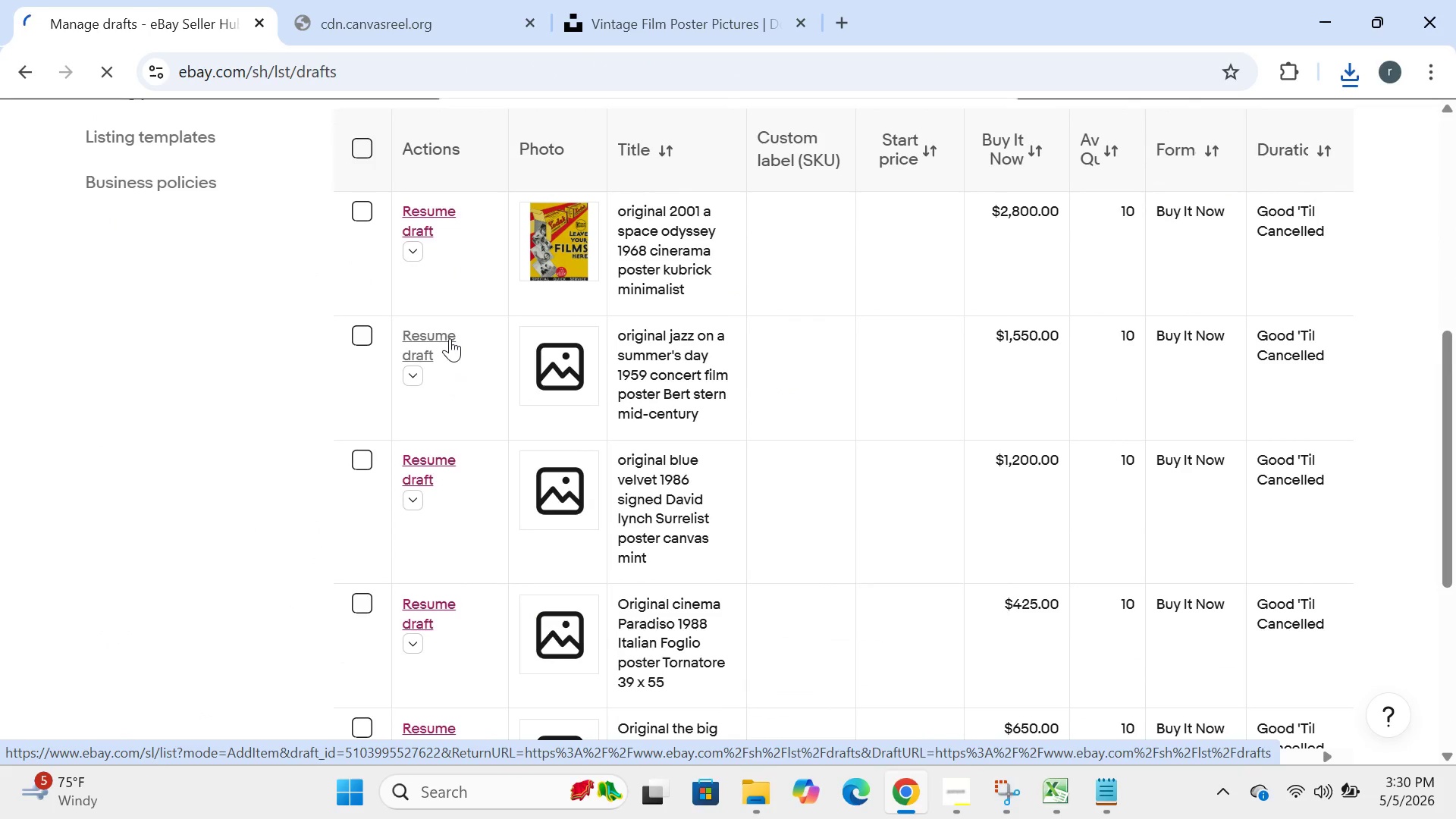 
left_click([666, 472])
 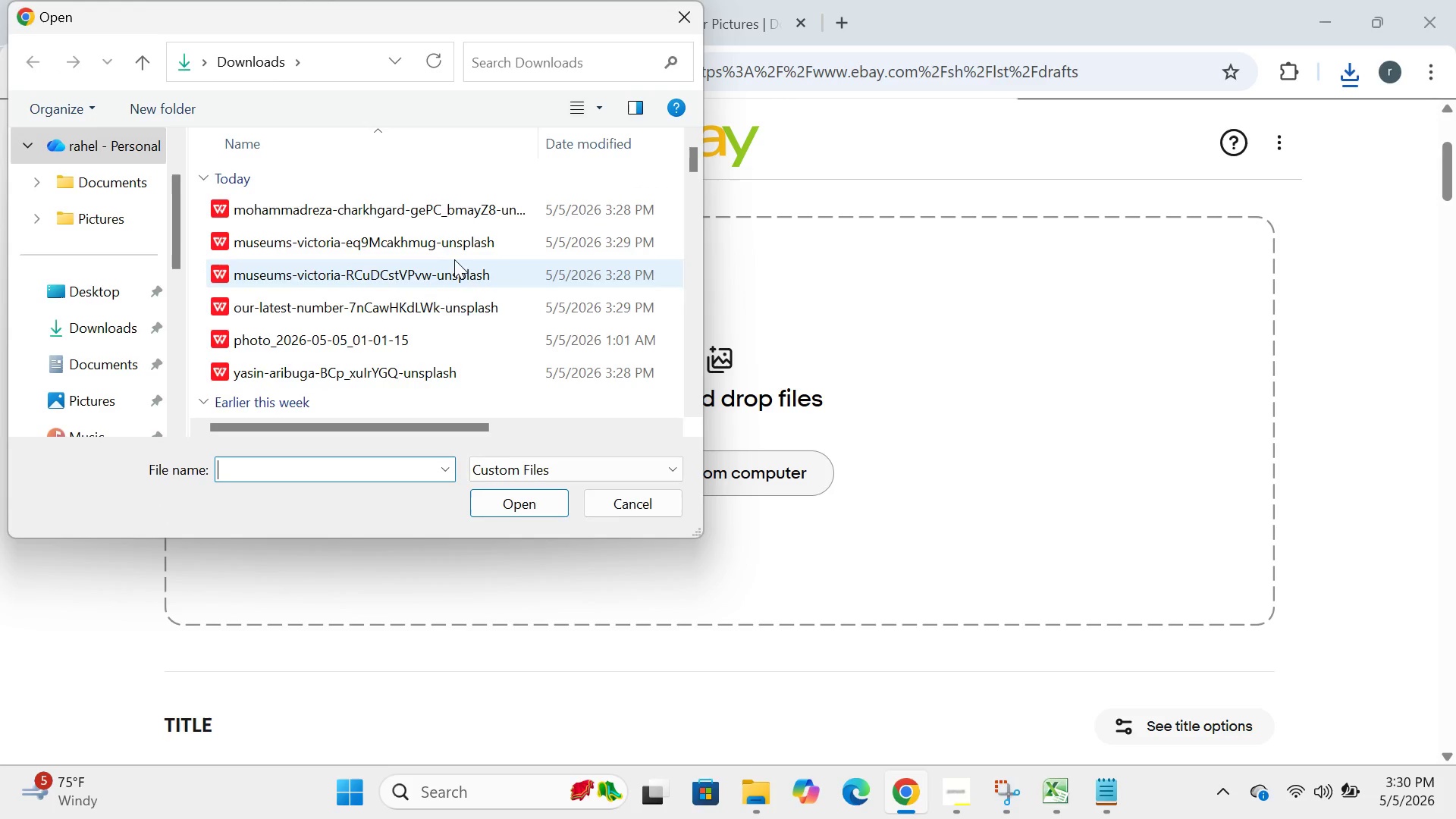 
left_click([461, 250])
 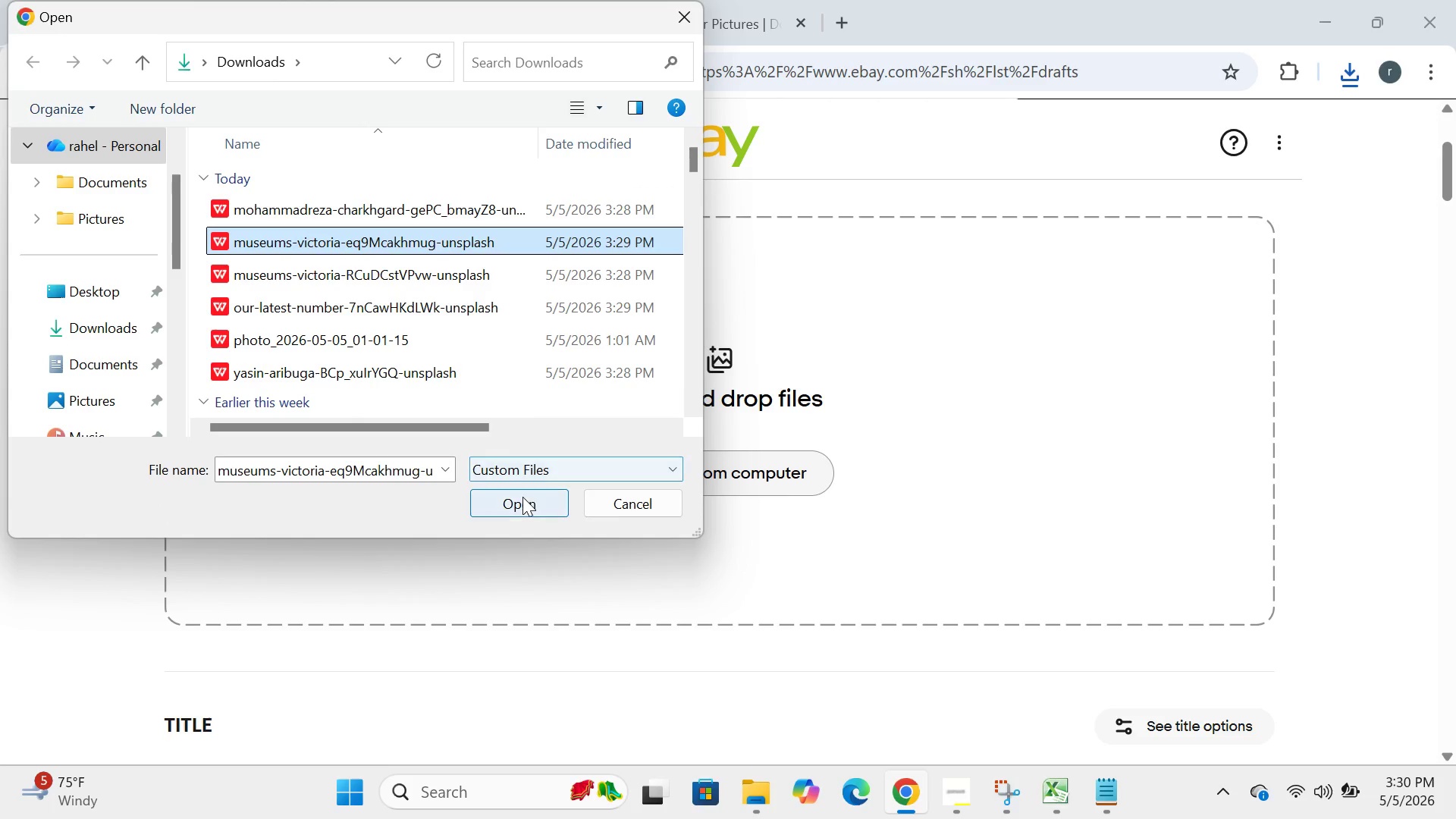 
left_click([522, 497])
 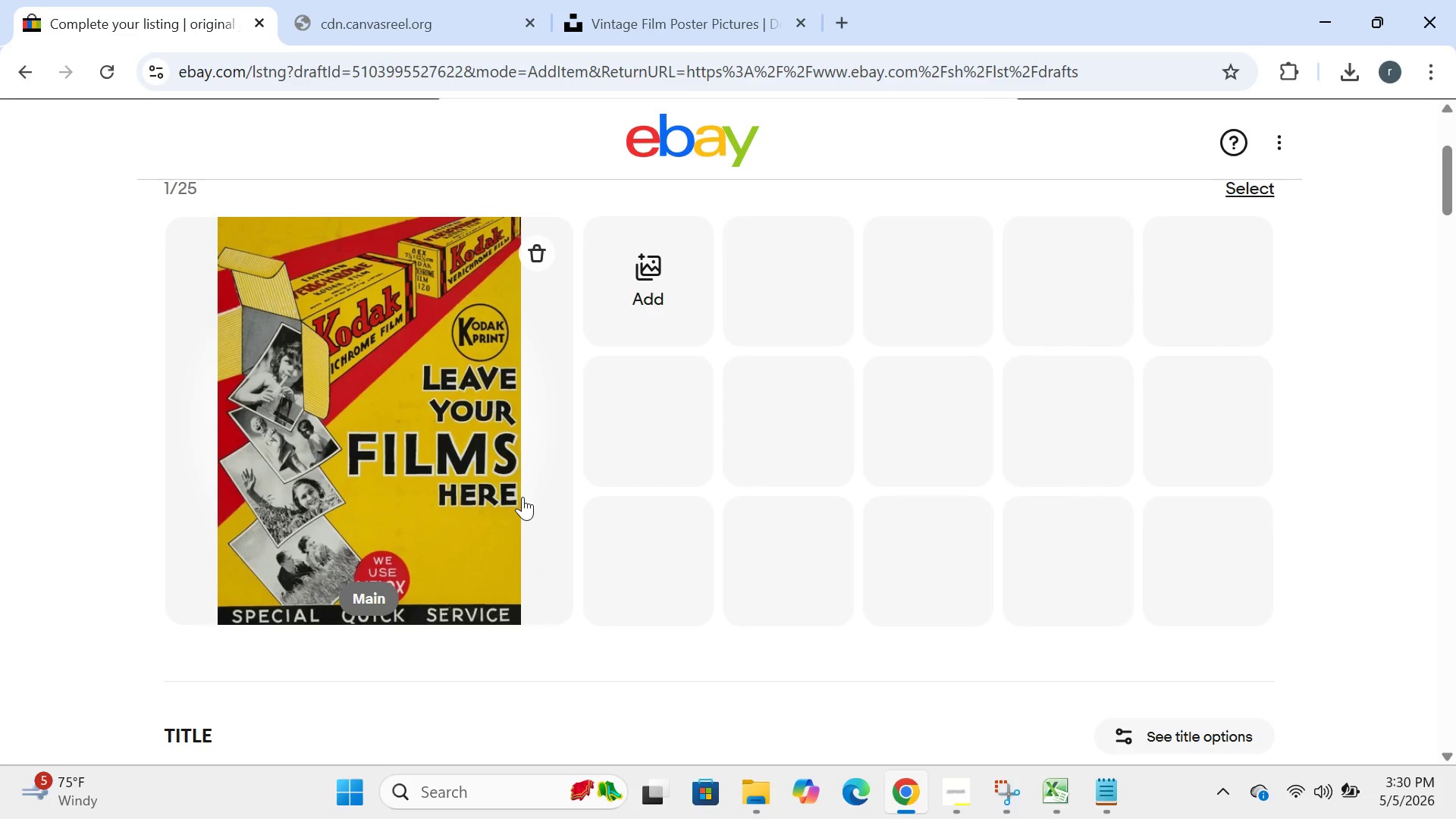 
wait(9.5)
 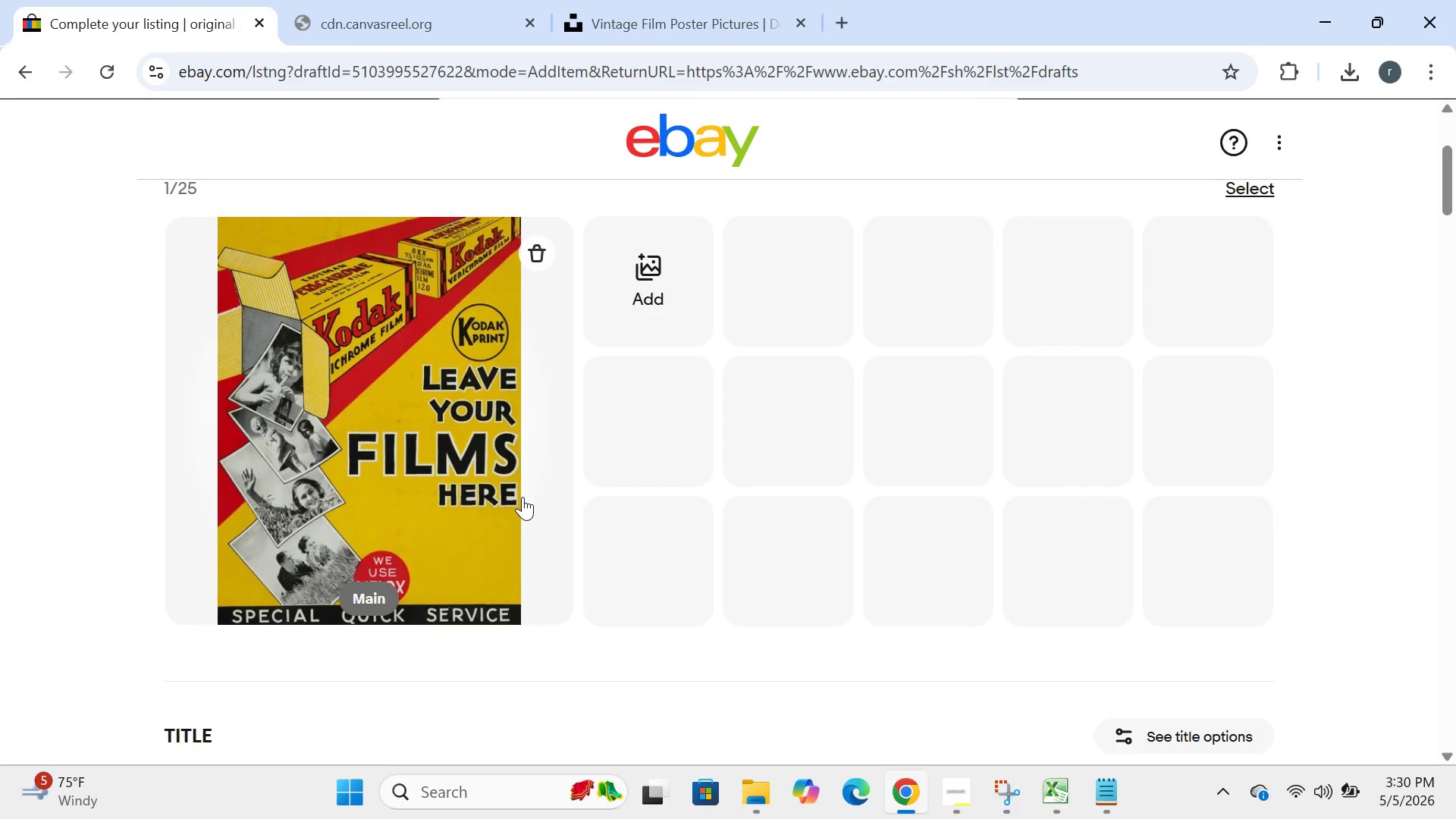 
left_click([539, 253])
 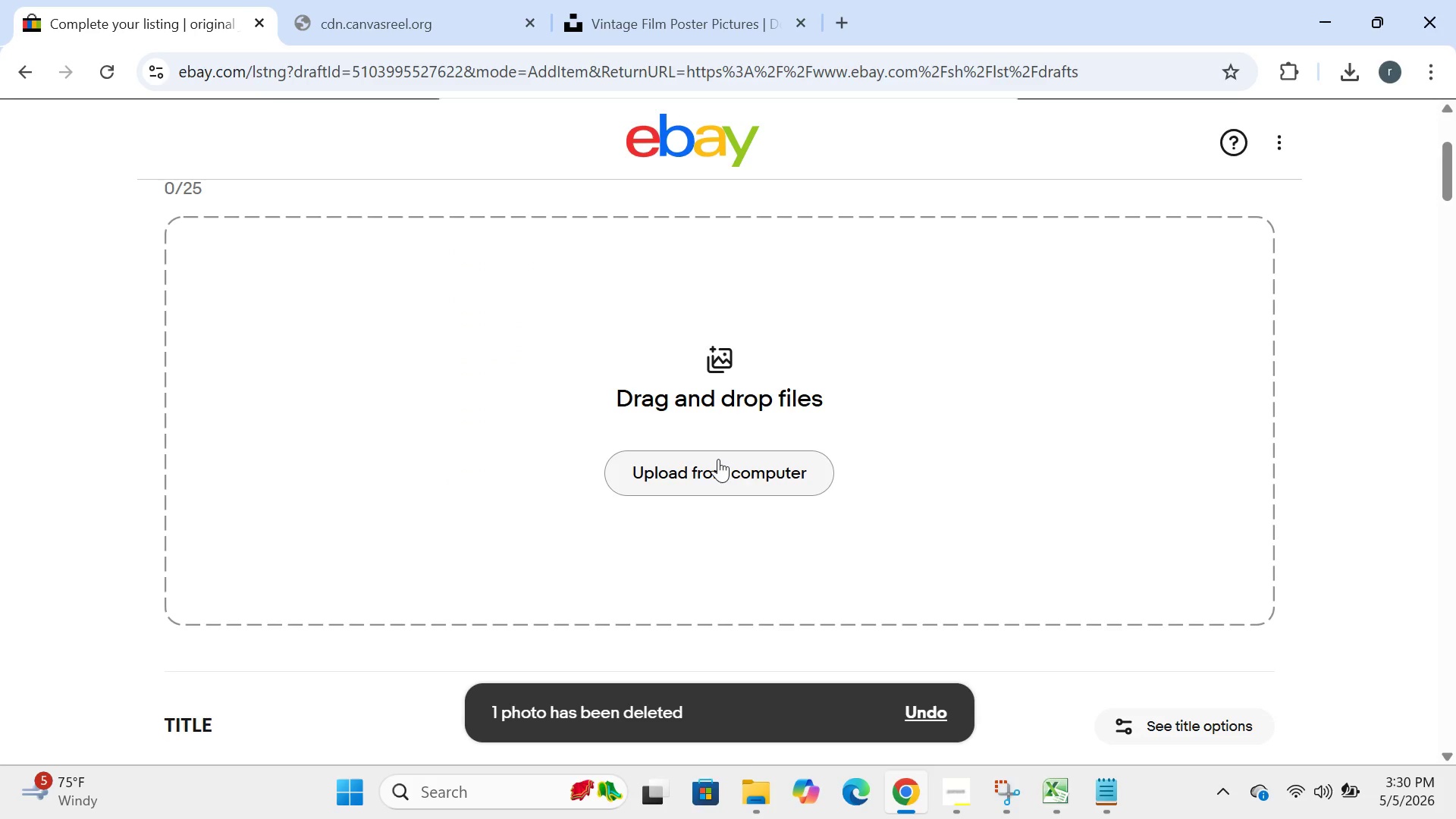 
left_click([718, 459])
 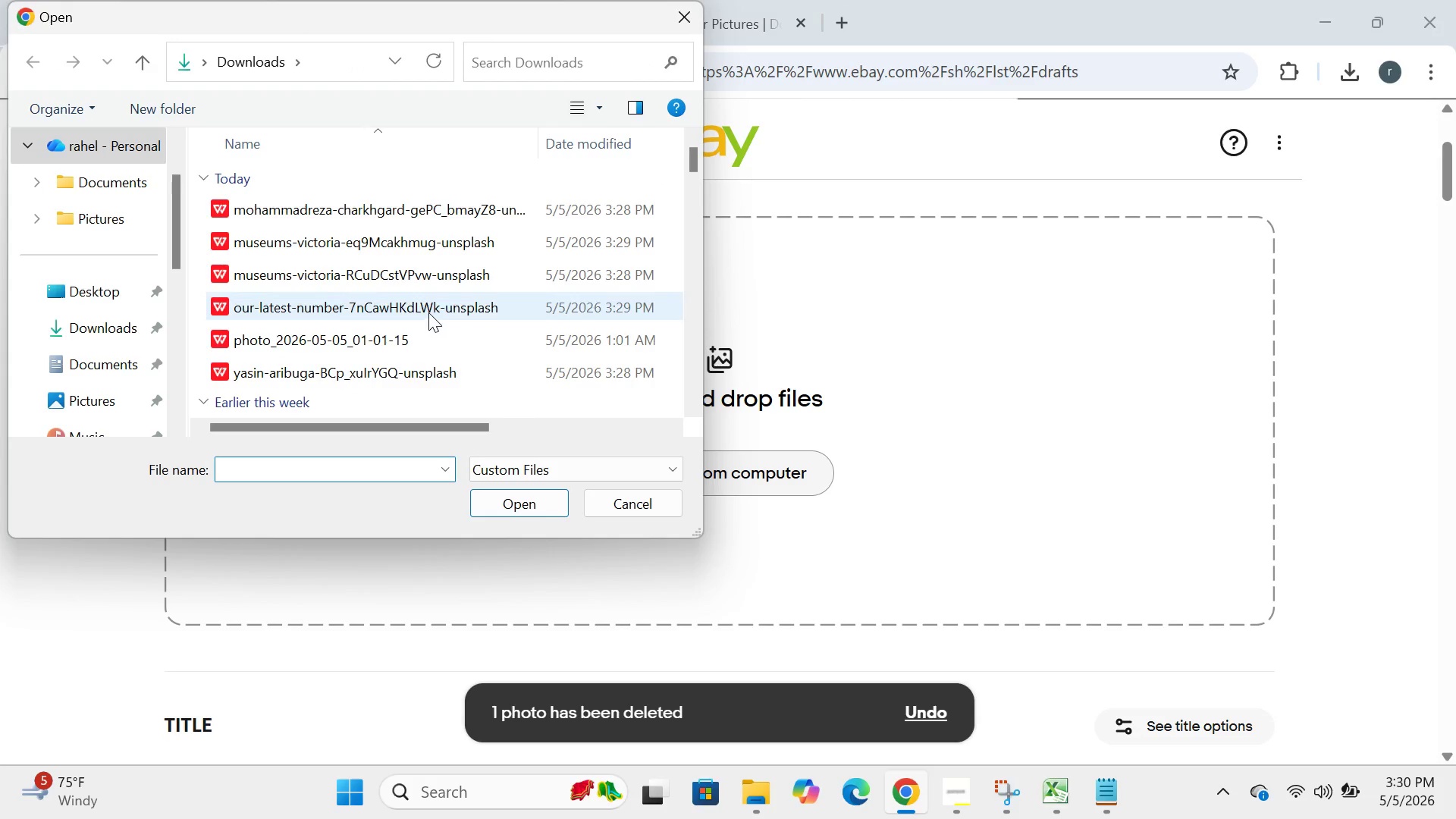 
left_click([428, 312])
 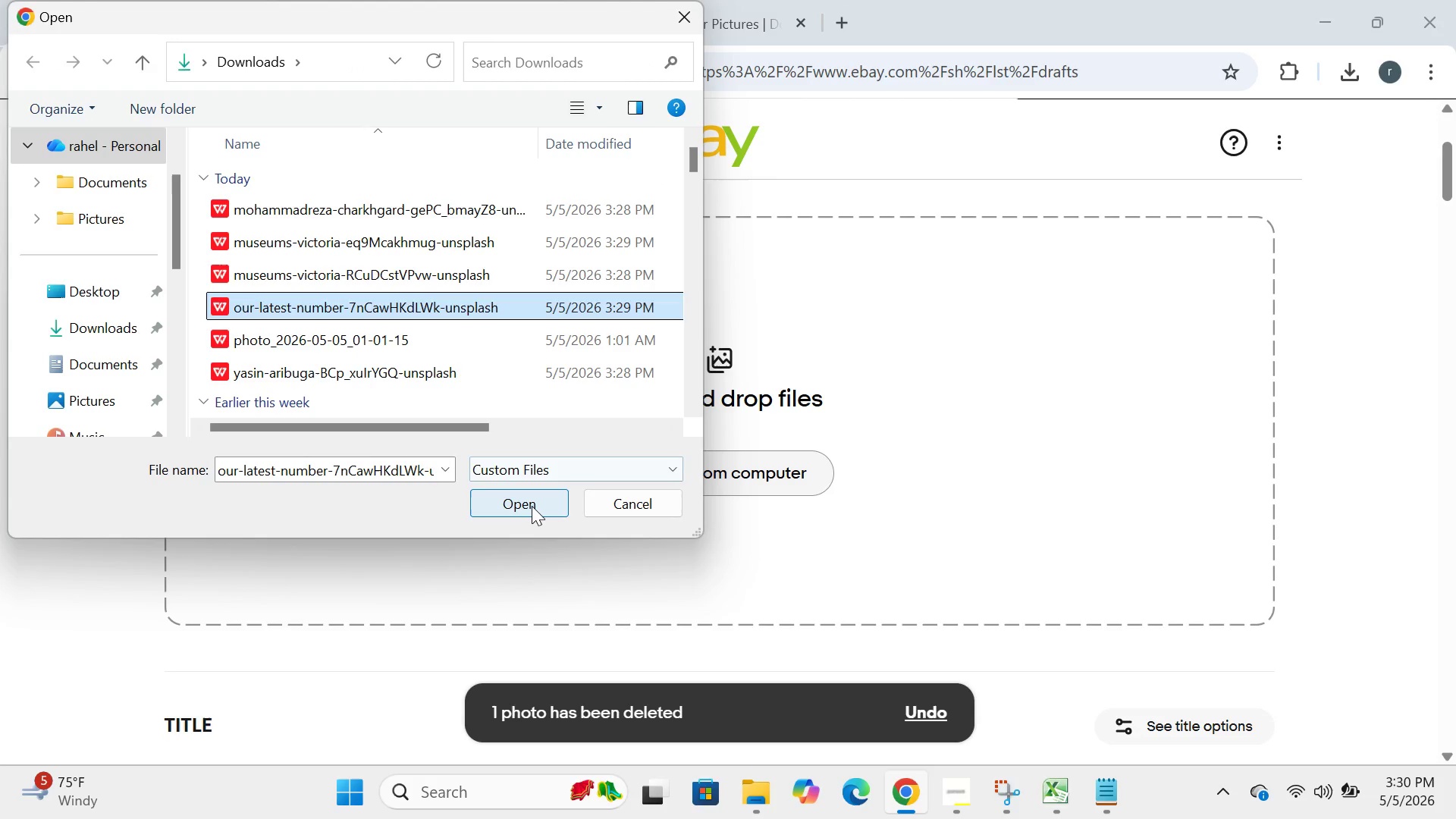 
left_click([532, 506])
 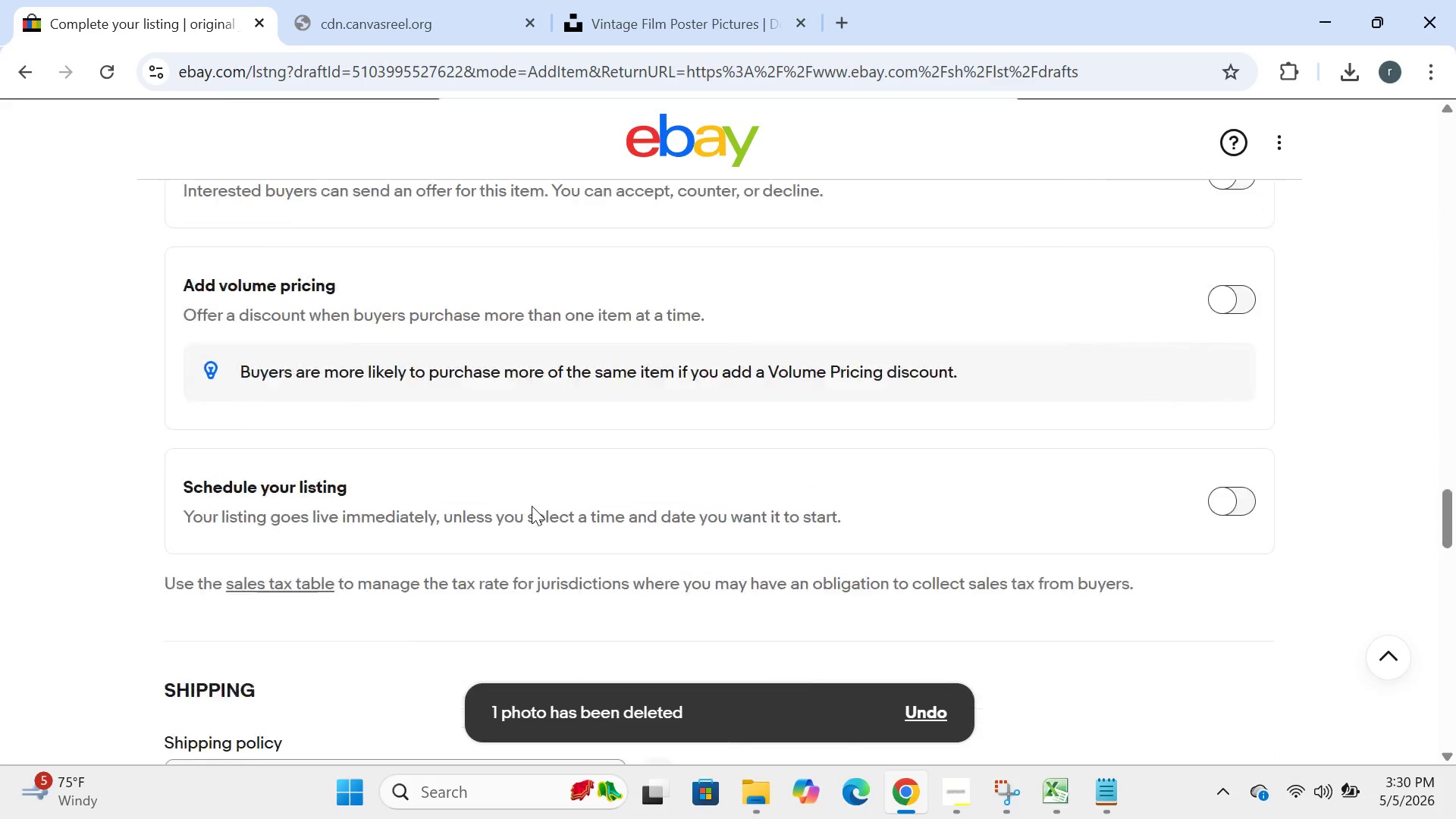 
wait(7.75)
 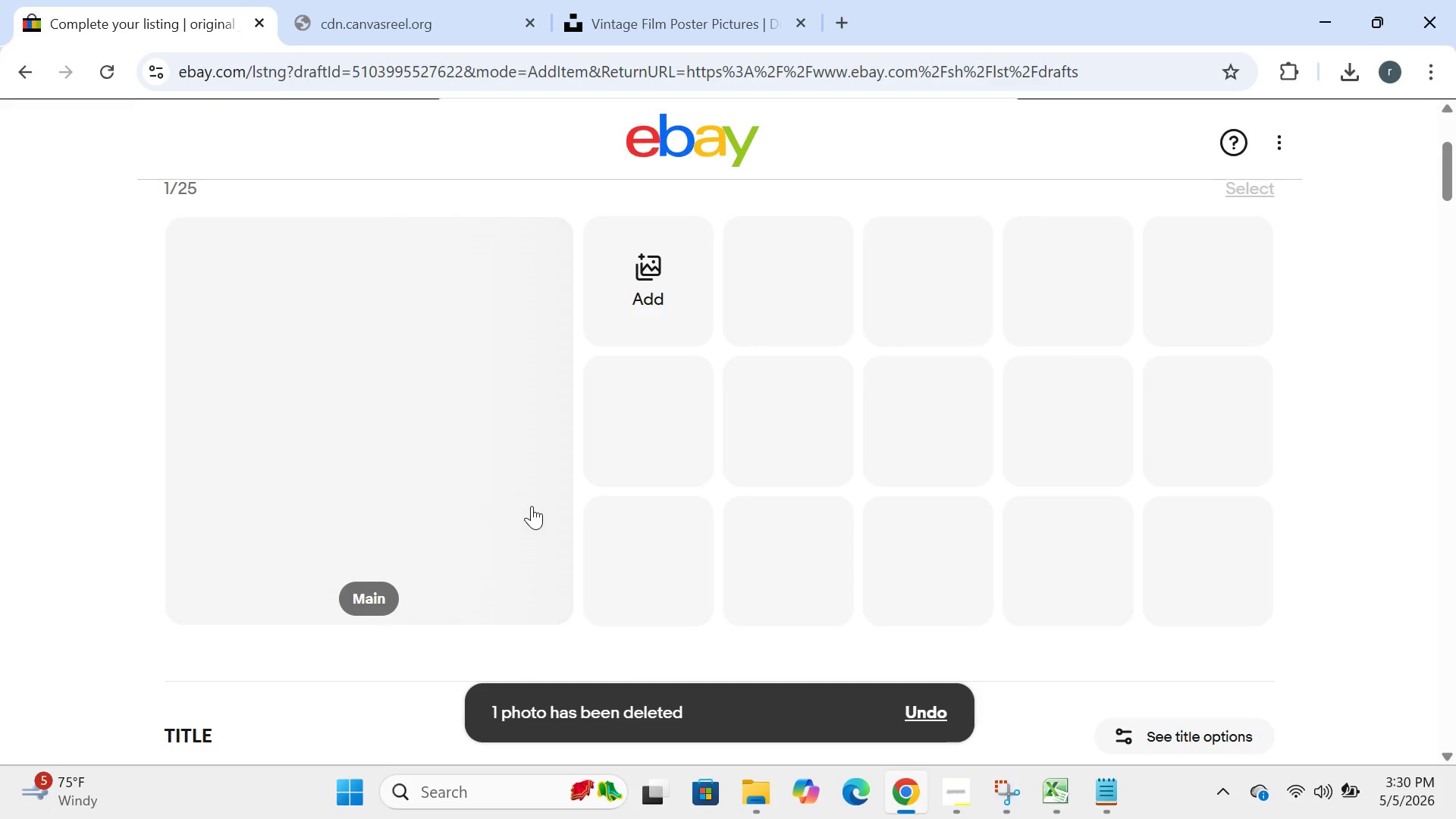 
left_click([742, 334])
 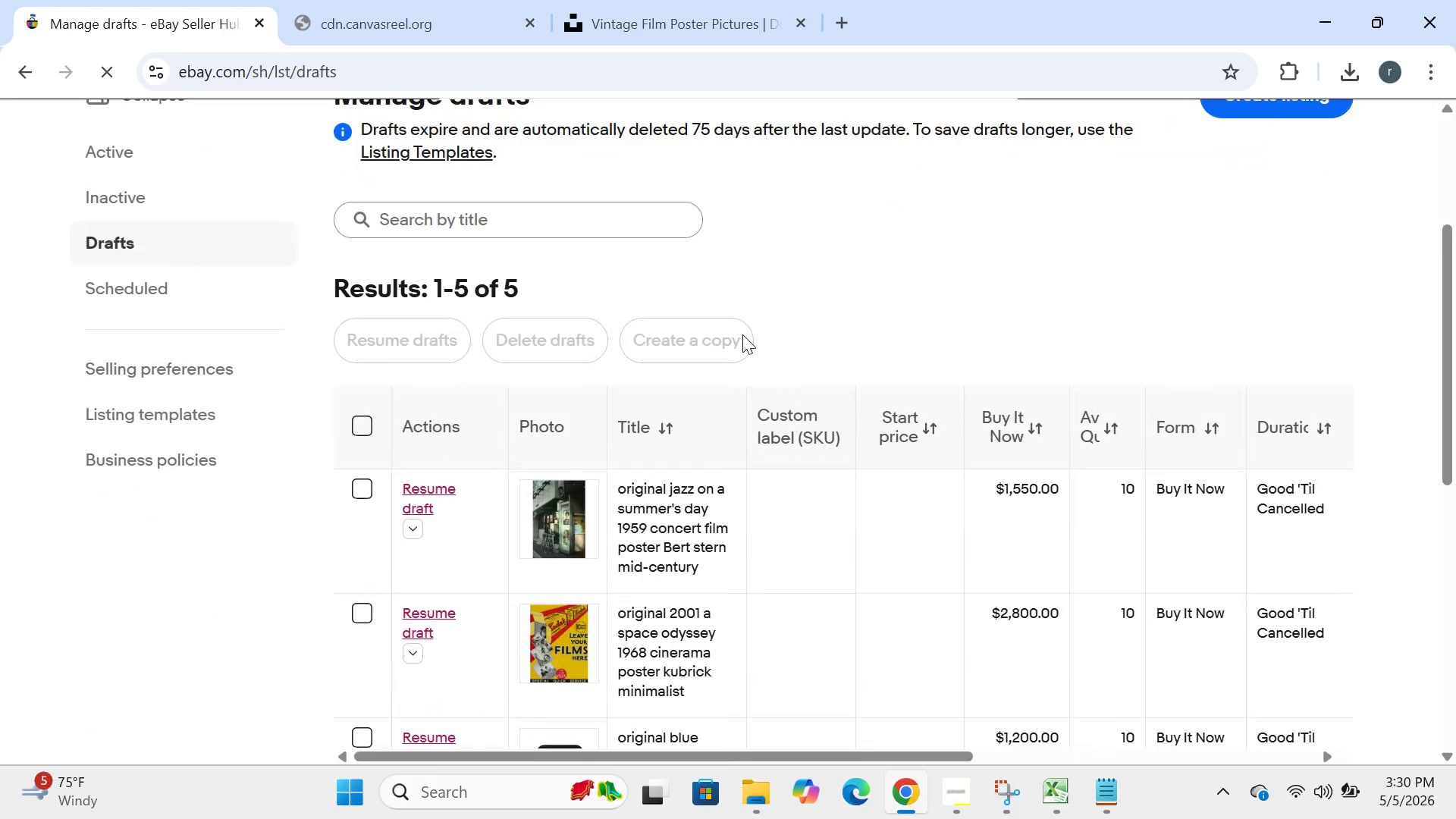 
wait(7.3)
 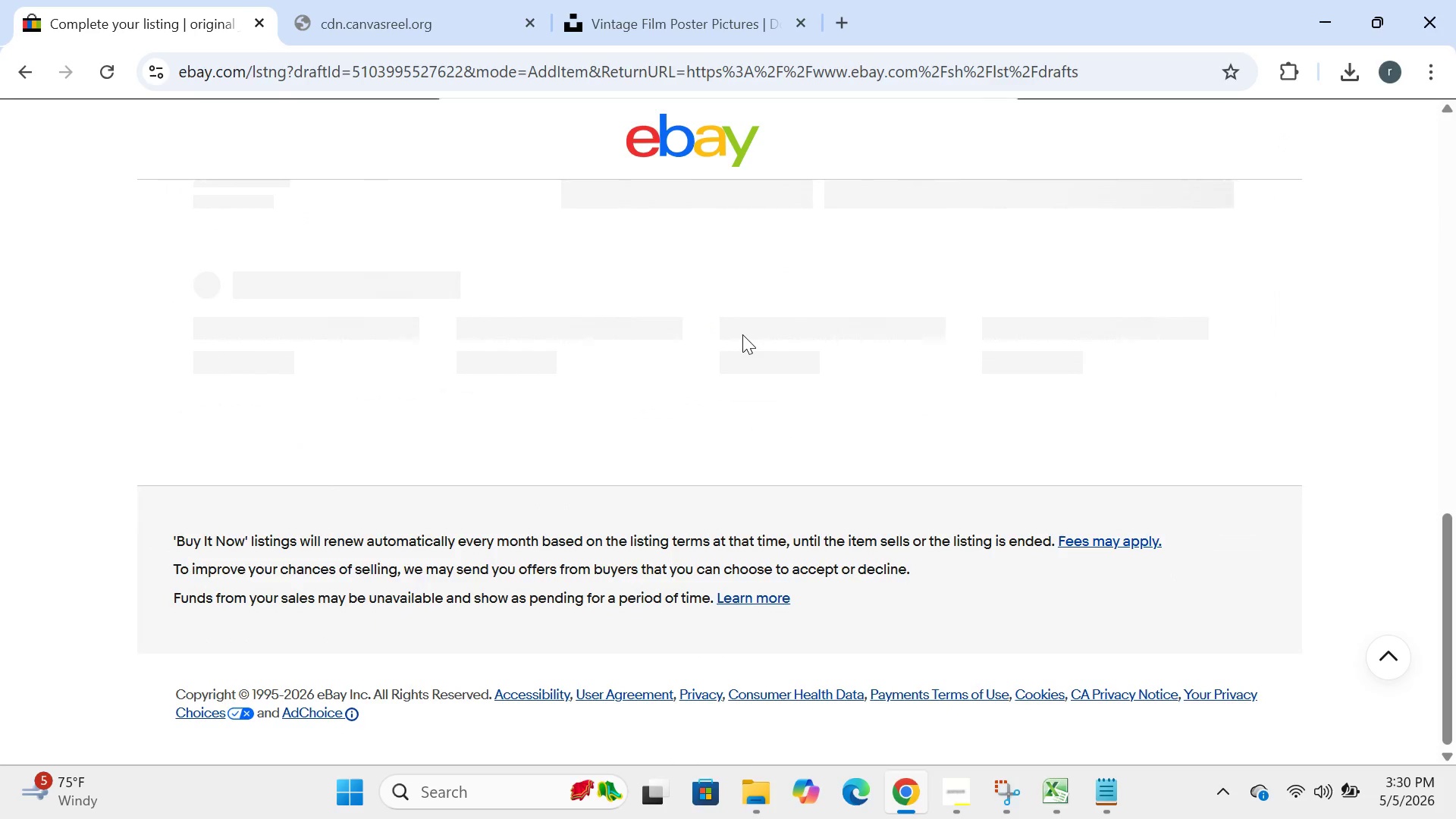 
left_click([451, 395])
 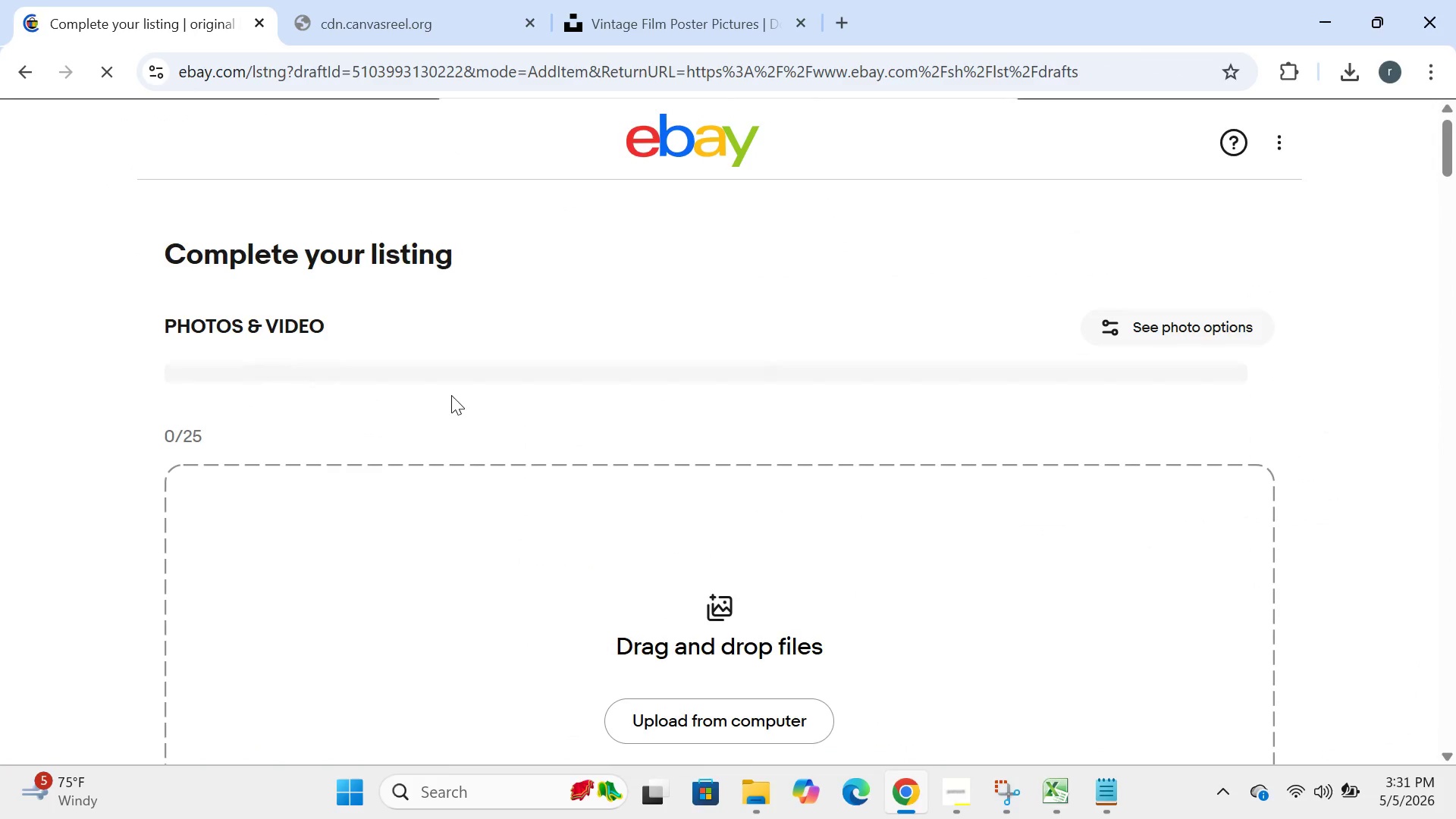 
wait(6.58)
 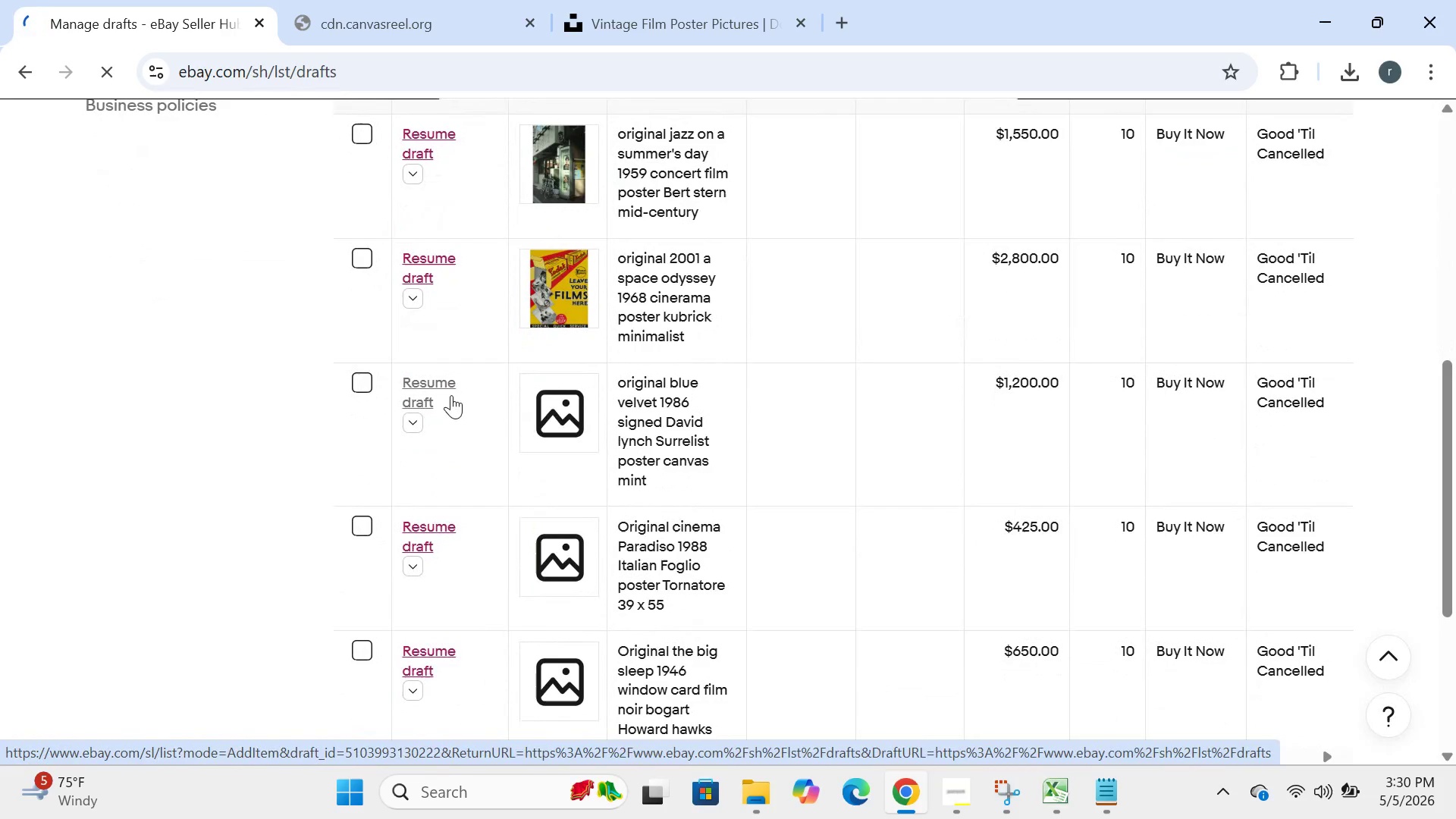 
left_click([642, 391])
 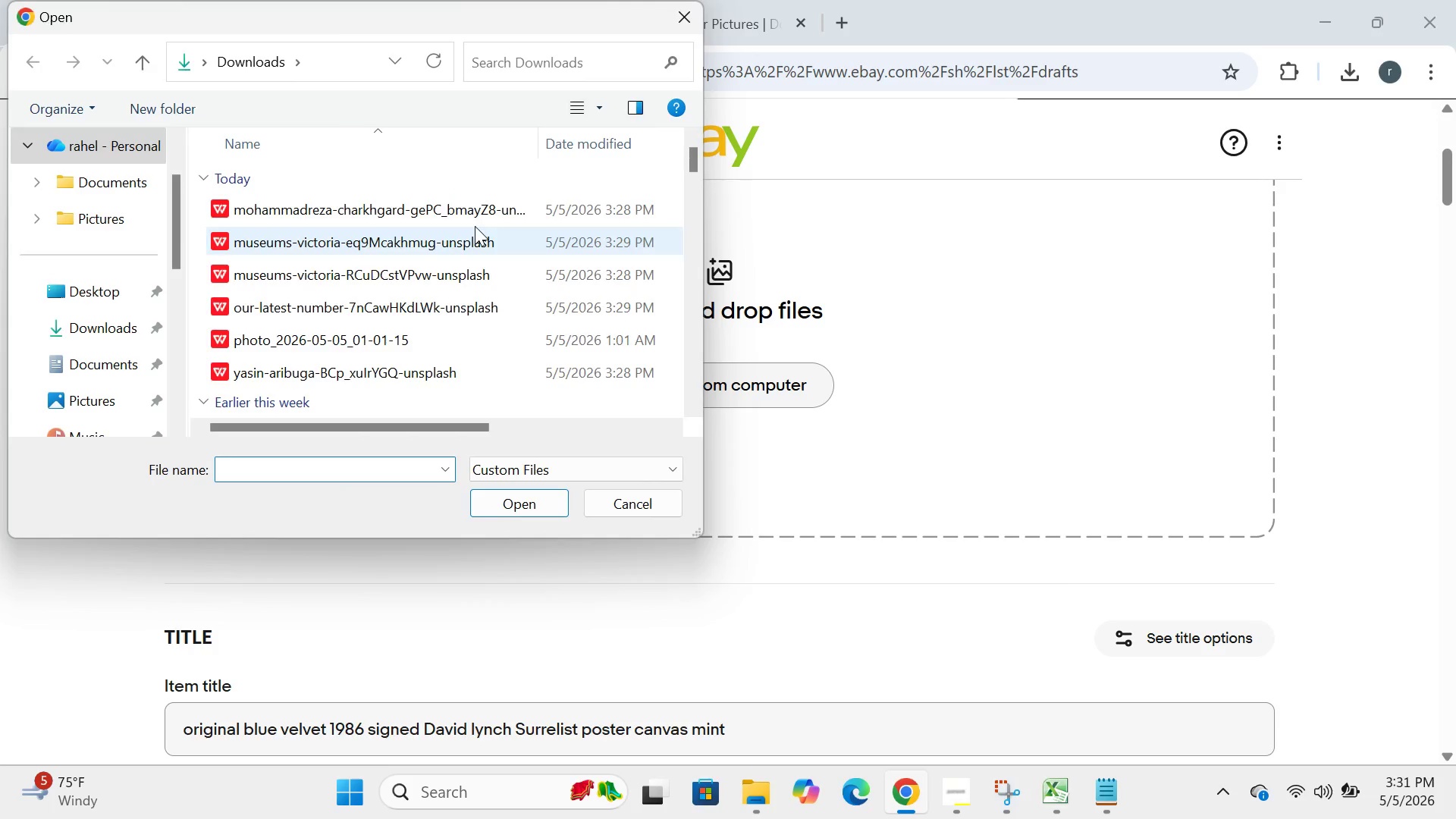 
left_click([457, 215])
 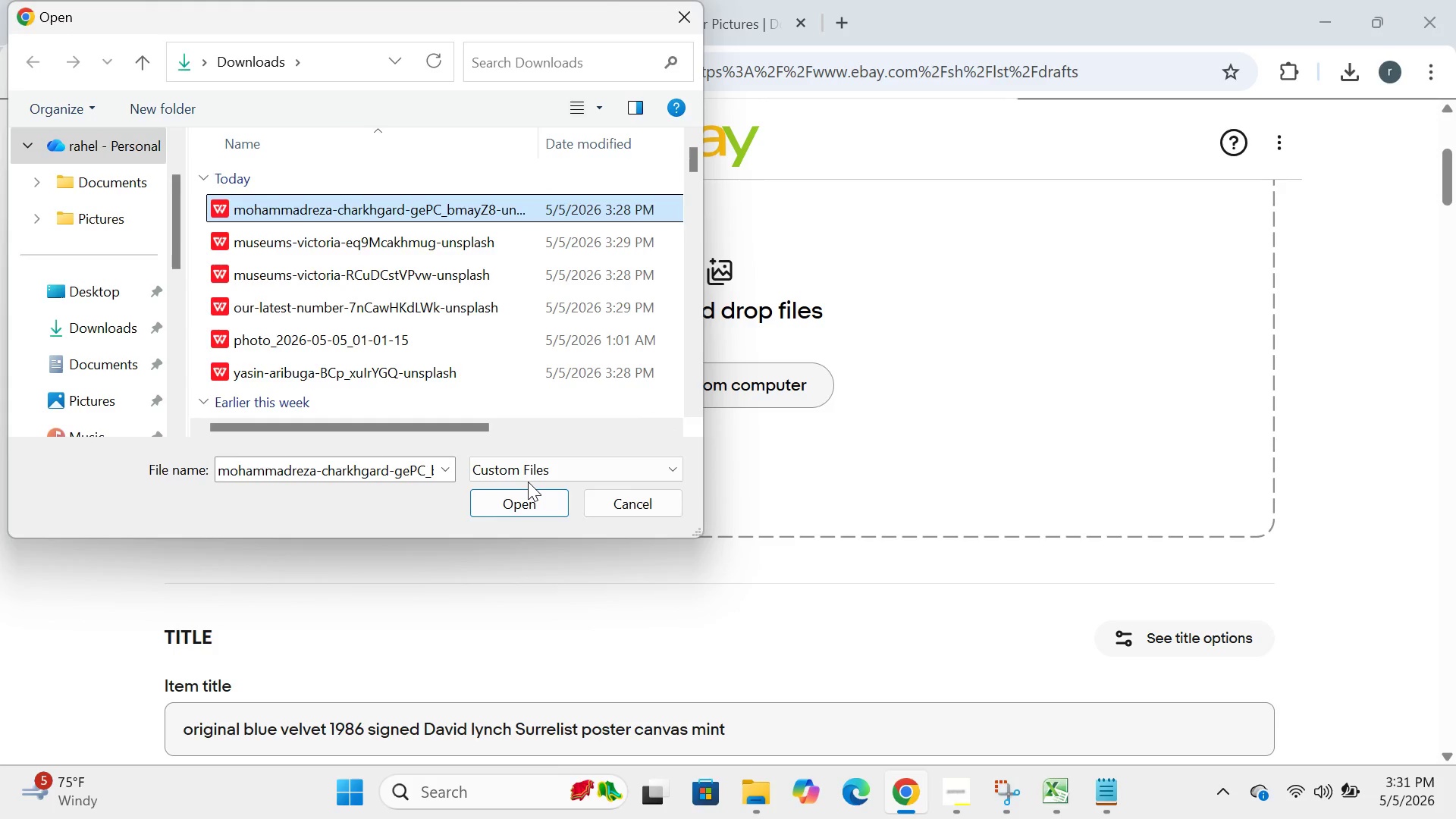 
left_click([526, 492])
 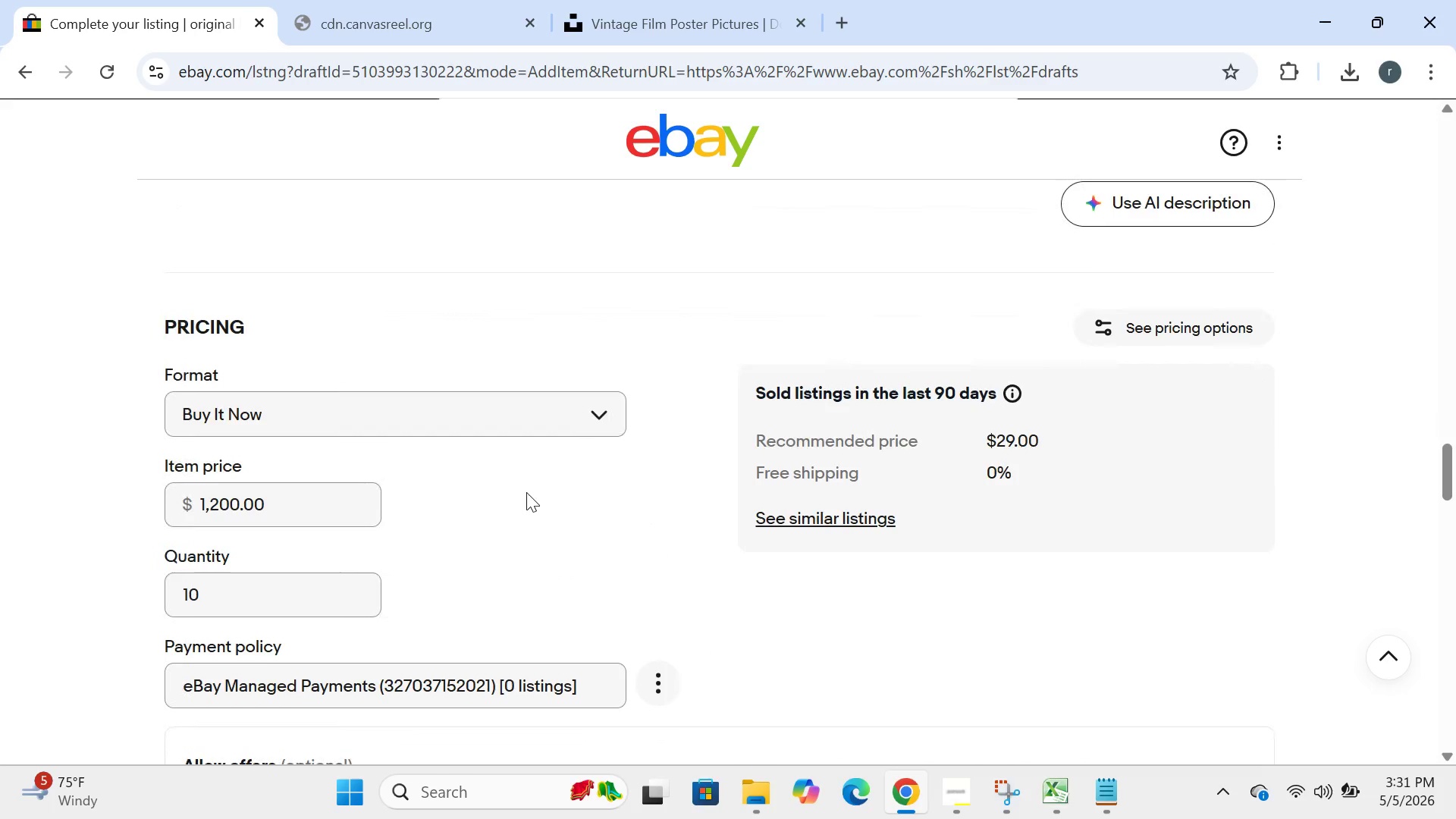 
wait(7.61)
 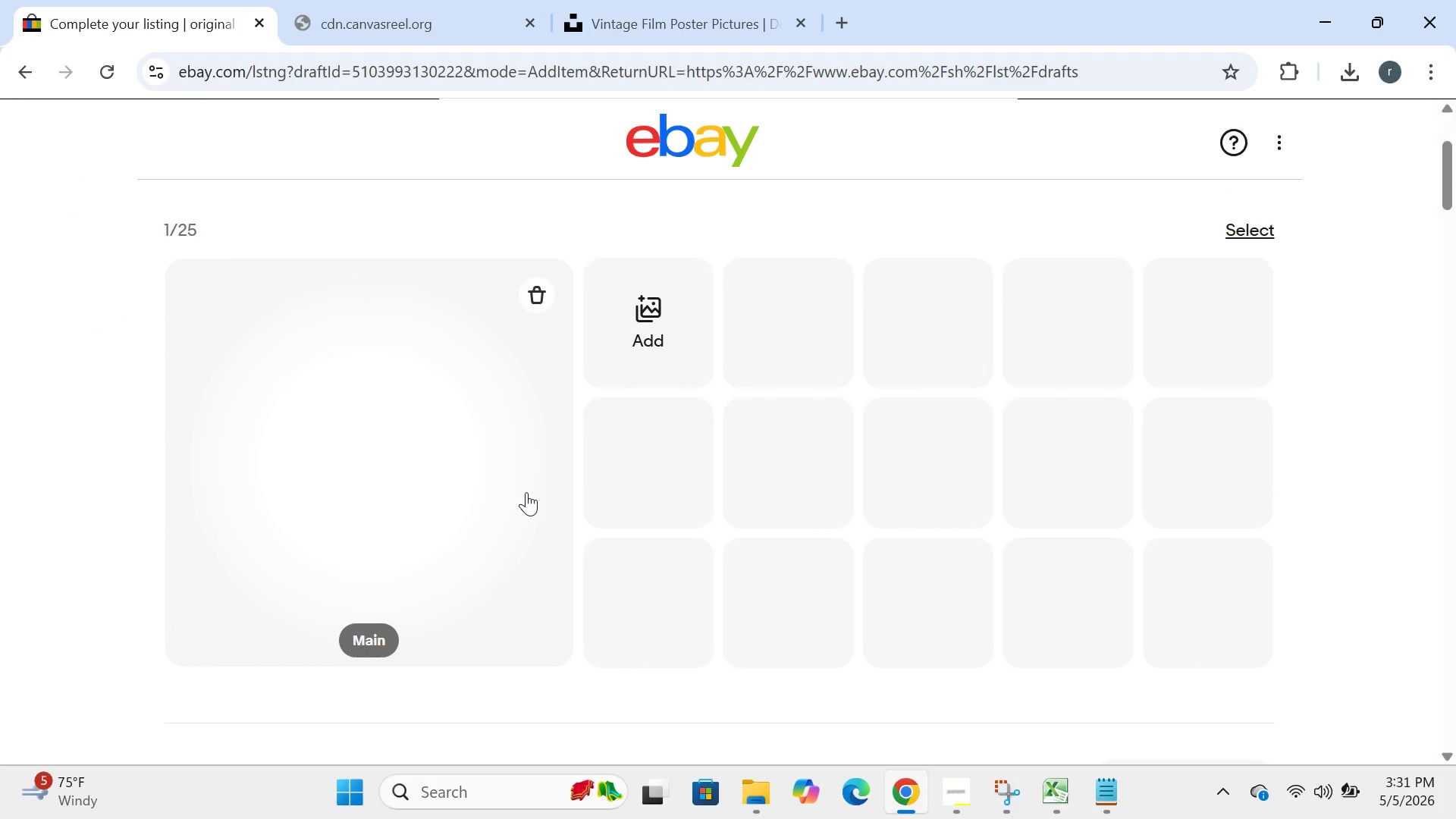 
left_click([526, 492])
 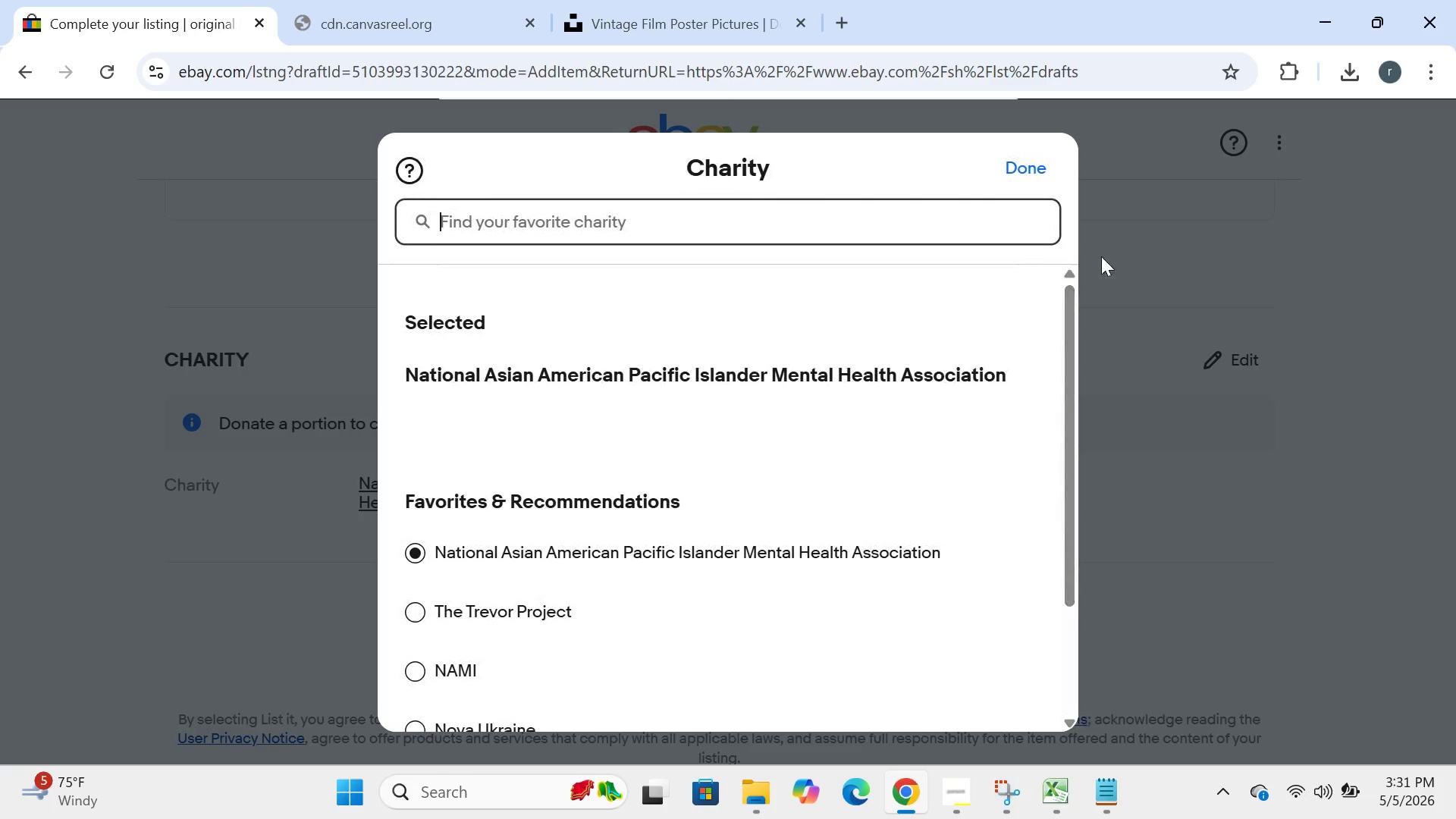 
left_click([1107, 238])
 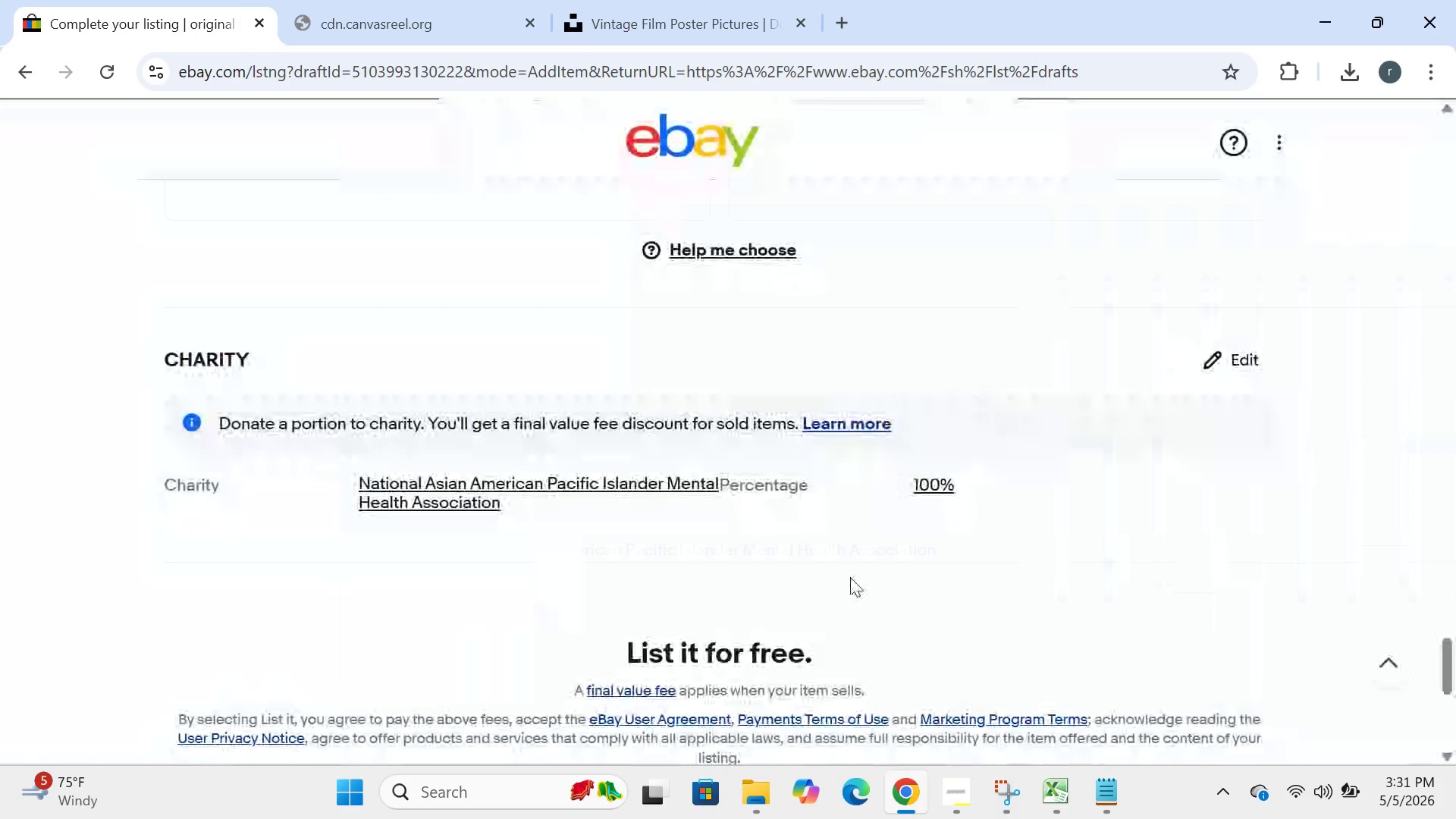 
left_click([850, 577])
 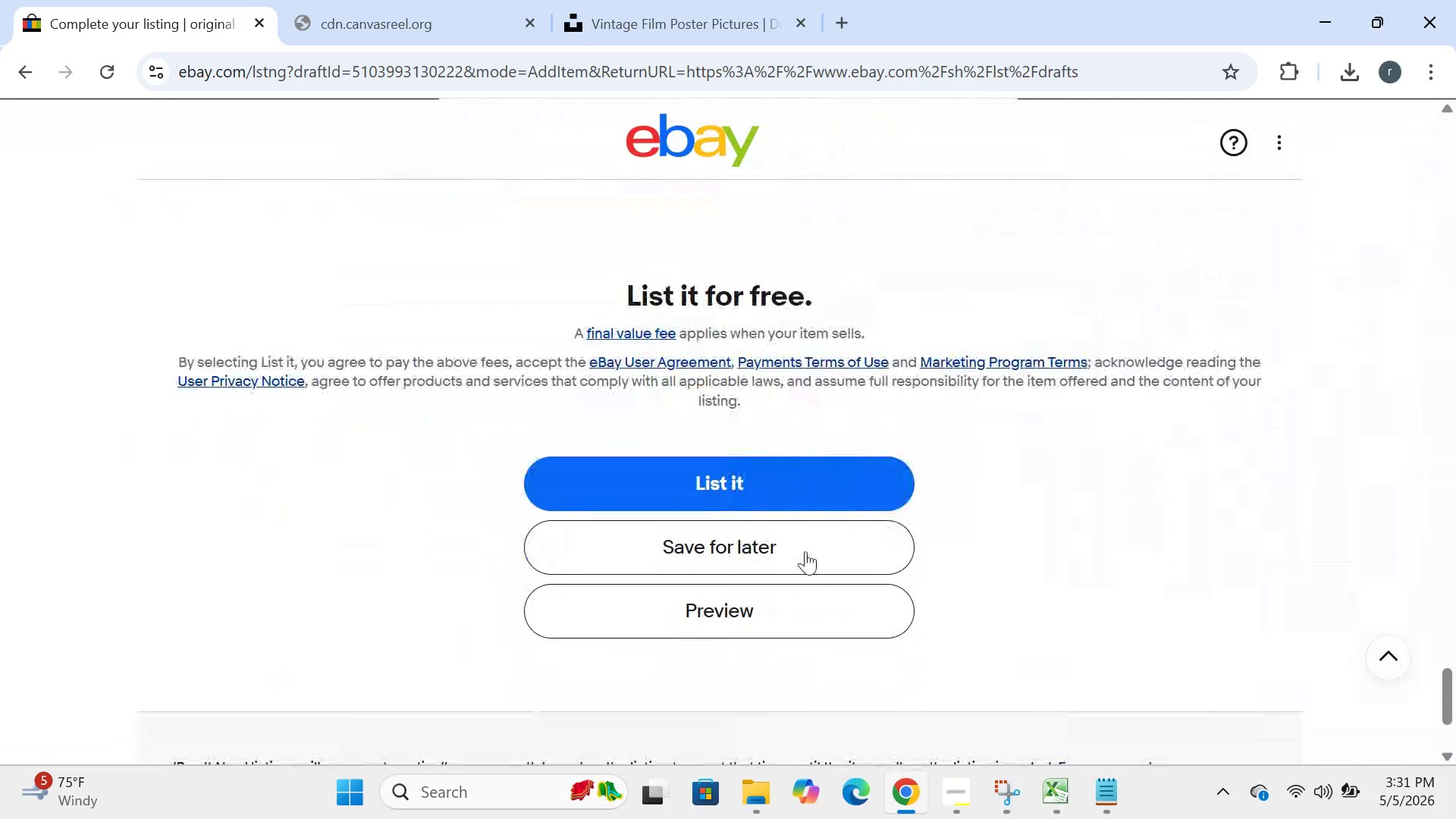 
left_click([805, 551])
 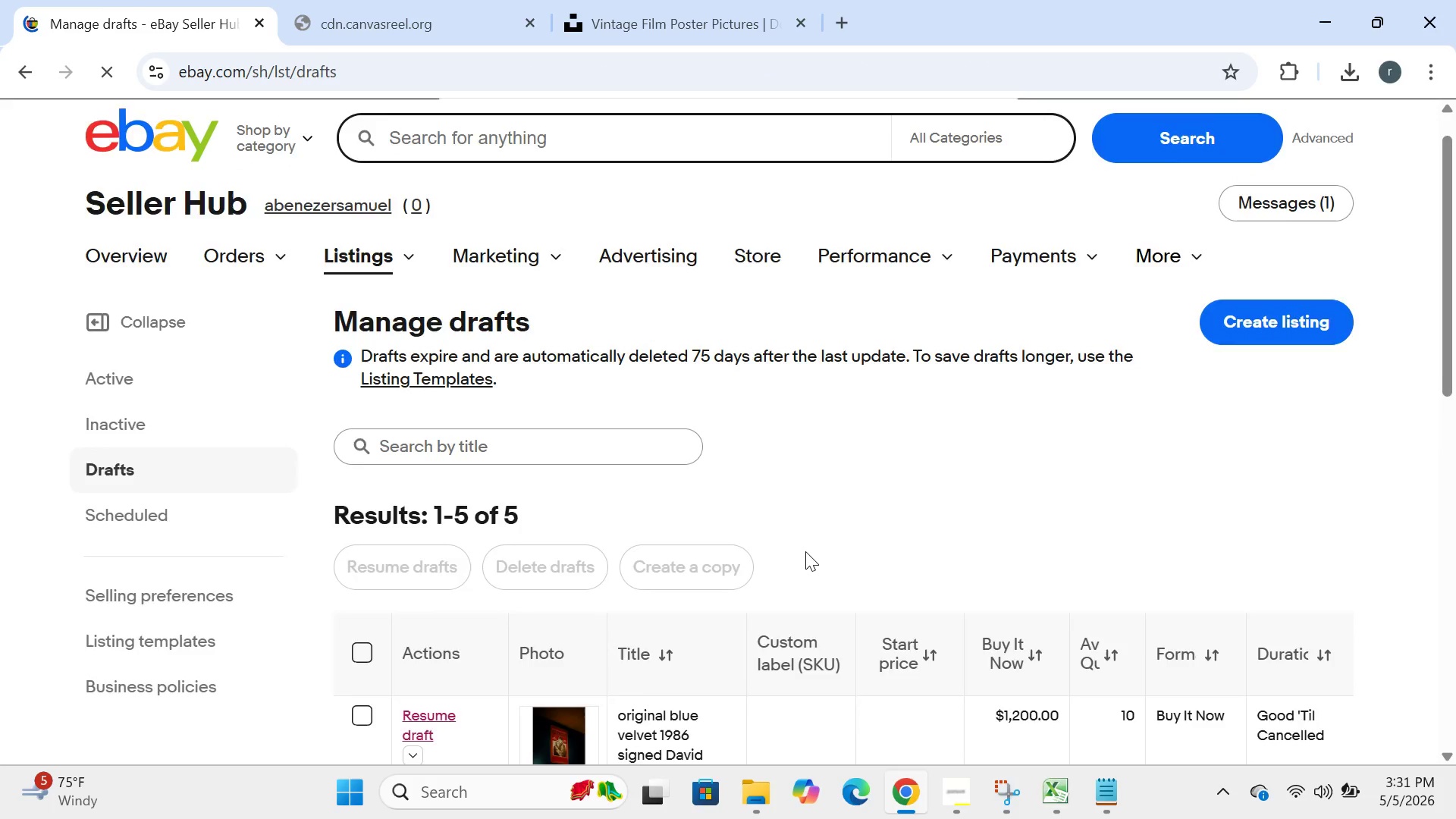 
wait(7.19)
 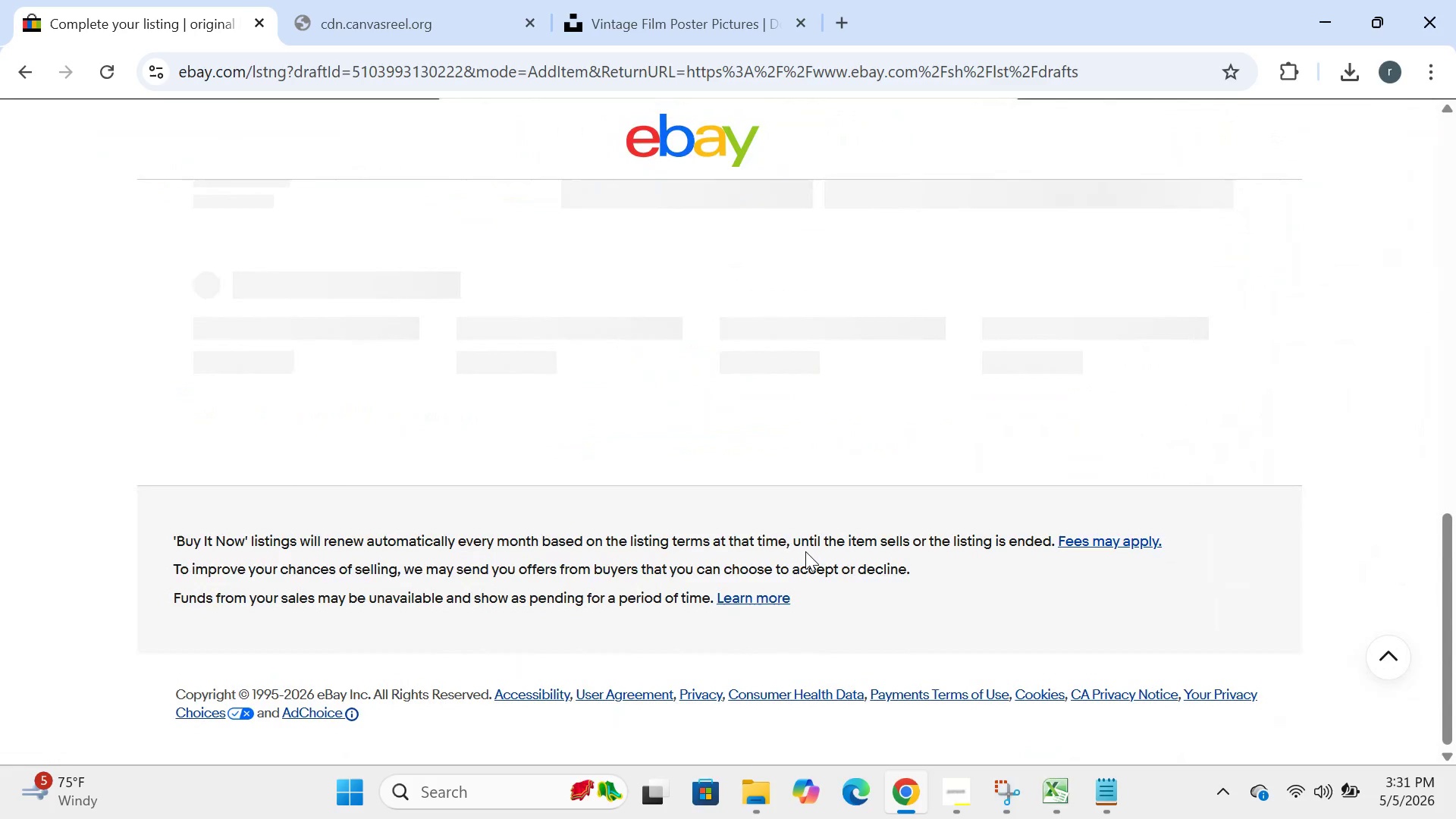 
left_click([430, 431])
 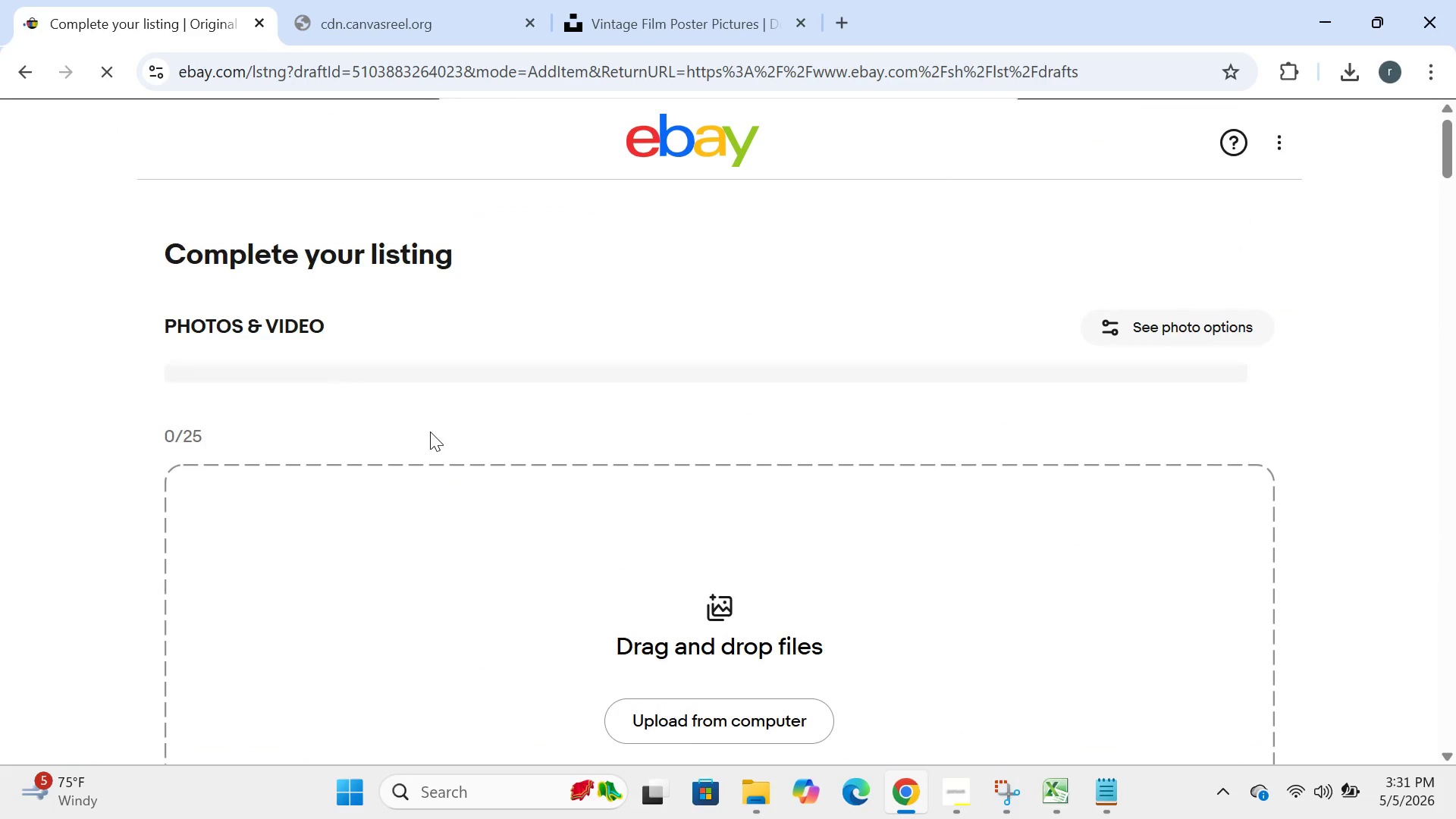 
wait(5.69)
 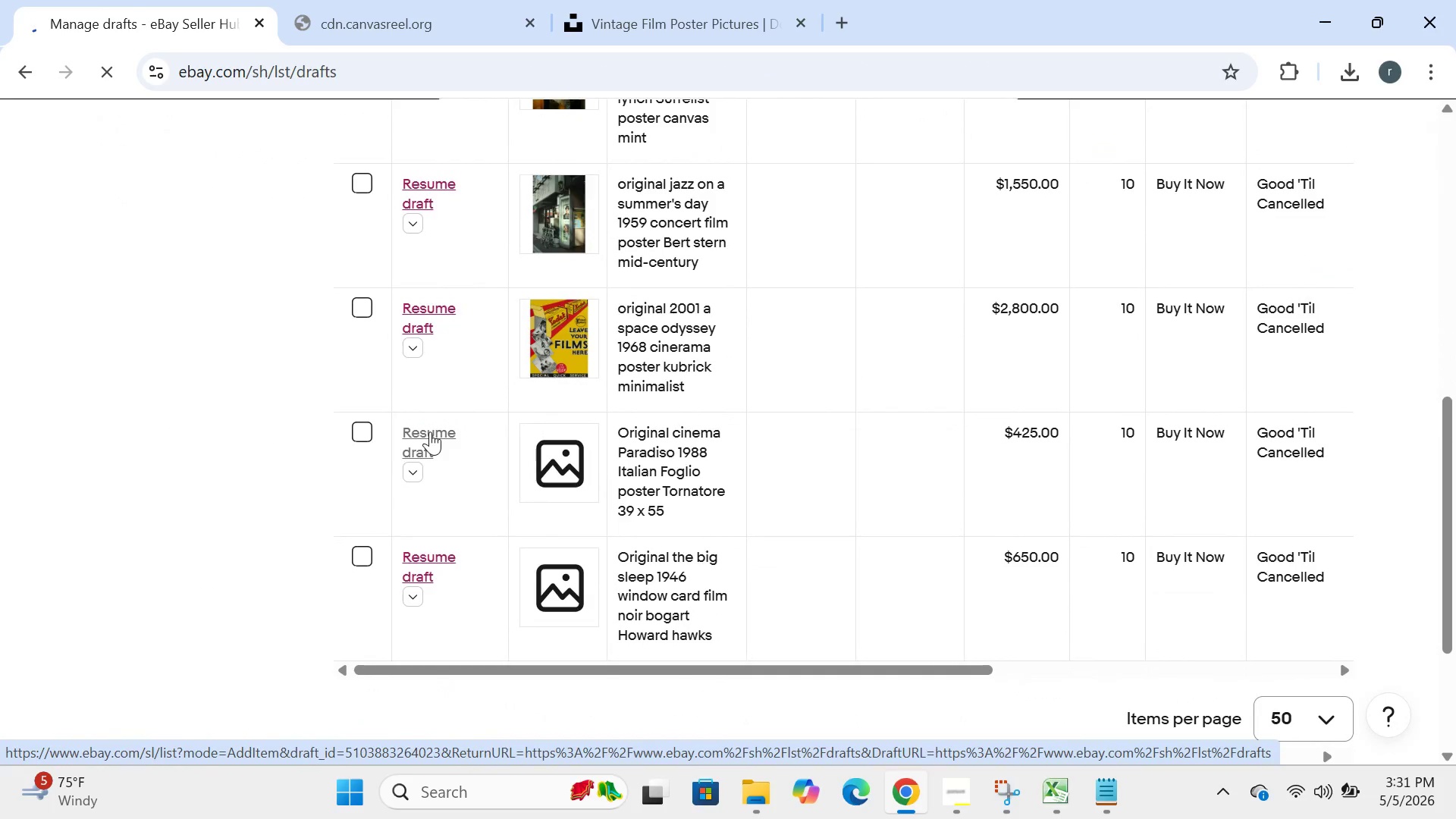 
left_click([706, 318])
 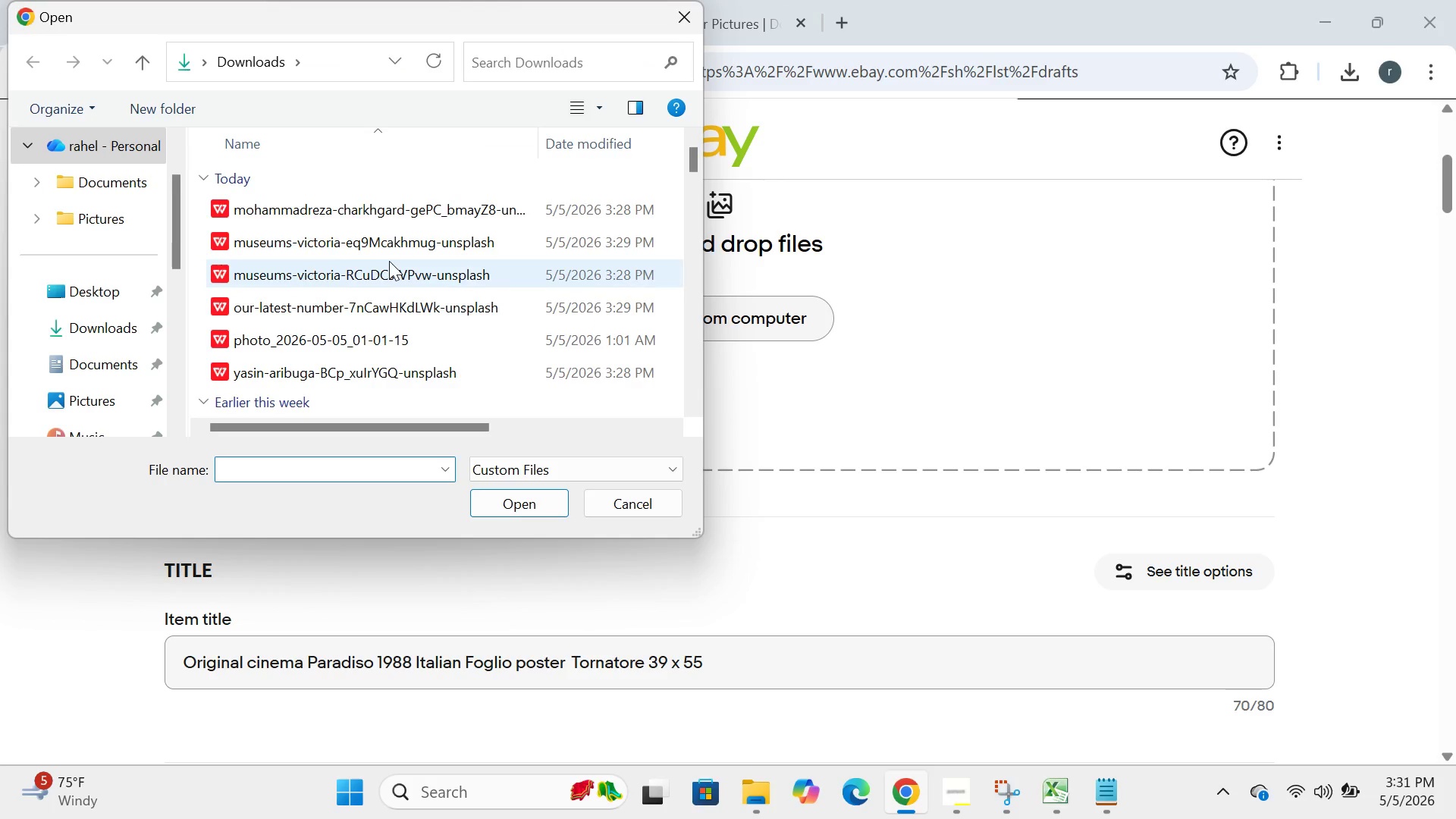 
left_click([392, 243])
 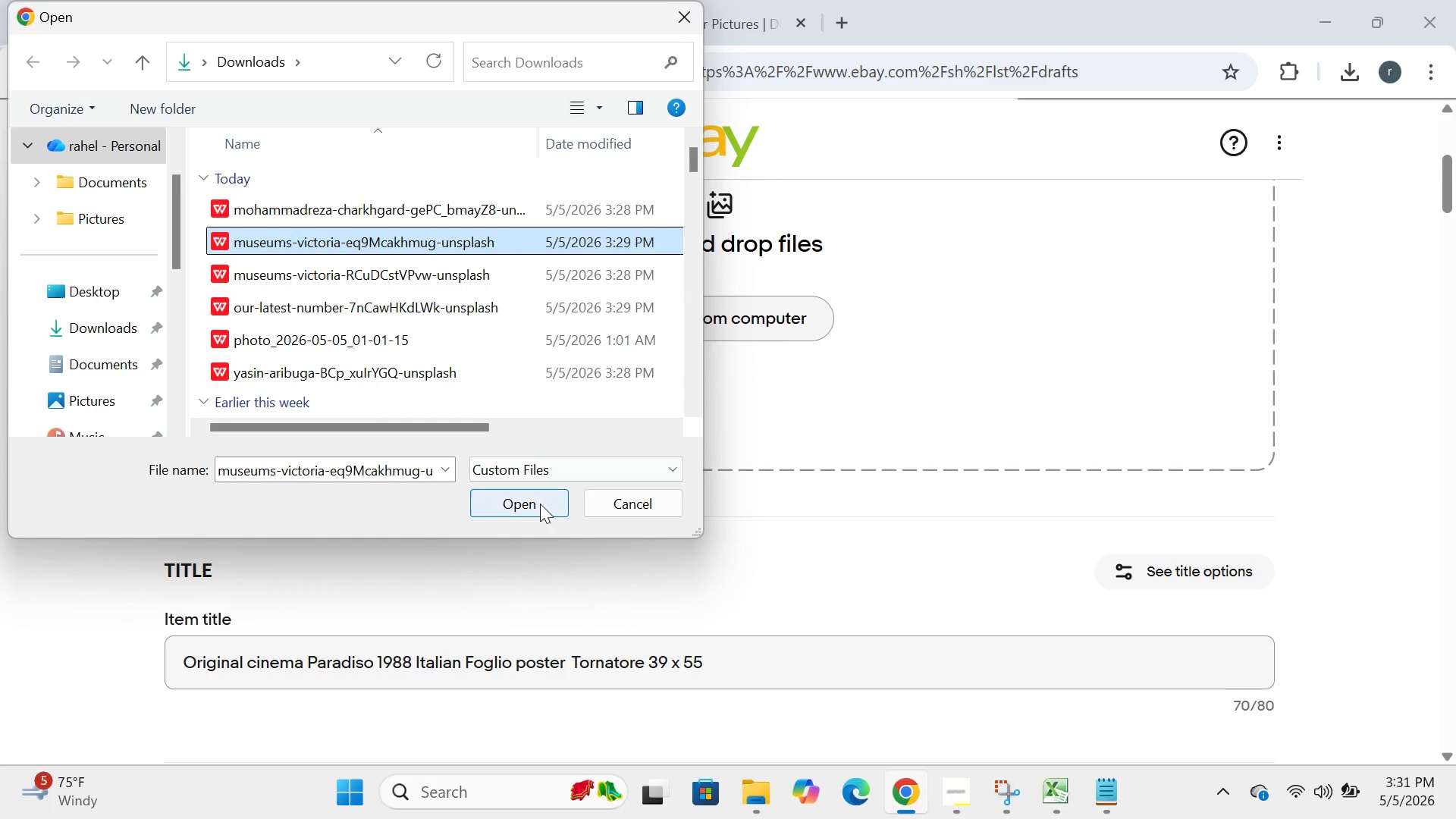 
left_click([540, 504])
 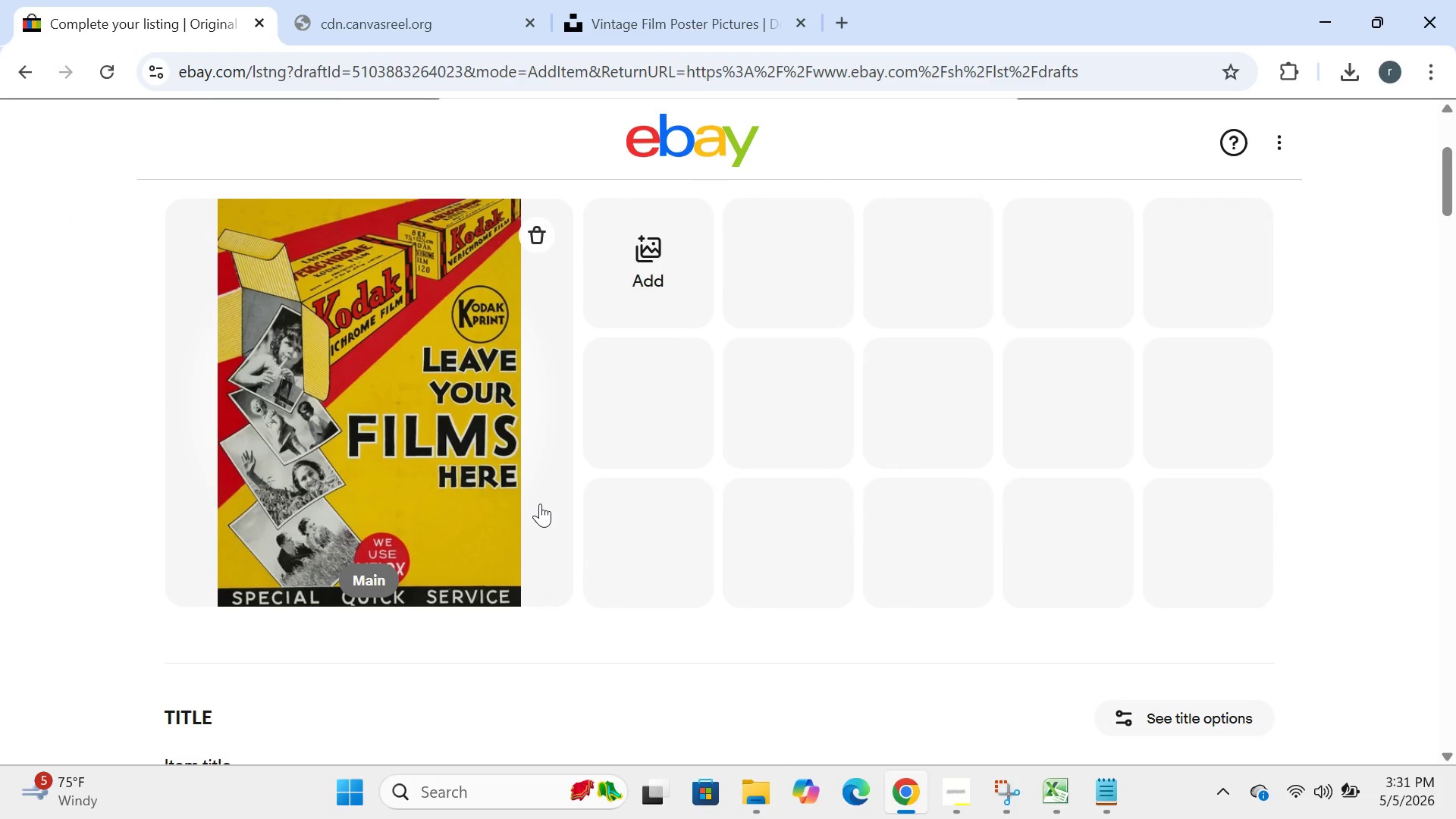 
wait(7.19)
 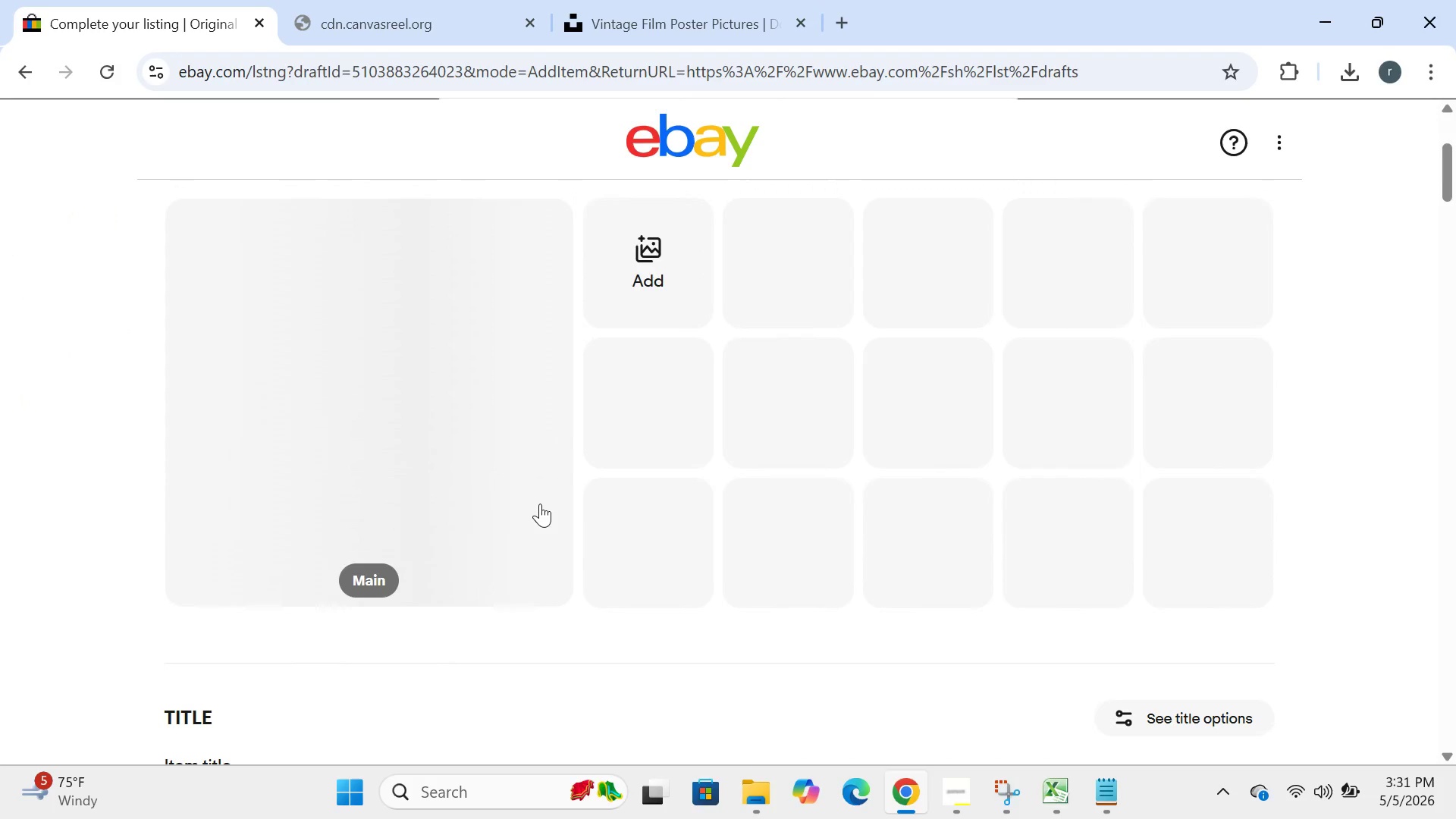 
left_click([544, 238])
 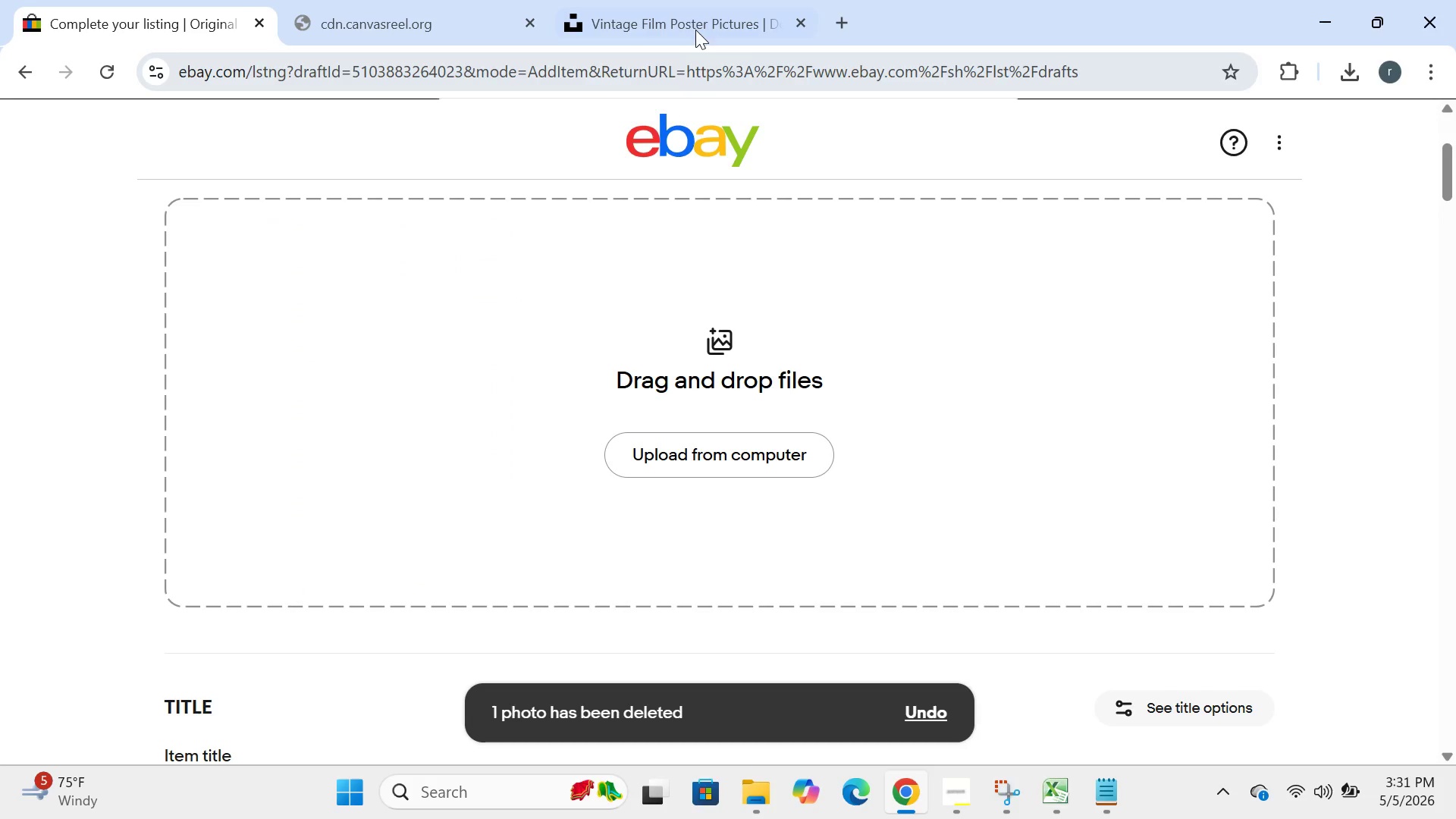 
left_click([688, 13])
 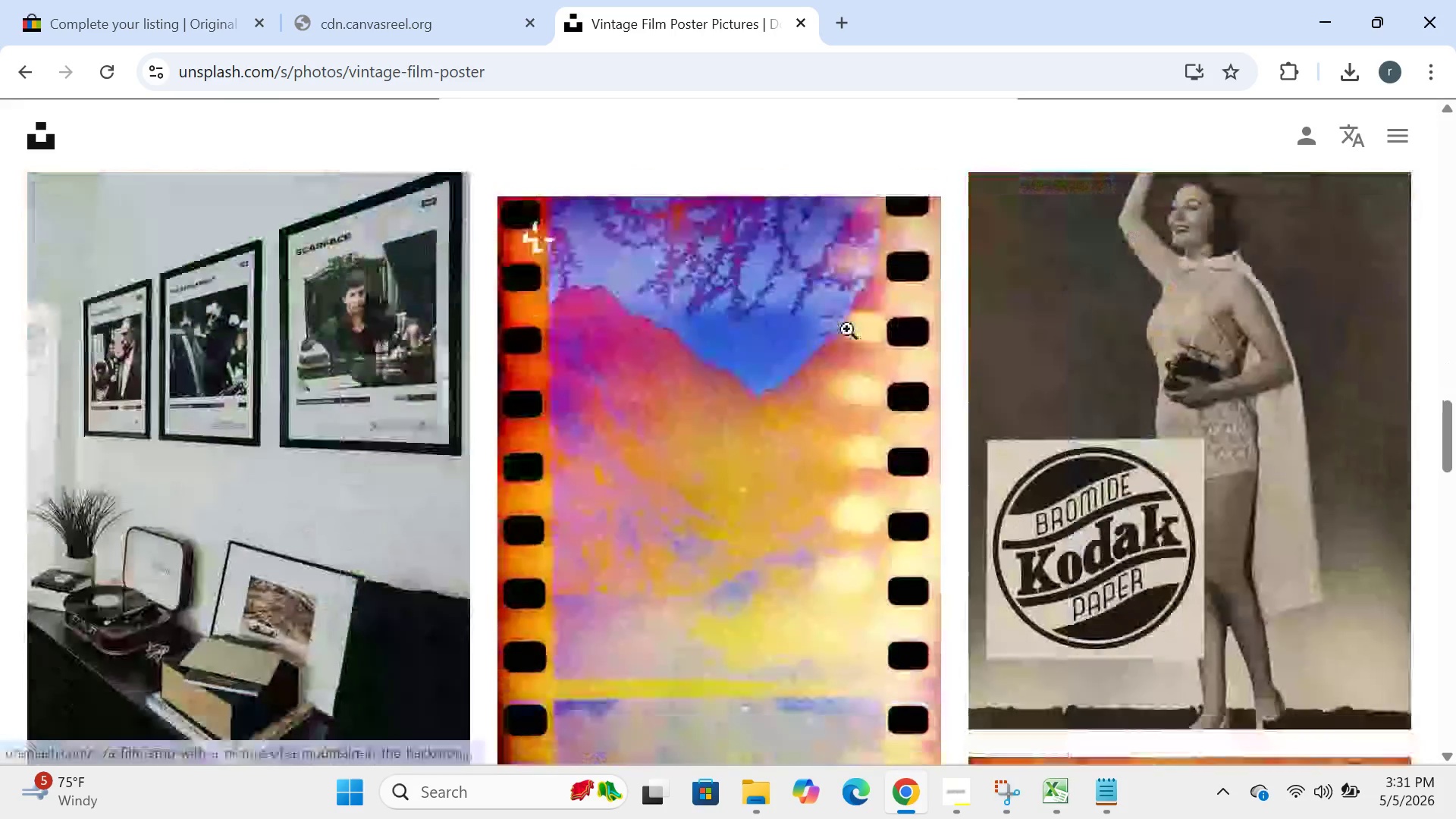 
wait(6.86)
 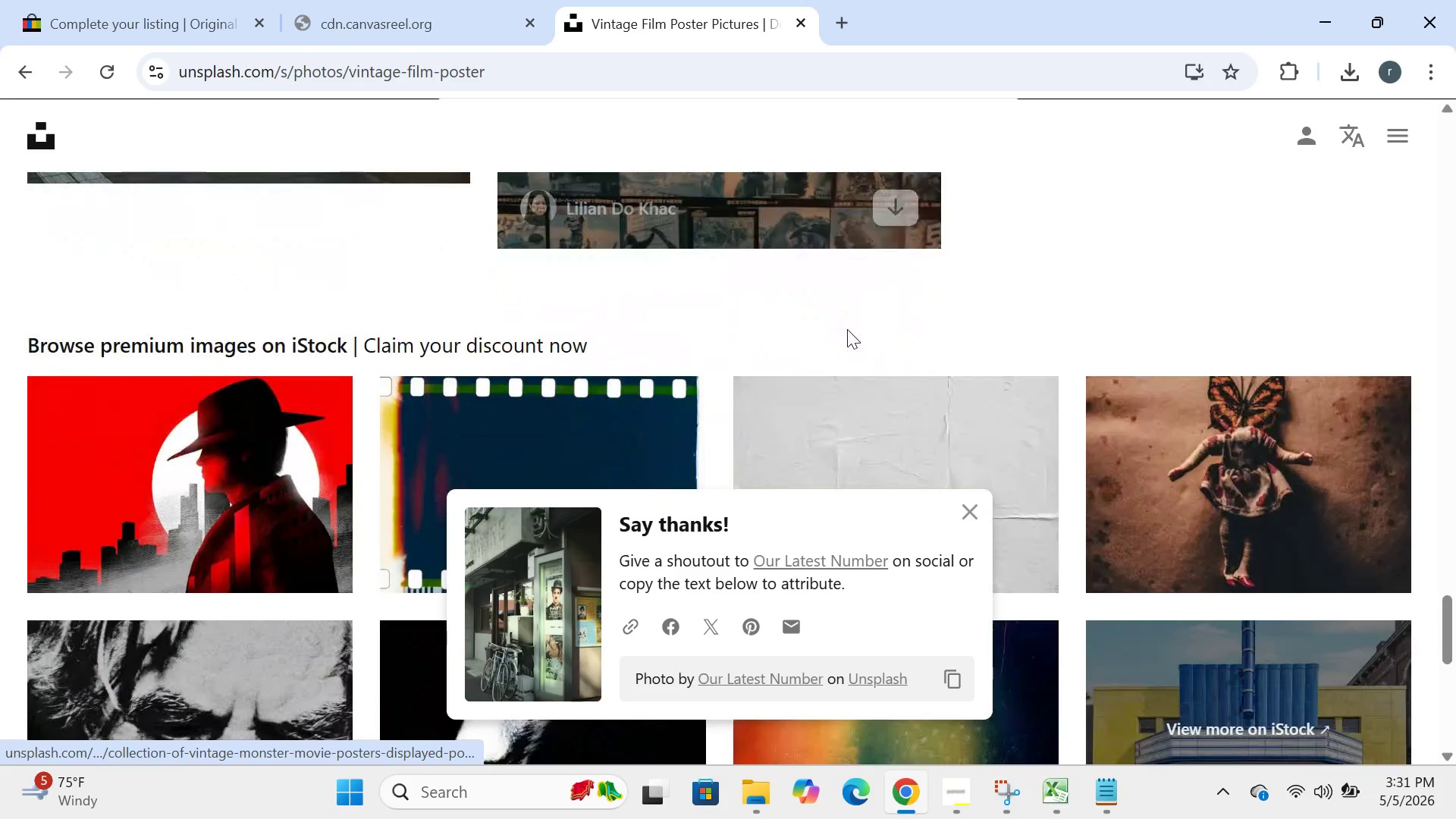 
left_click([1364, 502])
 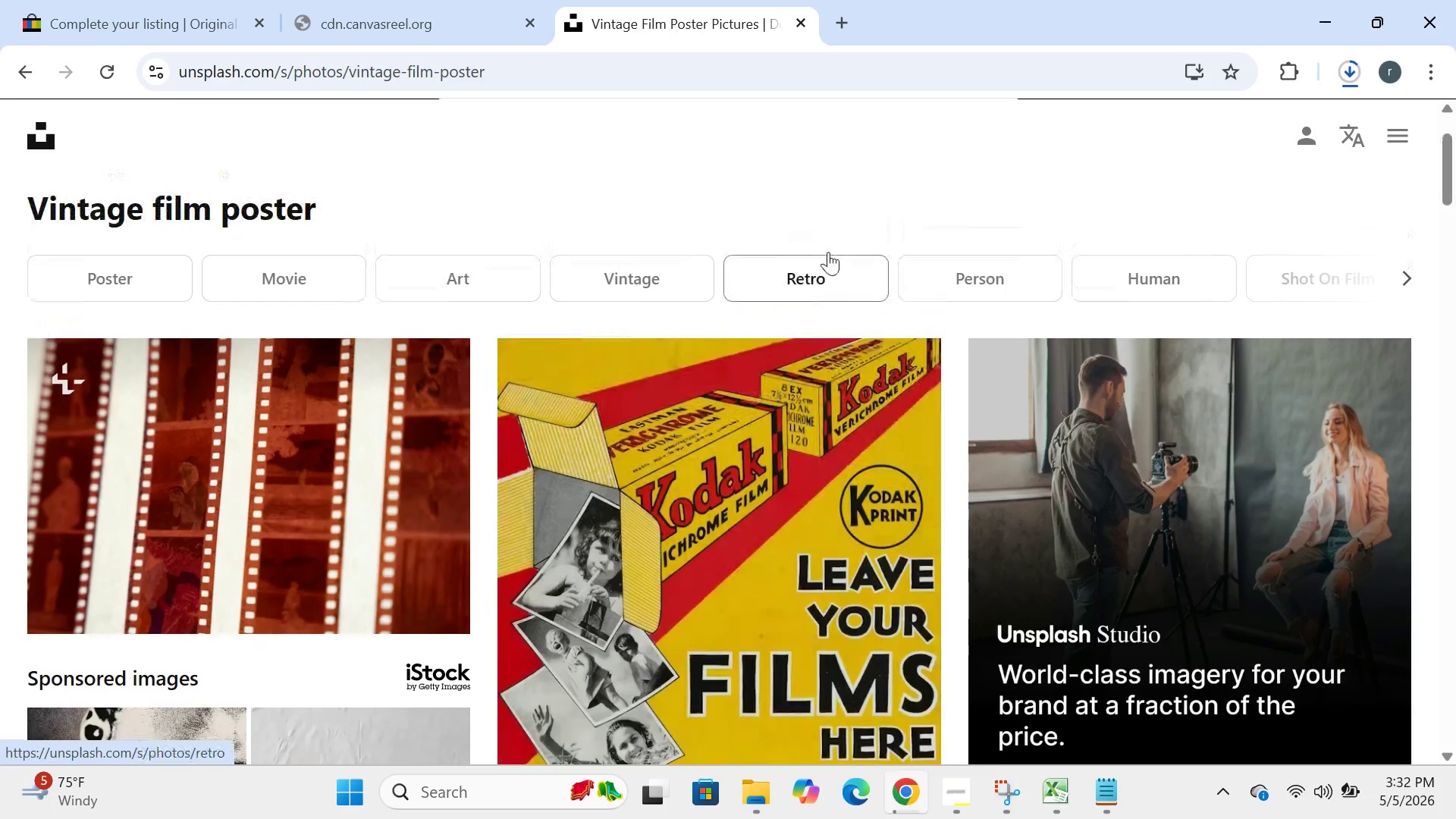 
wait(12.47)
 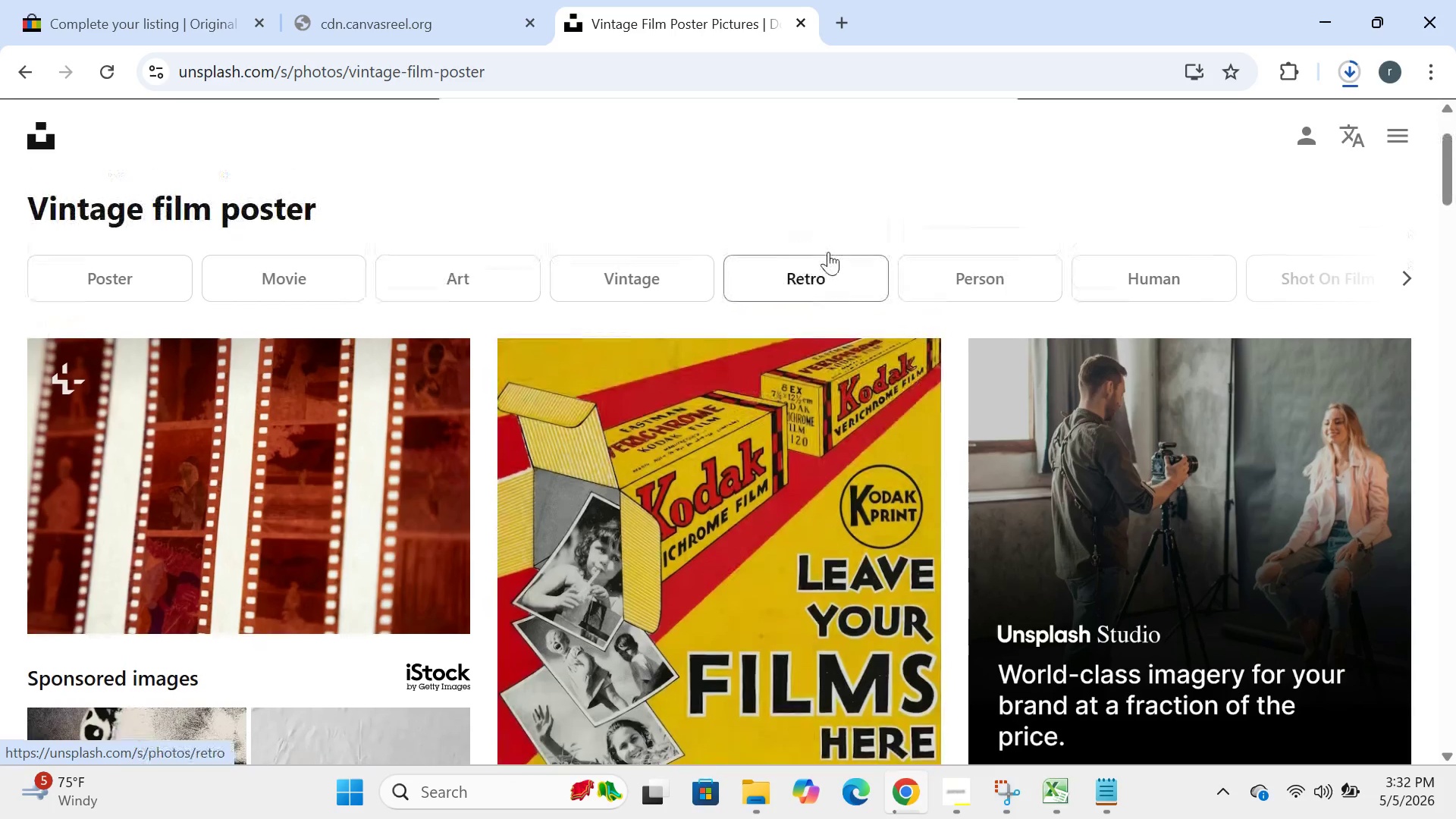 
left_click([1361, 554])
 